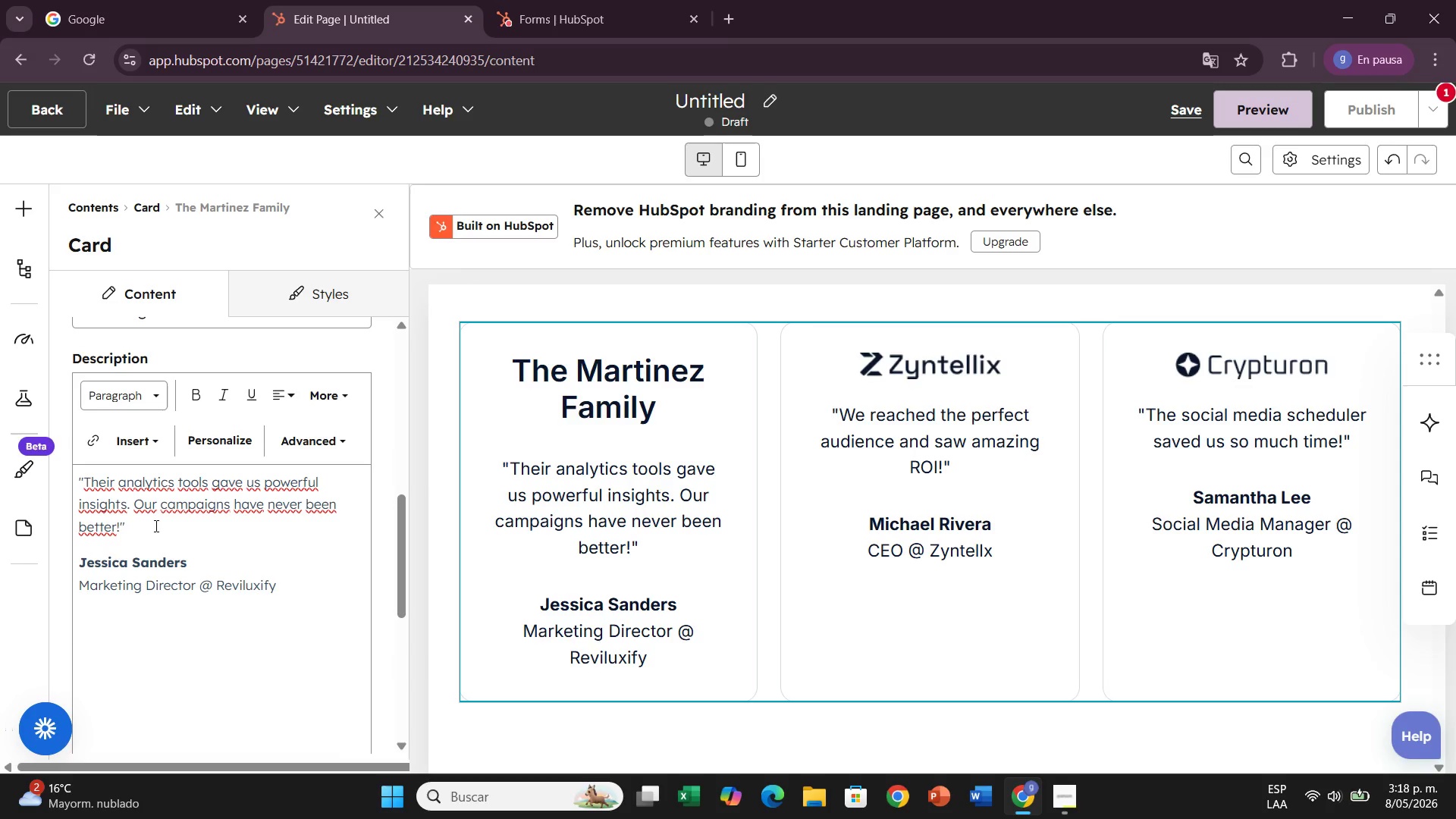 
left_click([152, 532])
 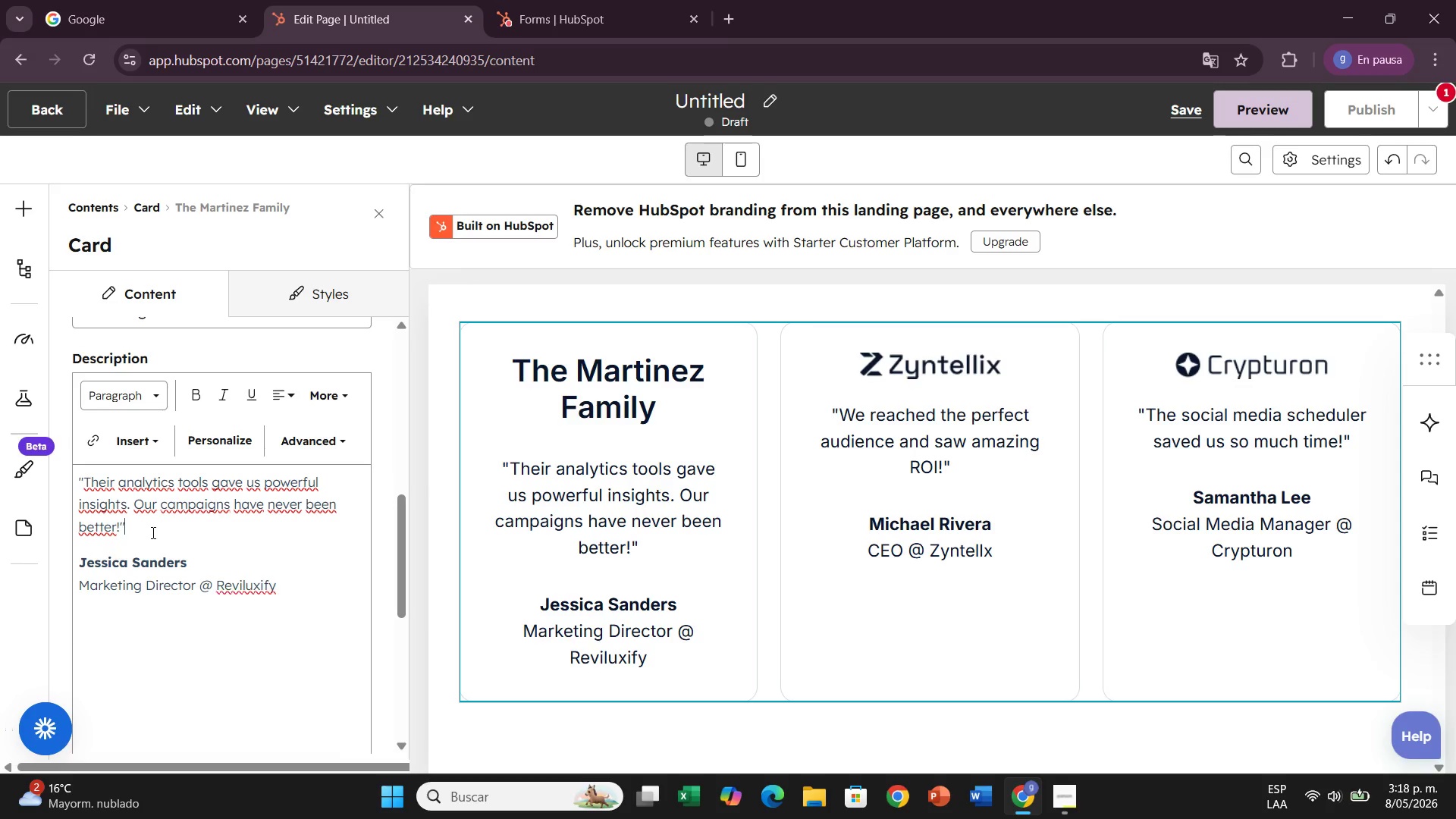 
hold_key(key=Backspace, duration=1.5)
 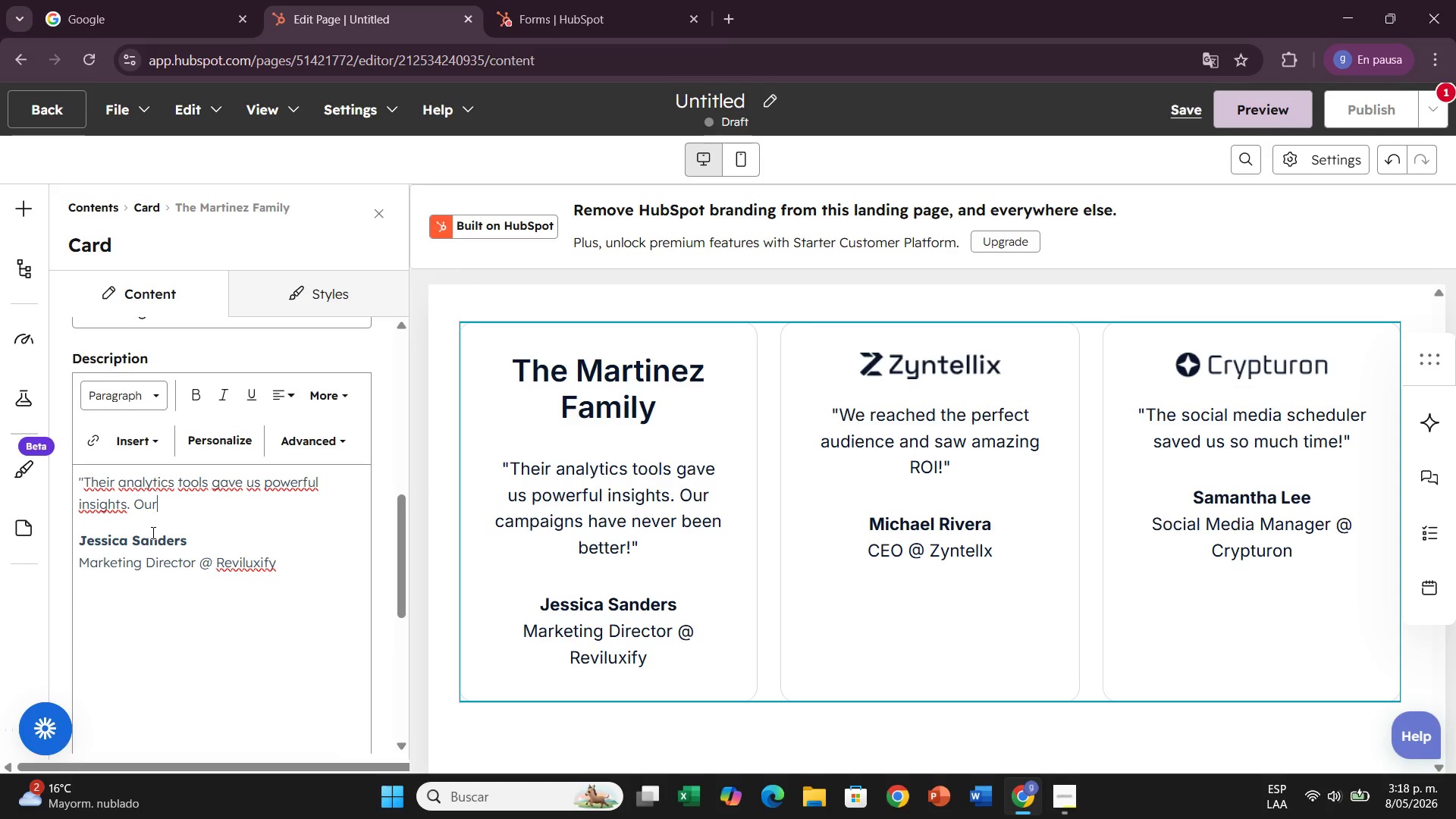 
hold_key(key=Backspace, duration=0.83)
 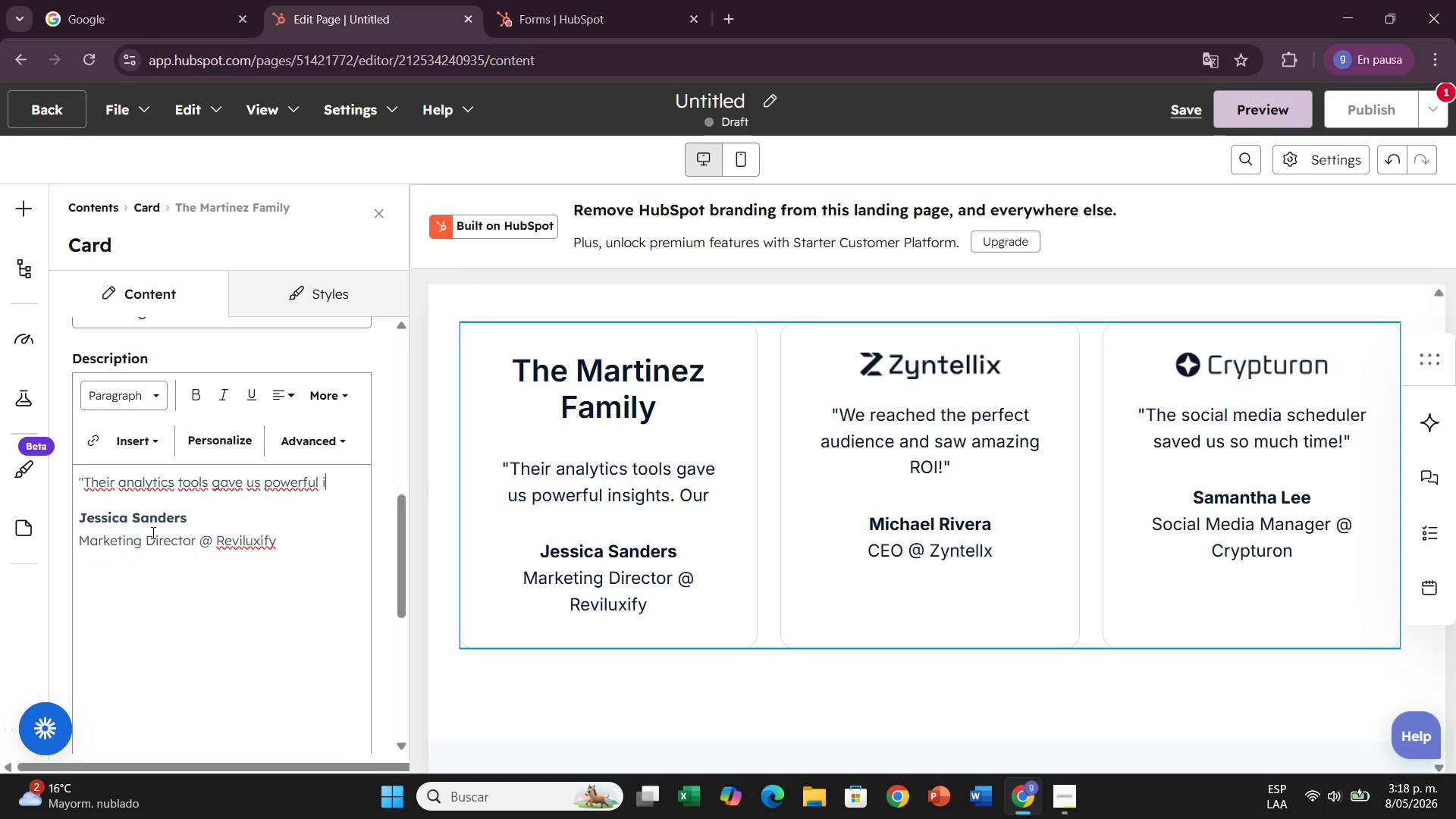 
key(Backspace)
key(Backspace)
key(Backspace)
key(Backspace)
key(Backspace)
key(Backspace)
key(Backspace)
key(Backspace)
type(We fia)
key(Backspace)
type(nally have peace of mind knowing p)
key(Backspace)
type(or)
key(Backspace)
type(ur assets are fully protected@)
 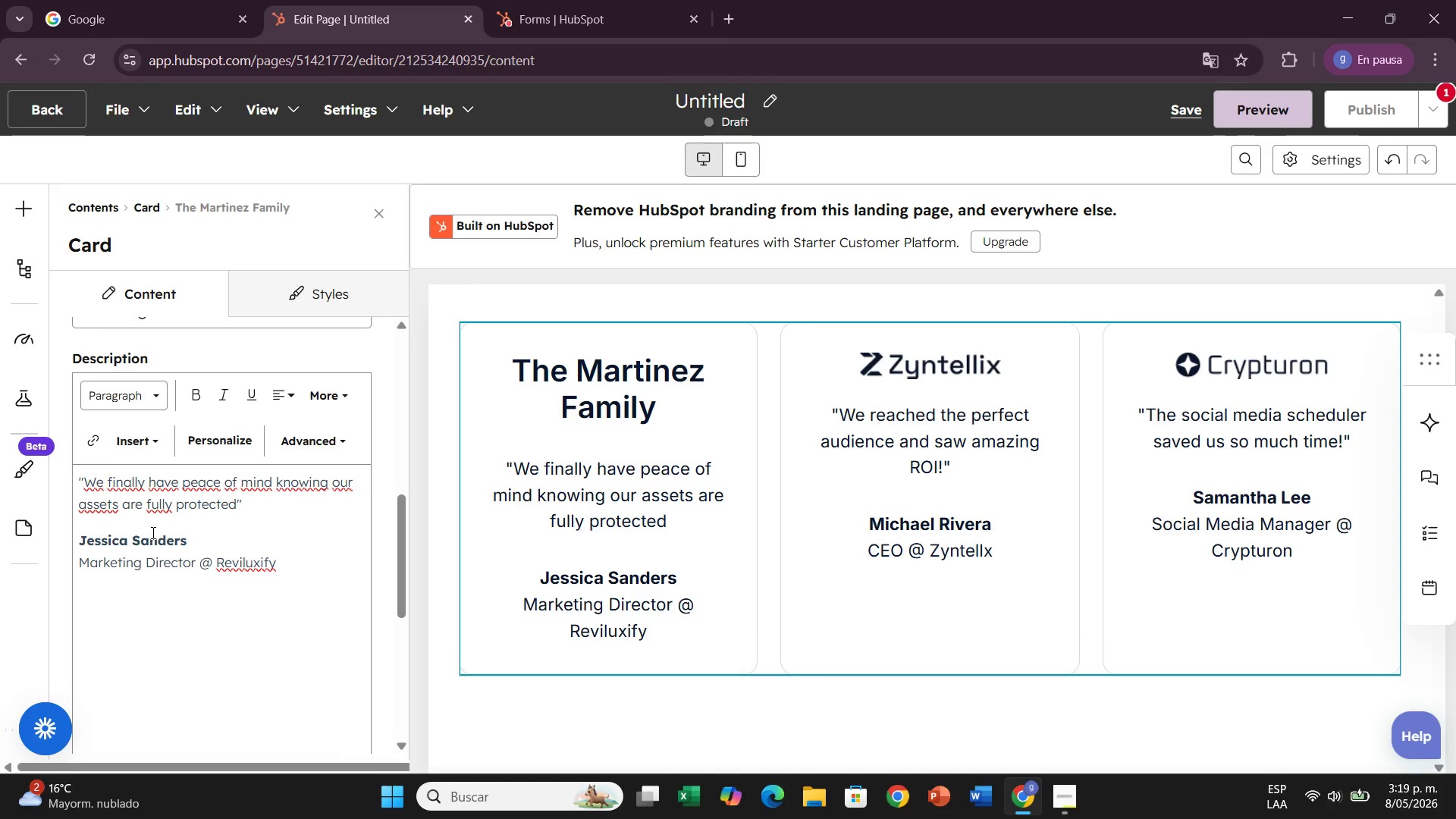 
wait(6.14)
 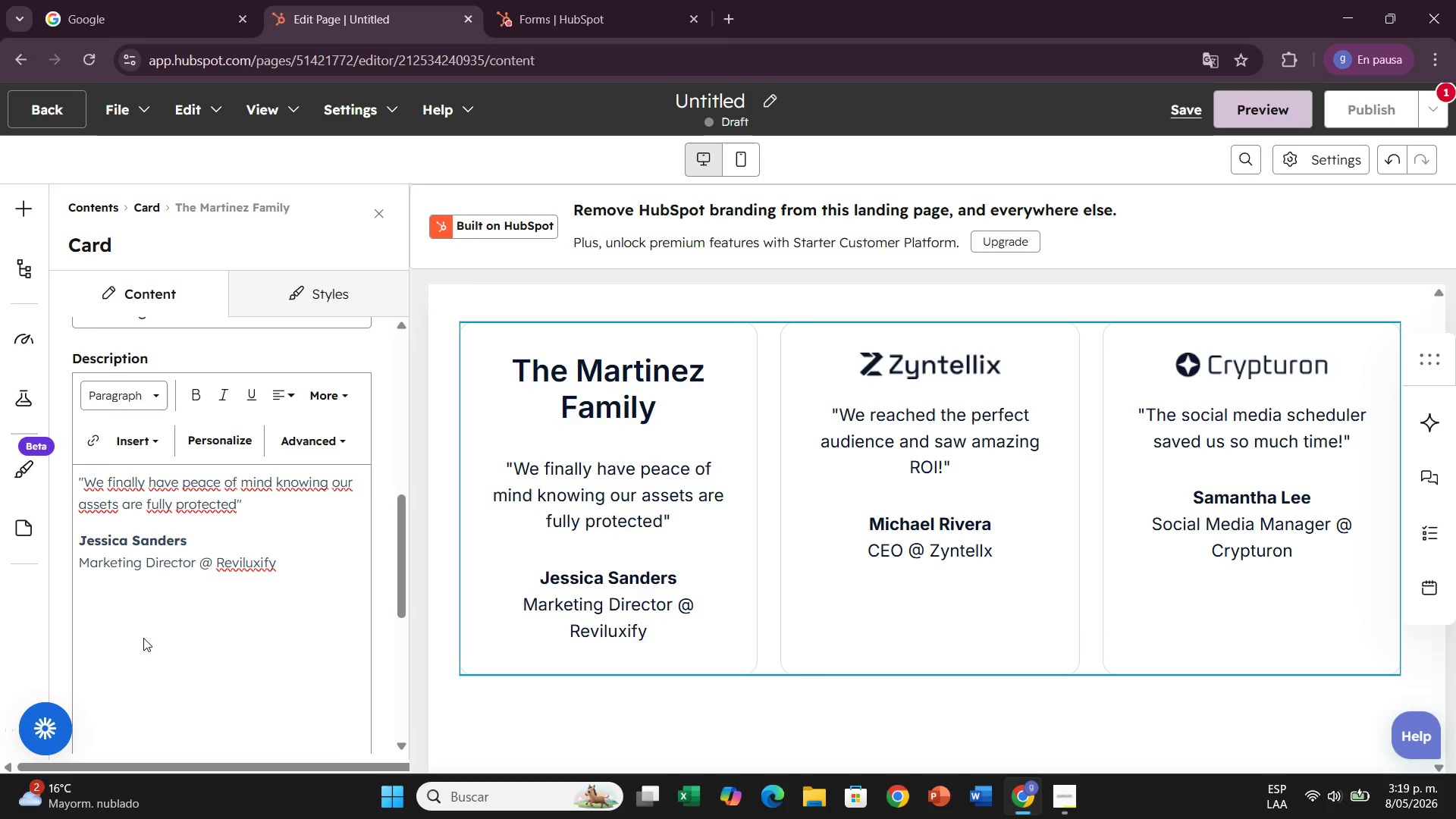 
left_click([190, 544])
 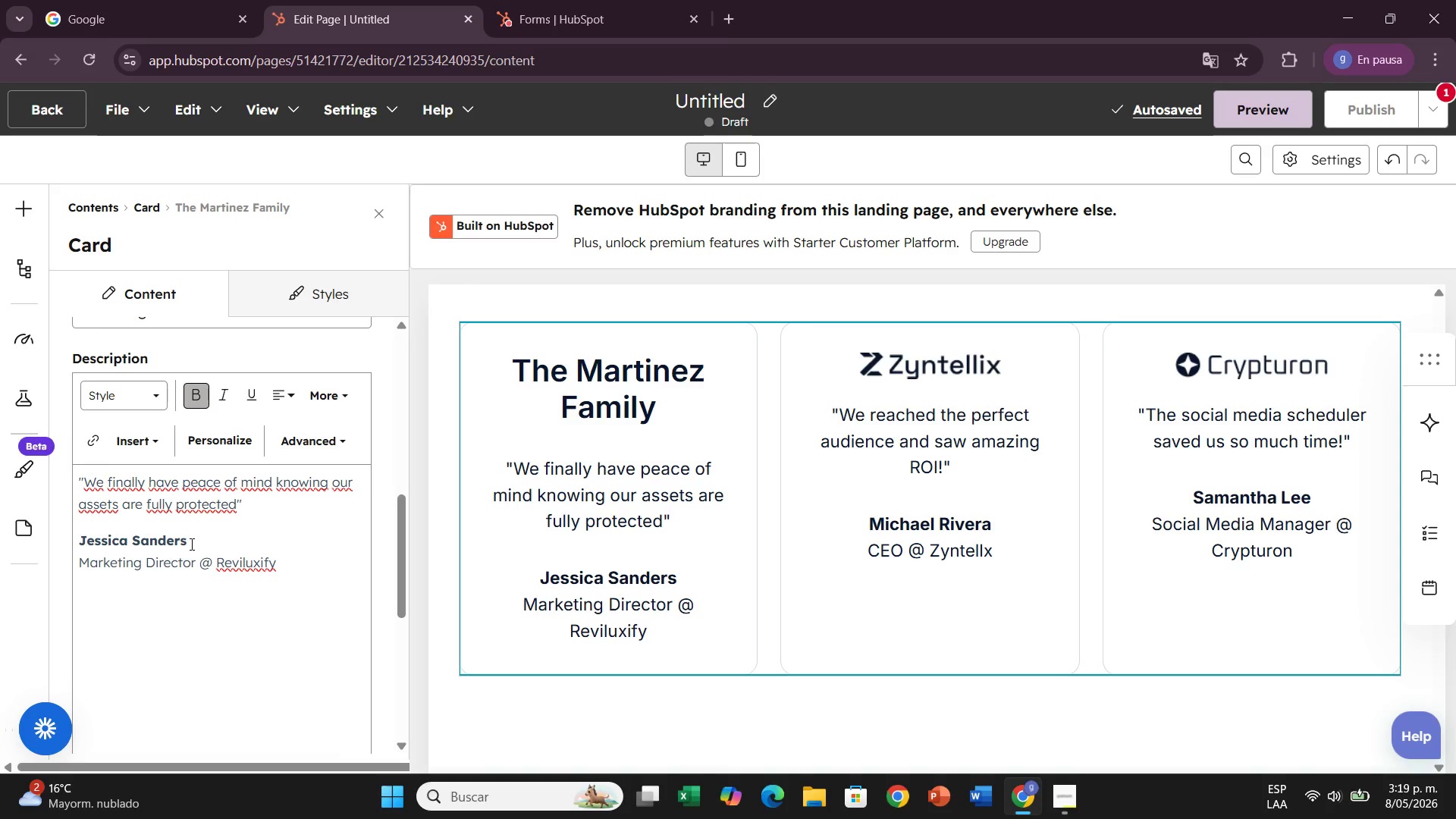 
key(Backspace)
key(Backspace)
key(Backspace)
key(Backspace)
key(Backspace)
key(Backspace)
key(Backspace)
key(Backspace)
key(Backspace)
key(Backspace)
key(Backspace)
key(Backspace)
key(Backspace)
key(Backspace)
key(Backspace)
type(Carlos Ma)
key(Backspace)
key(Backspace)
type( Martinez)
 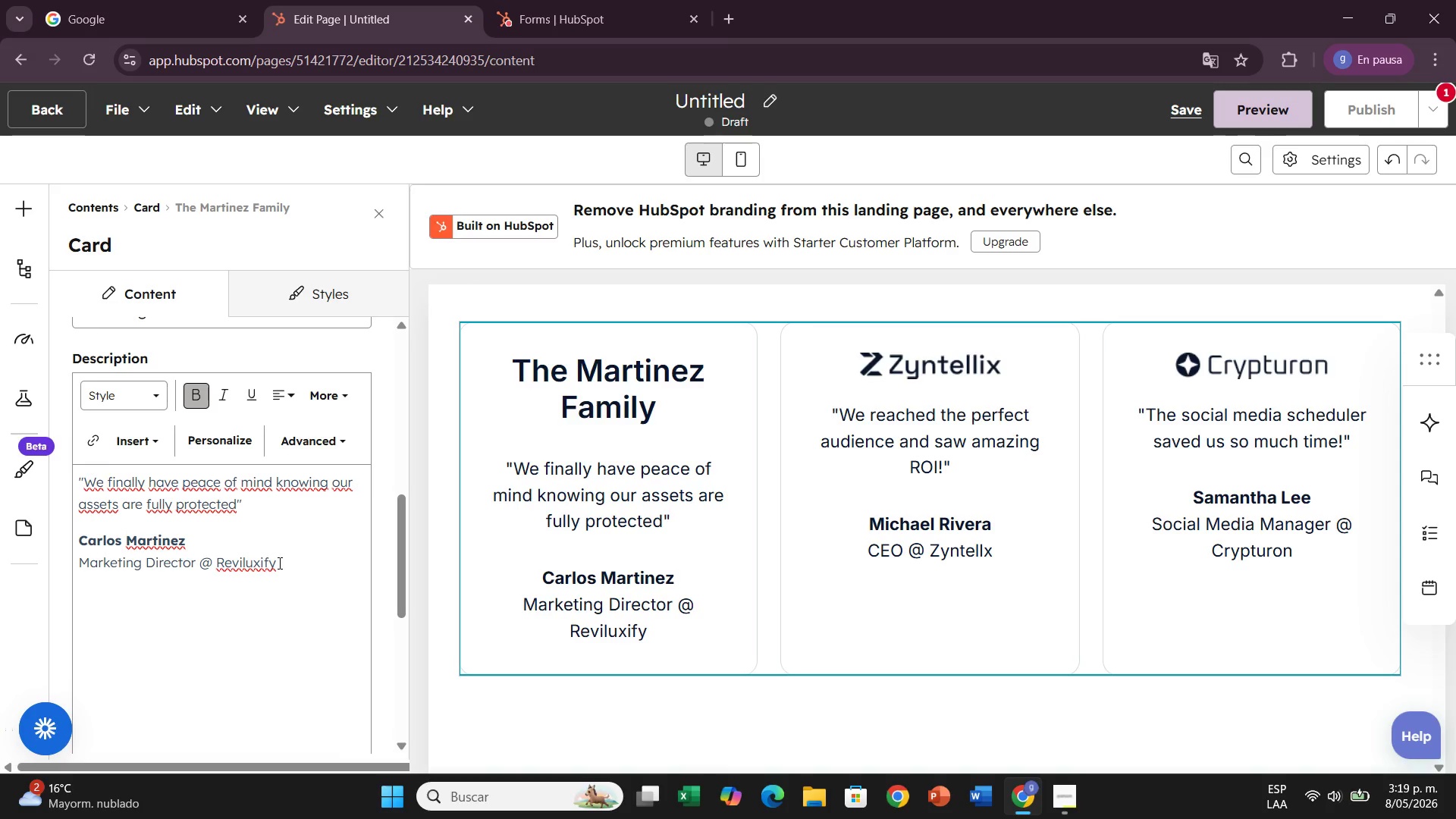 
left_click_drag(start_coordinate=[279, 563], to_coordinate=[43, 577])
 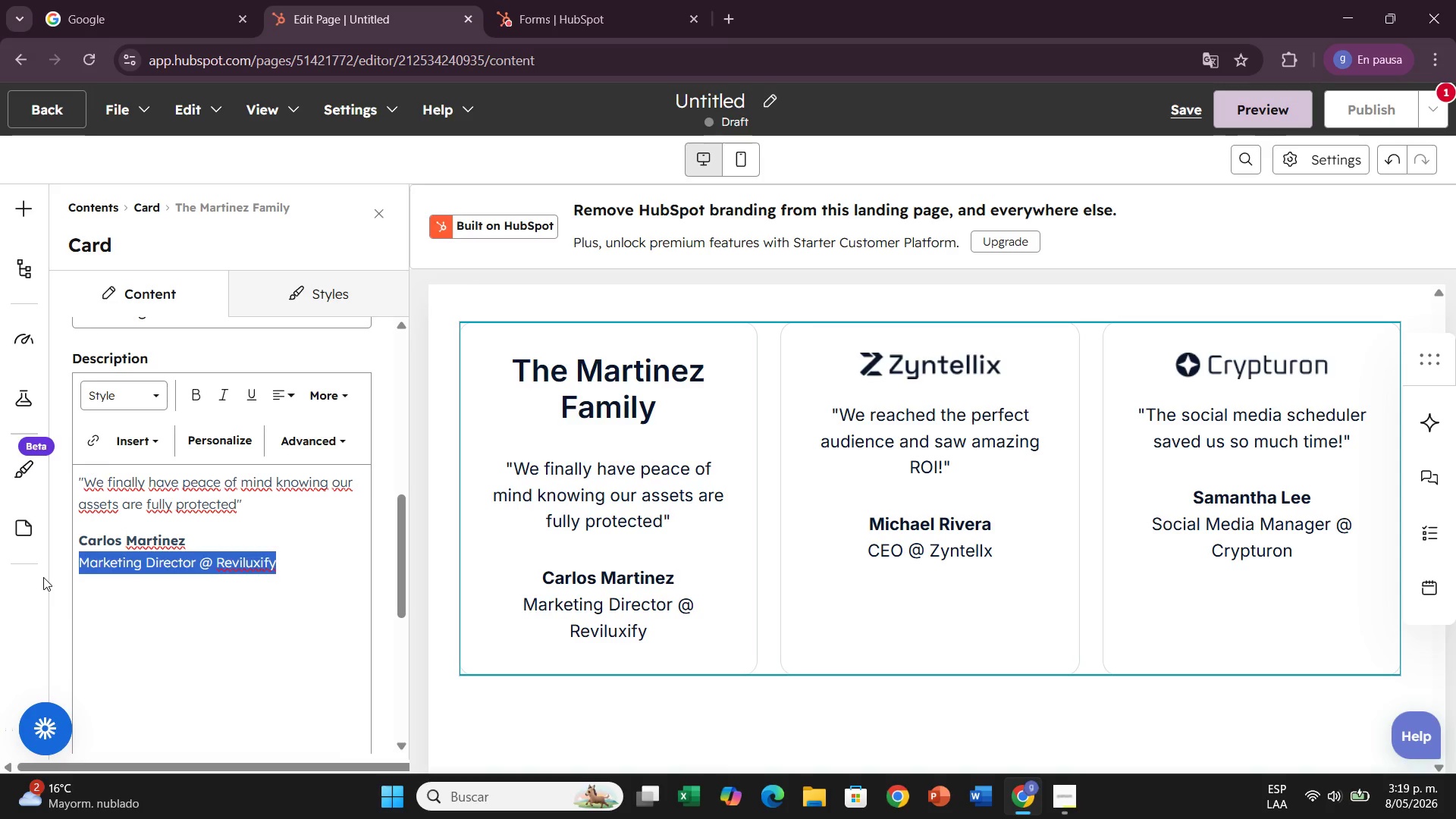 
key(Backspace)
type(Estate Planning Client)
 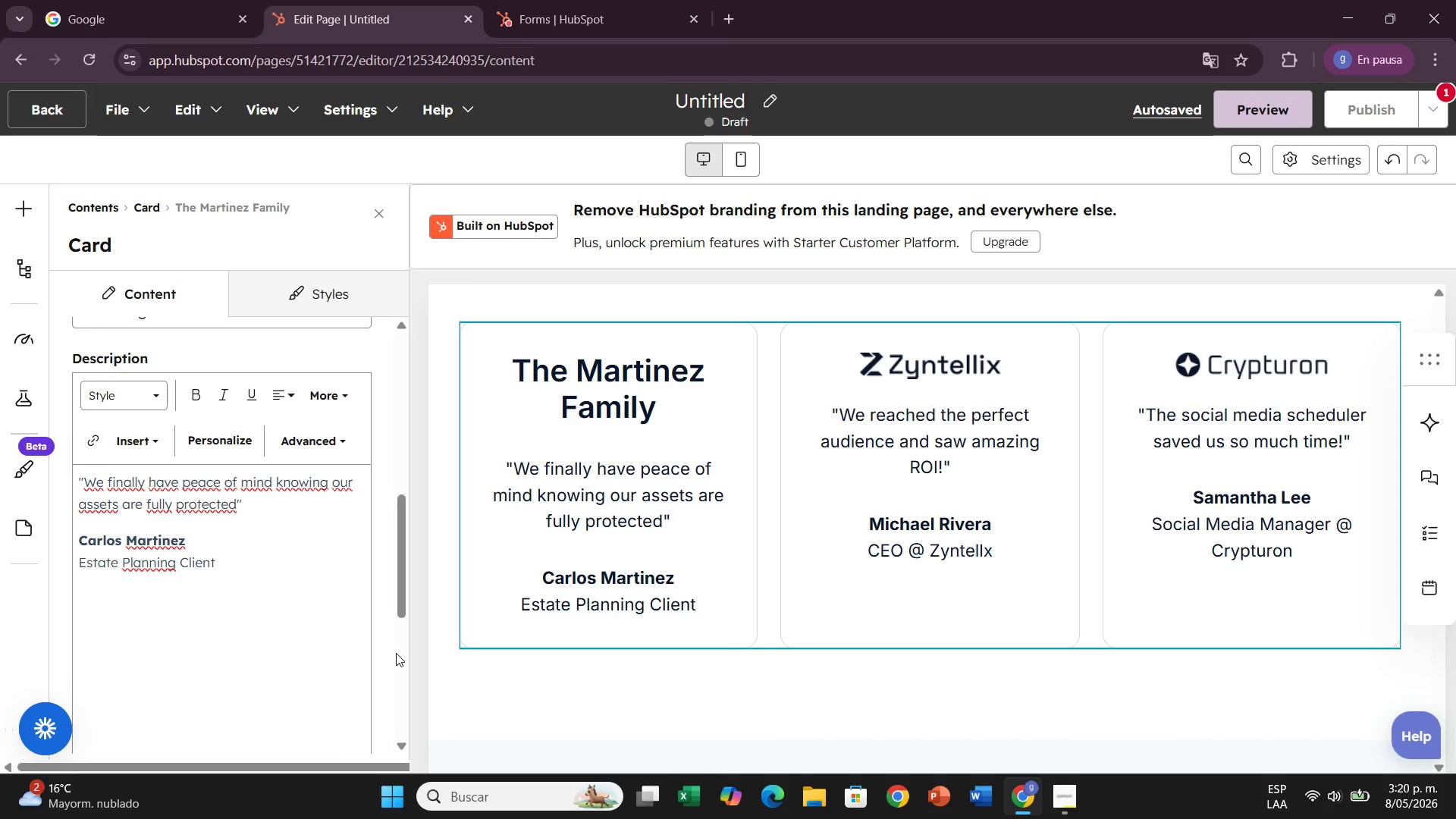 
wait(17.19)
 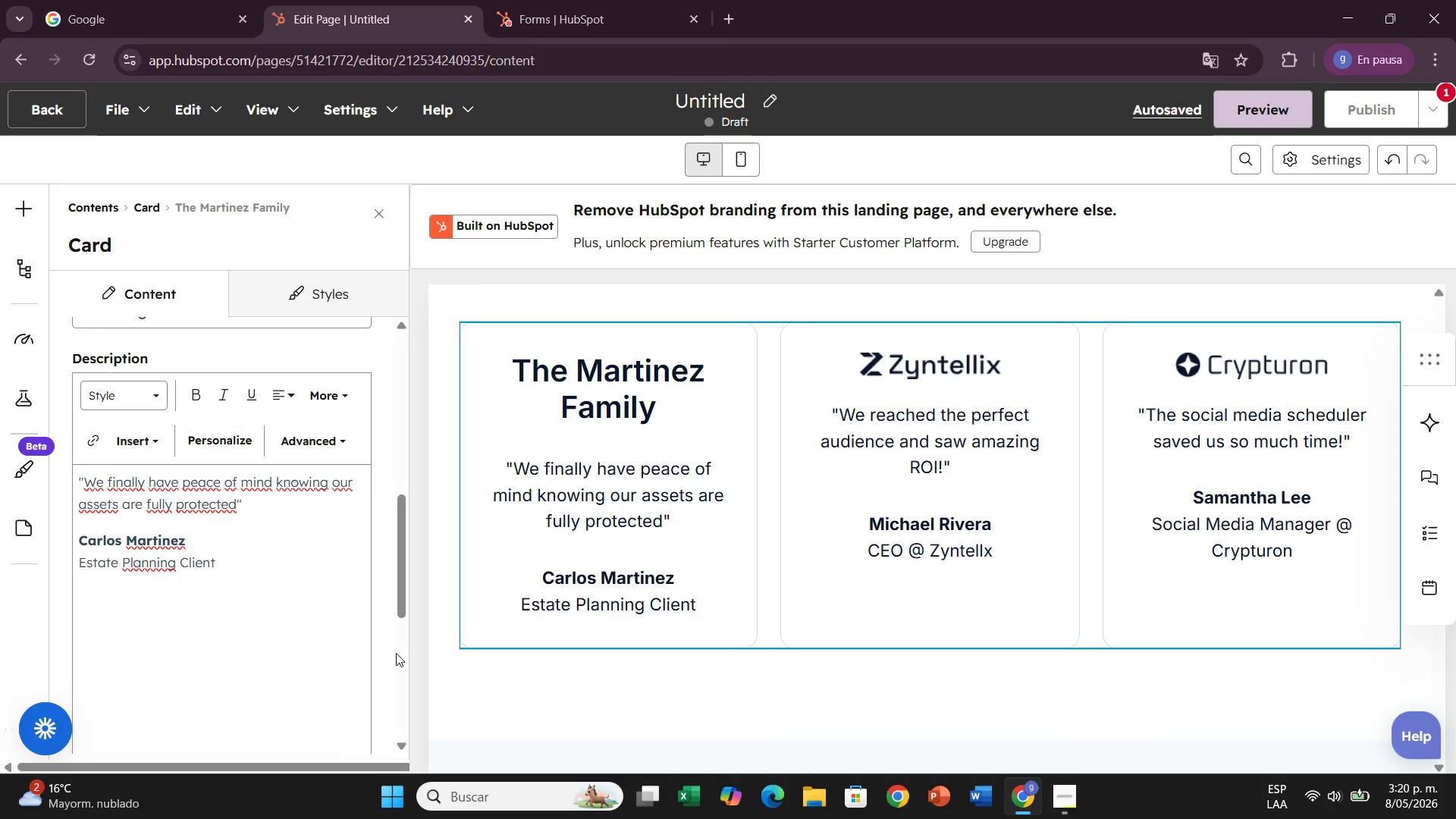 
scroll: coordinate [272, 585], scroll_direction: up, amount: 7.0
 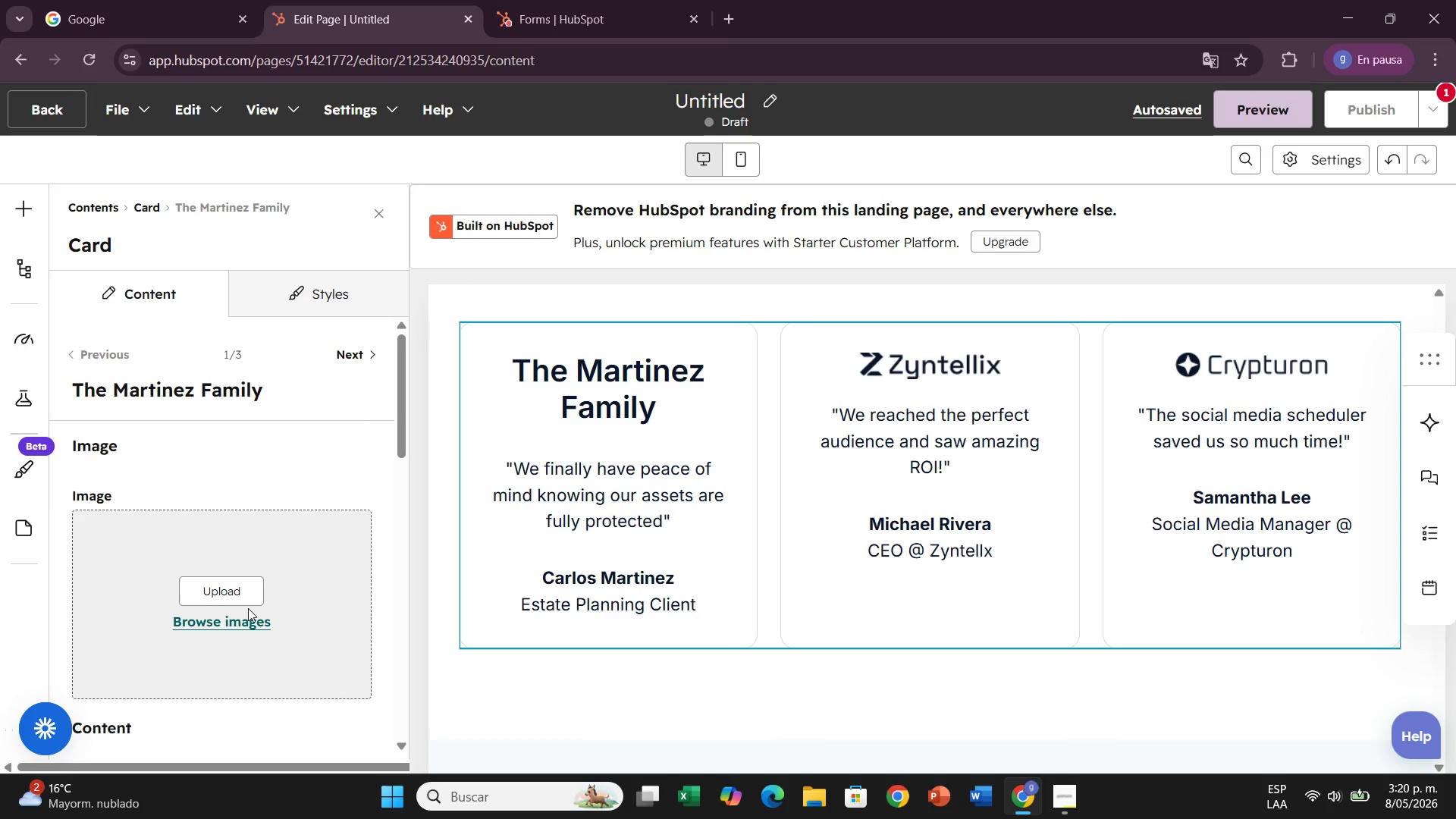 
left_click([239, 588])
 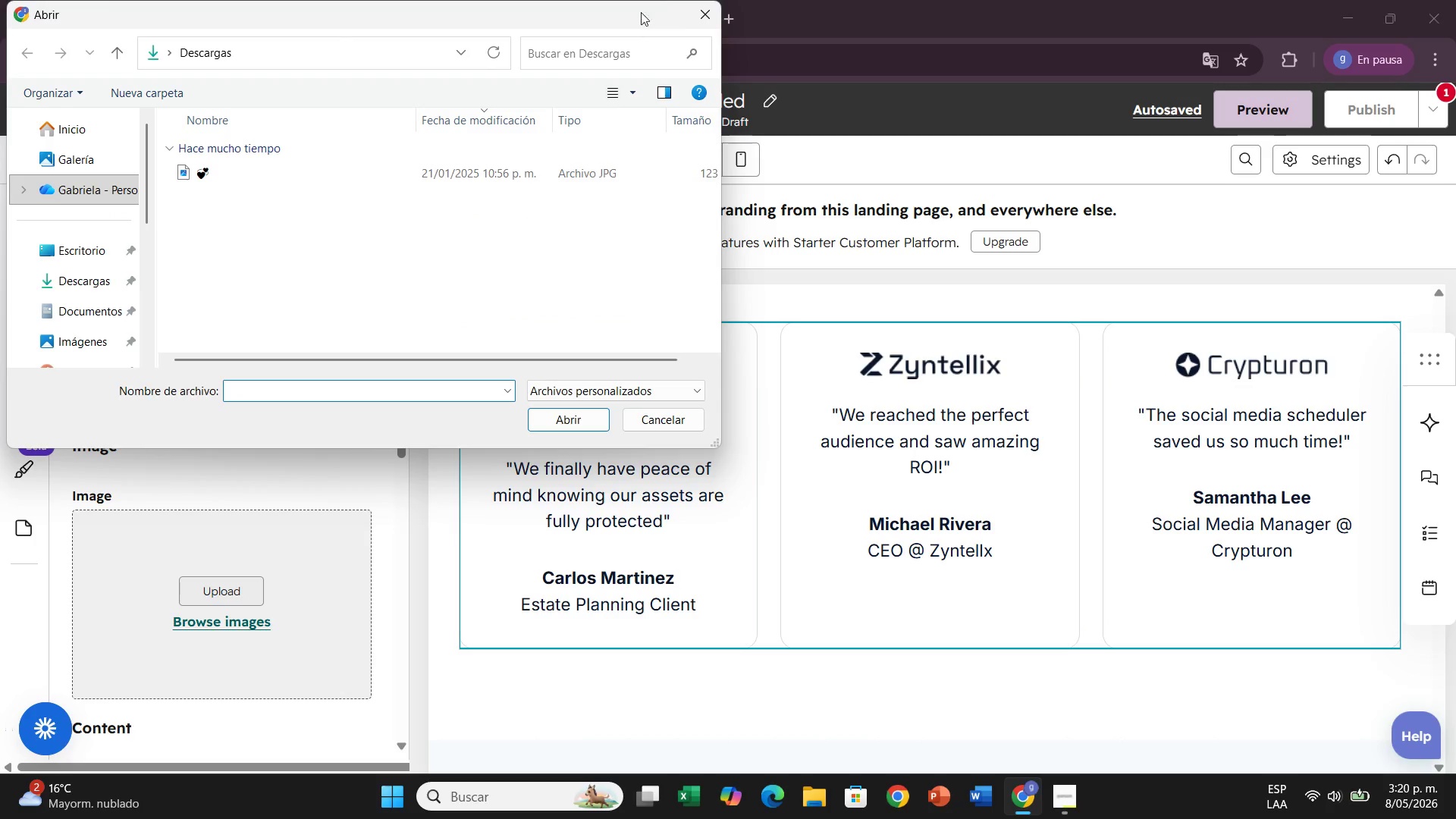 
left_click([699, 27])
 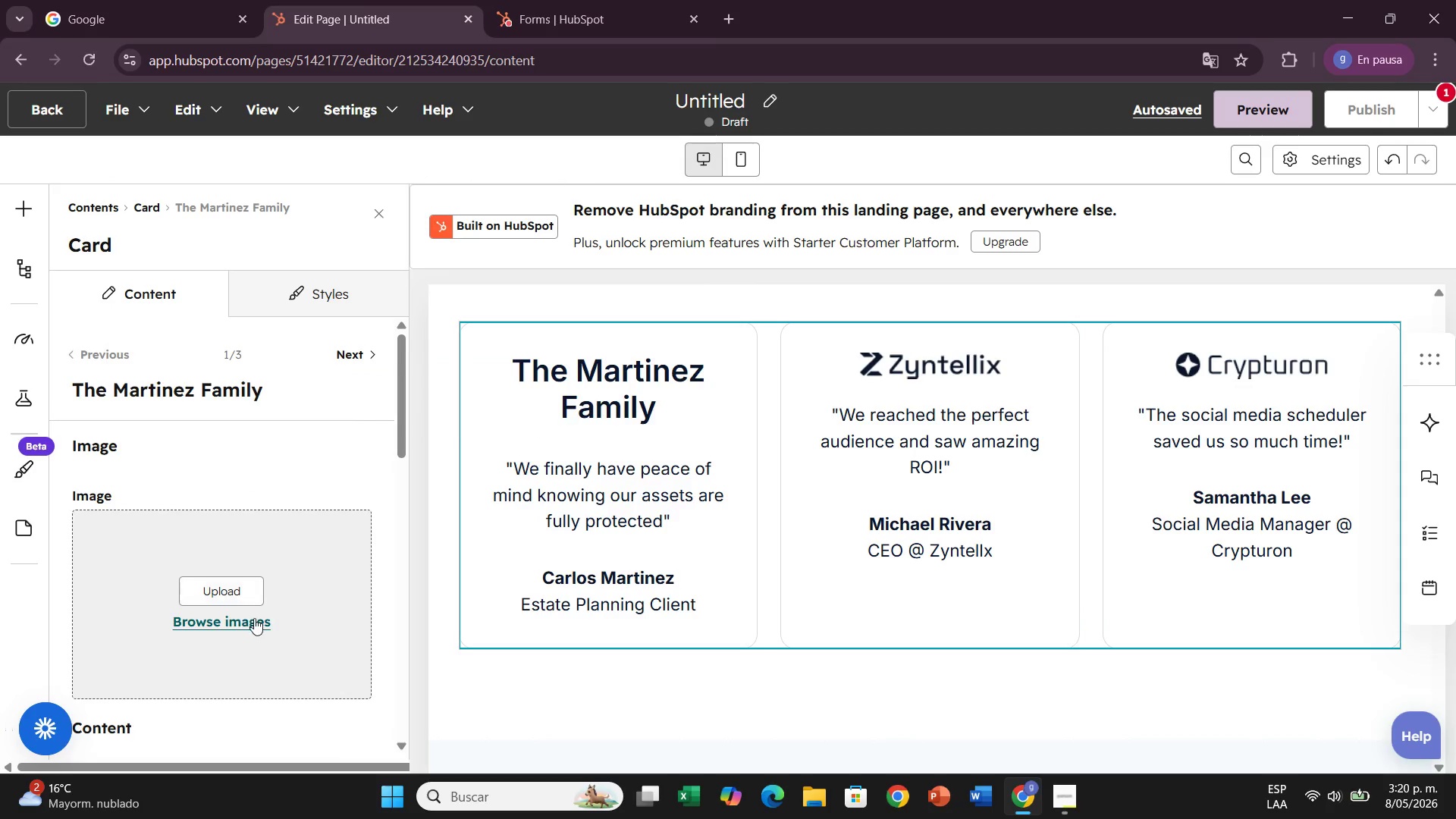 
left_click([254, 620])
 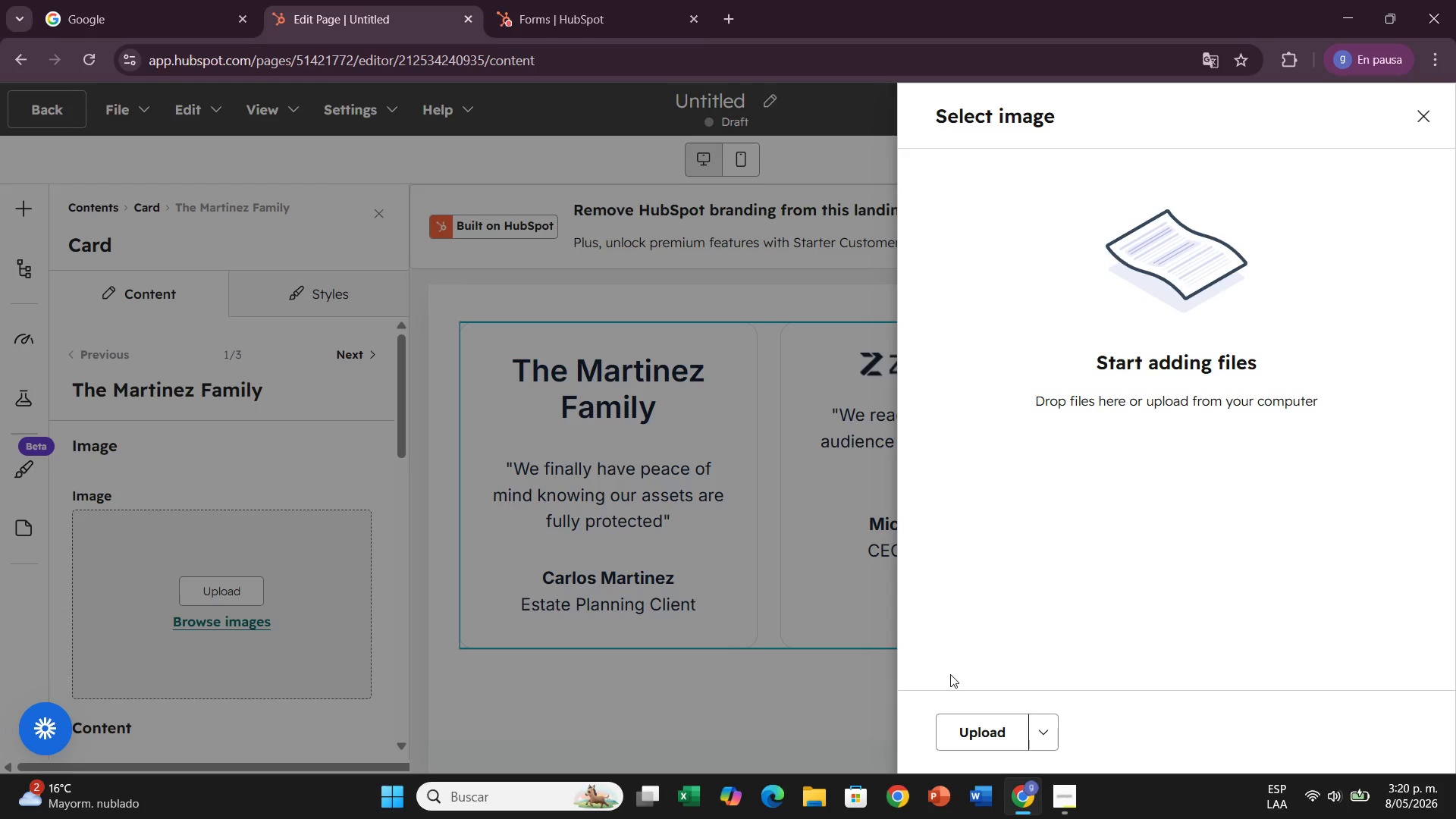 
left_click([198, 461])
 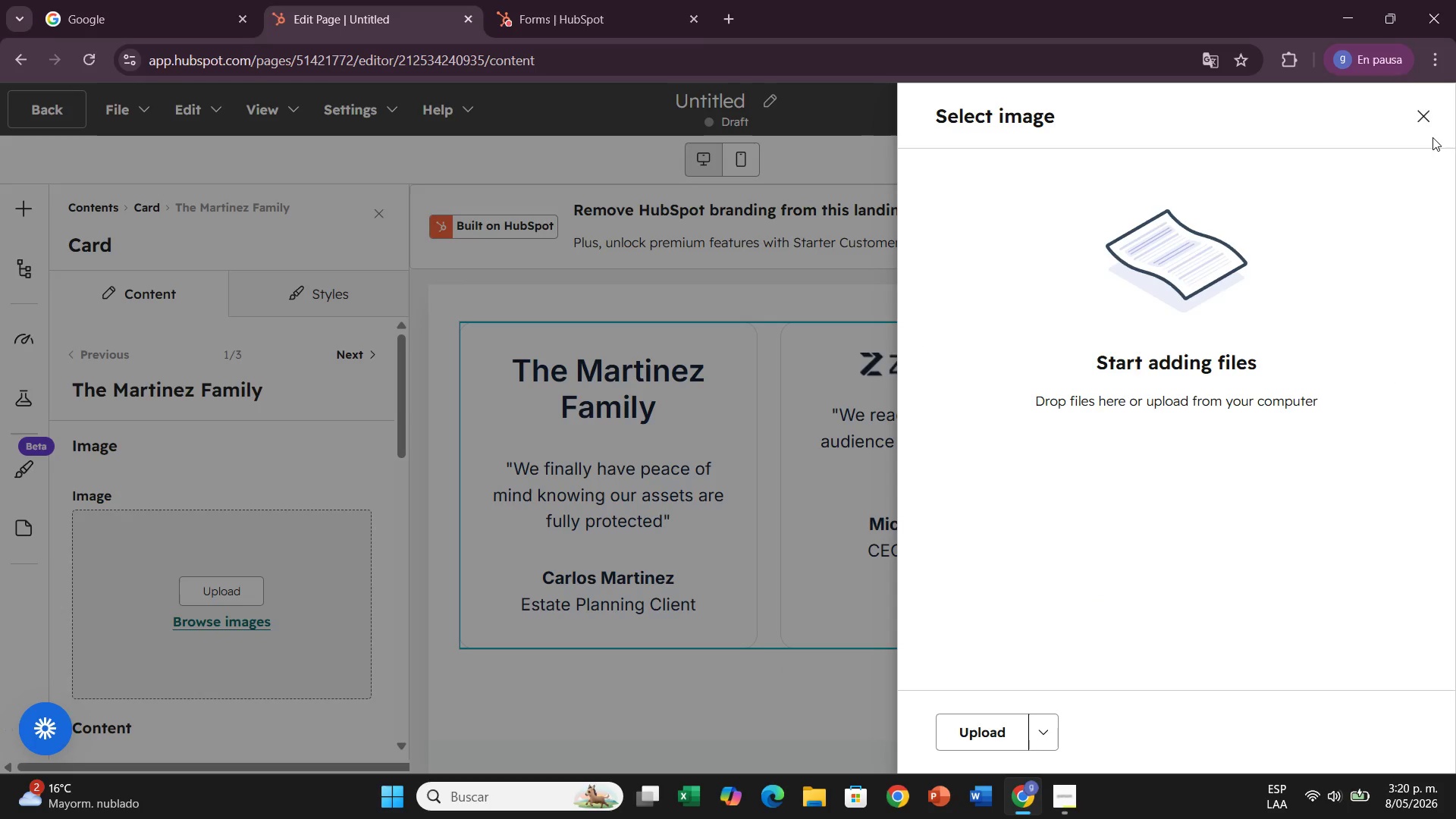 
left_click([1414, 116])
 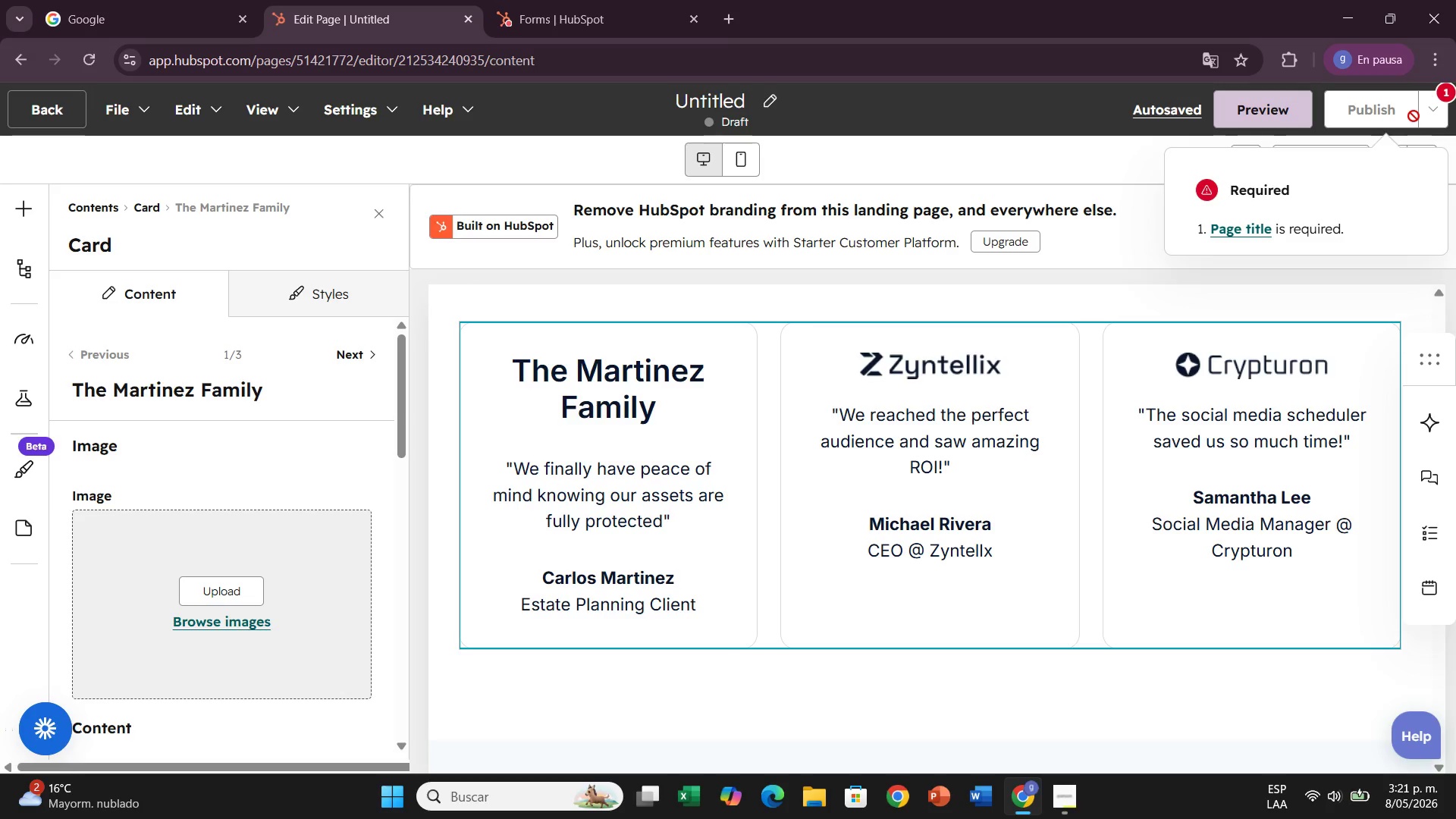 
wait(38.48)
 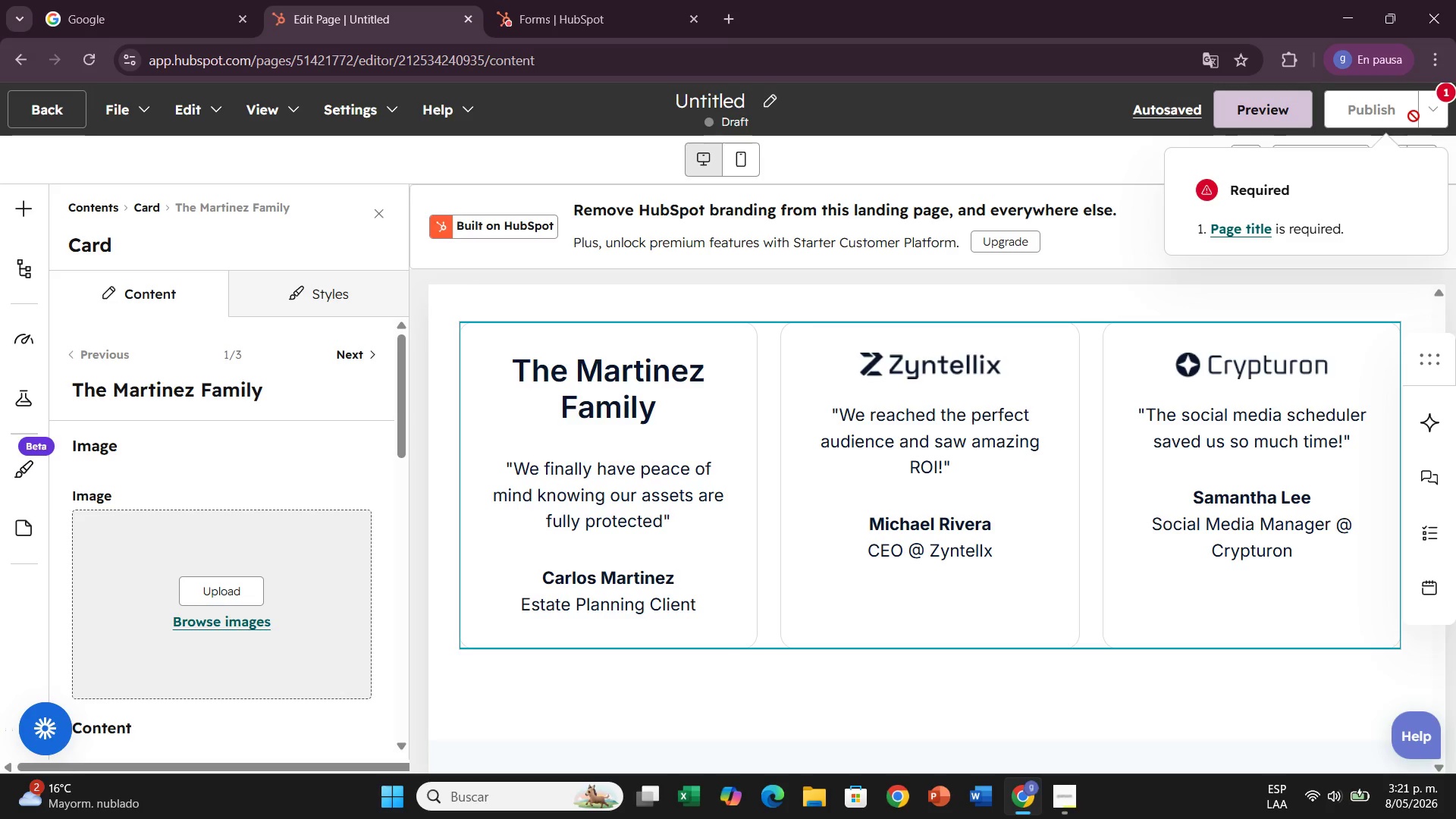 
left_click([228, 422])
 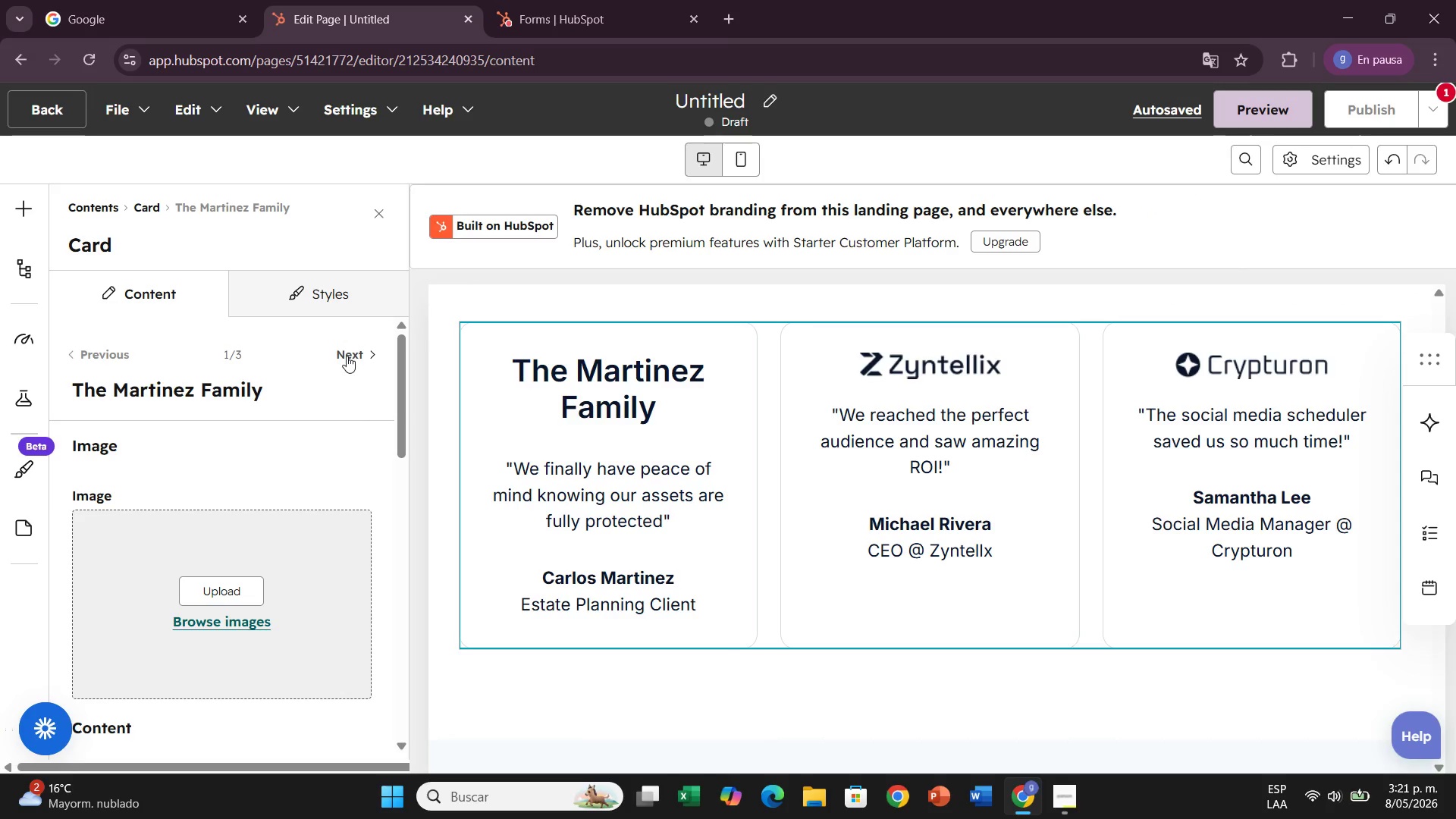 
left_click([347, 356])
 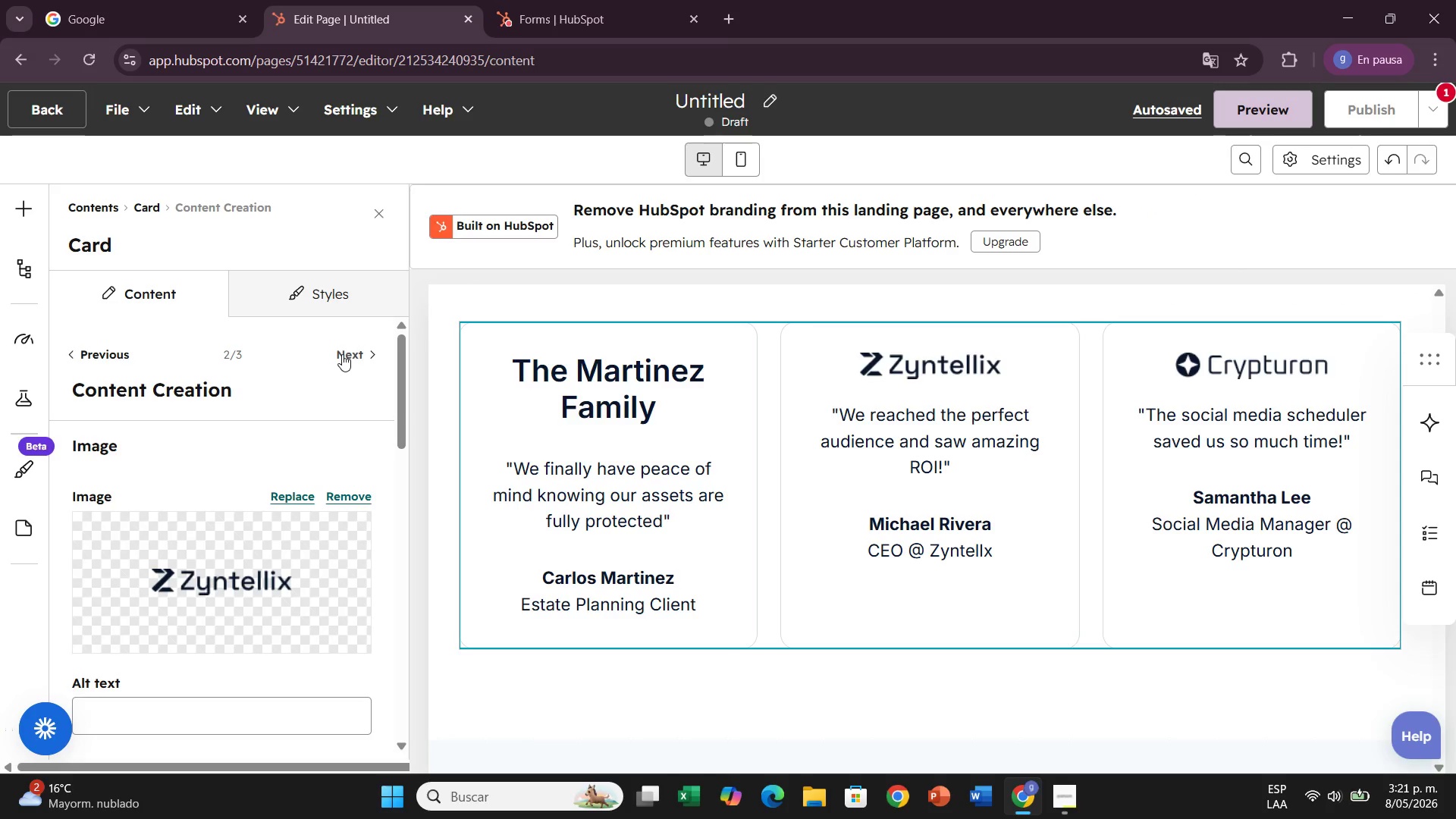 
scroll: coordinate [228, 561], scroll_direction: down, amount: 5.0
 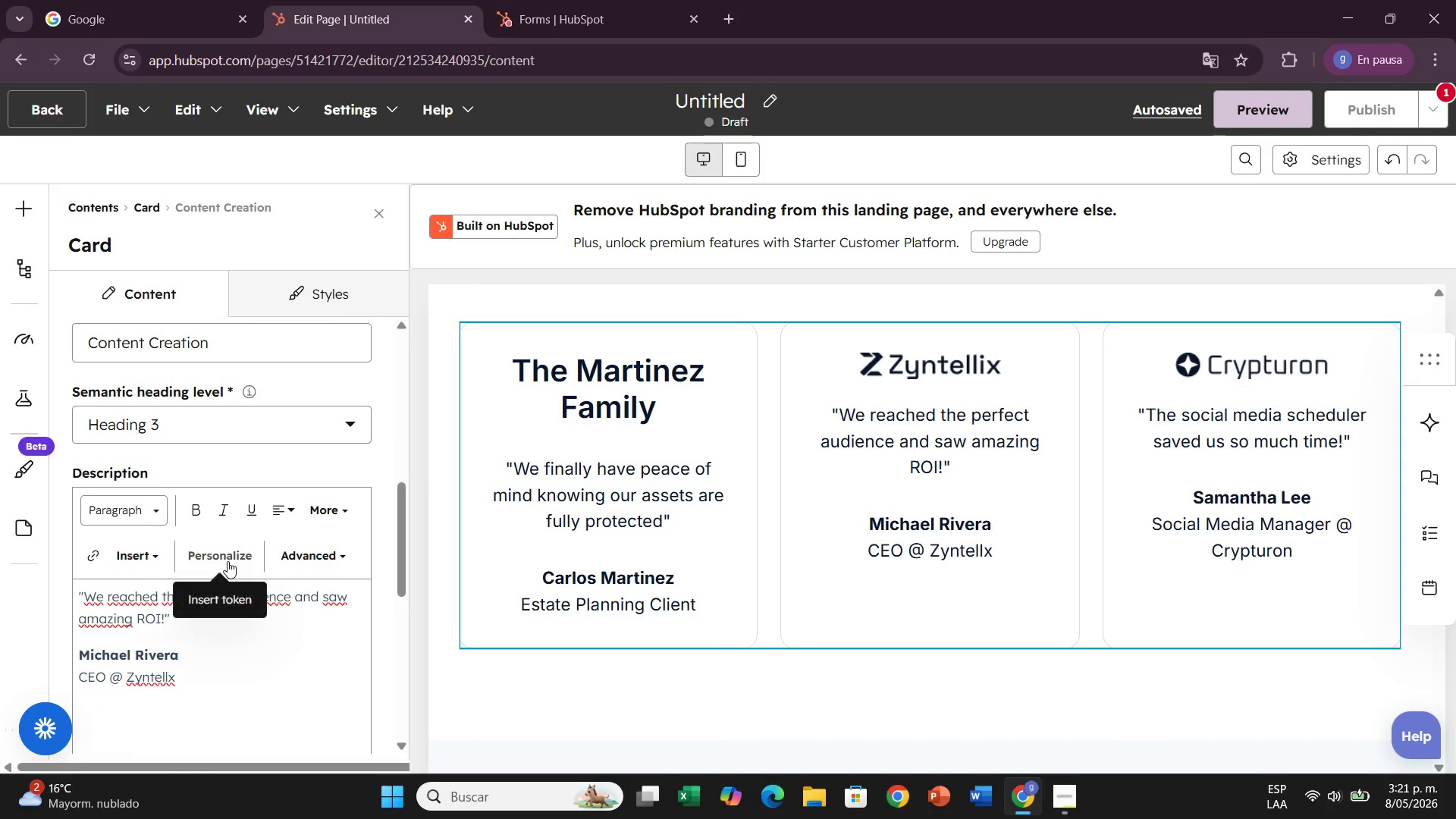 
scroll: coordinate [228, 561], scroll_direction: up, amount: 1.0
 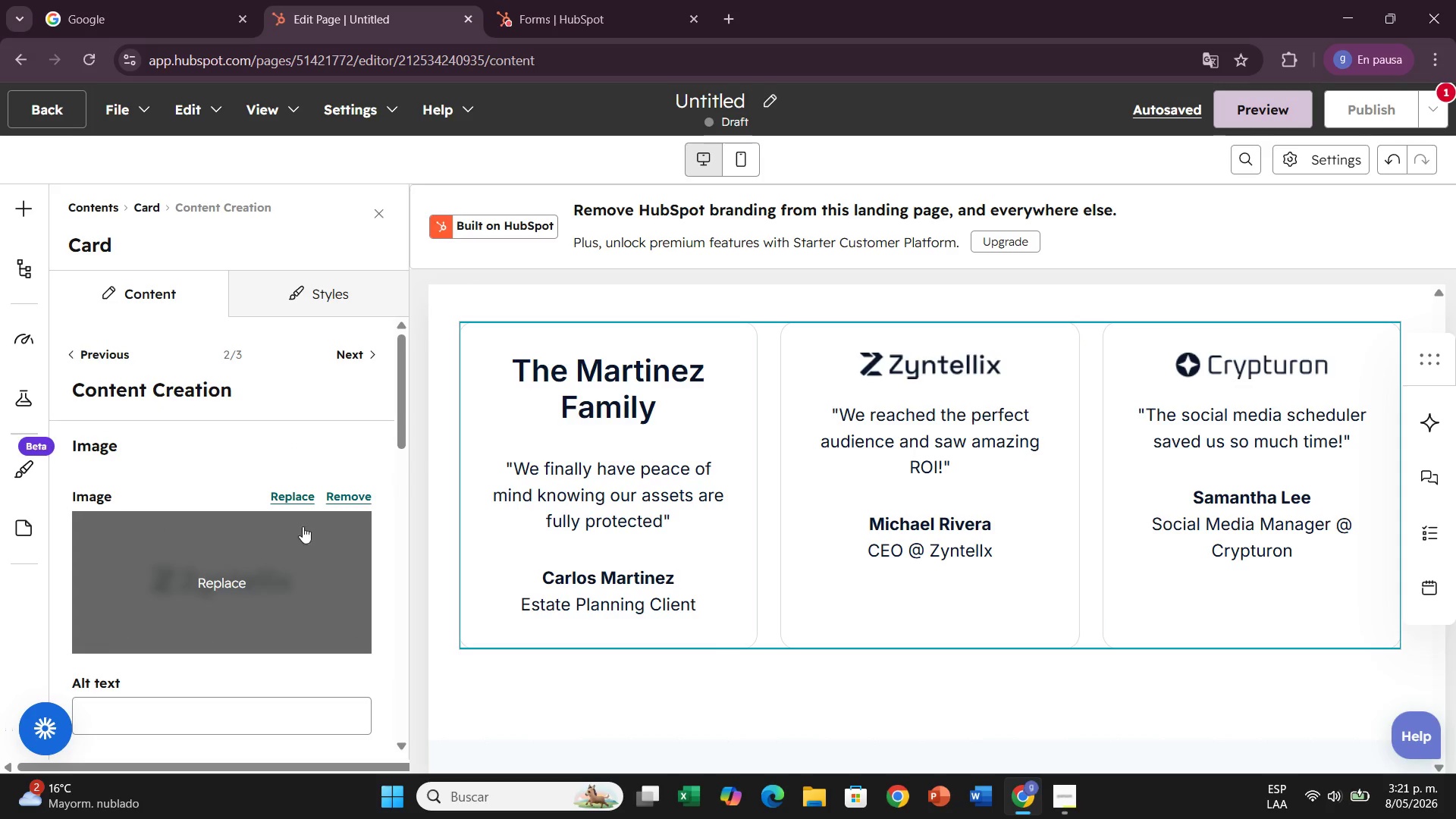 
left_click([353, 489])
 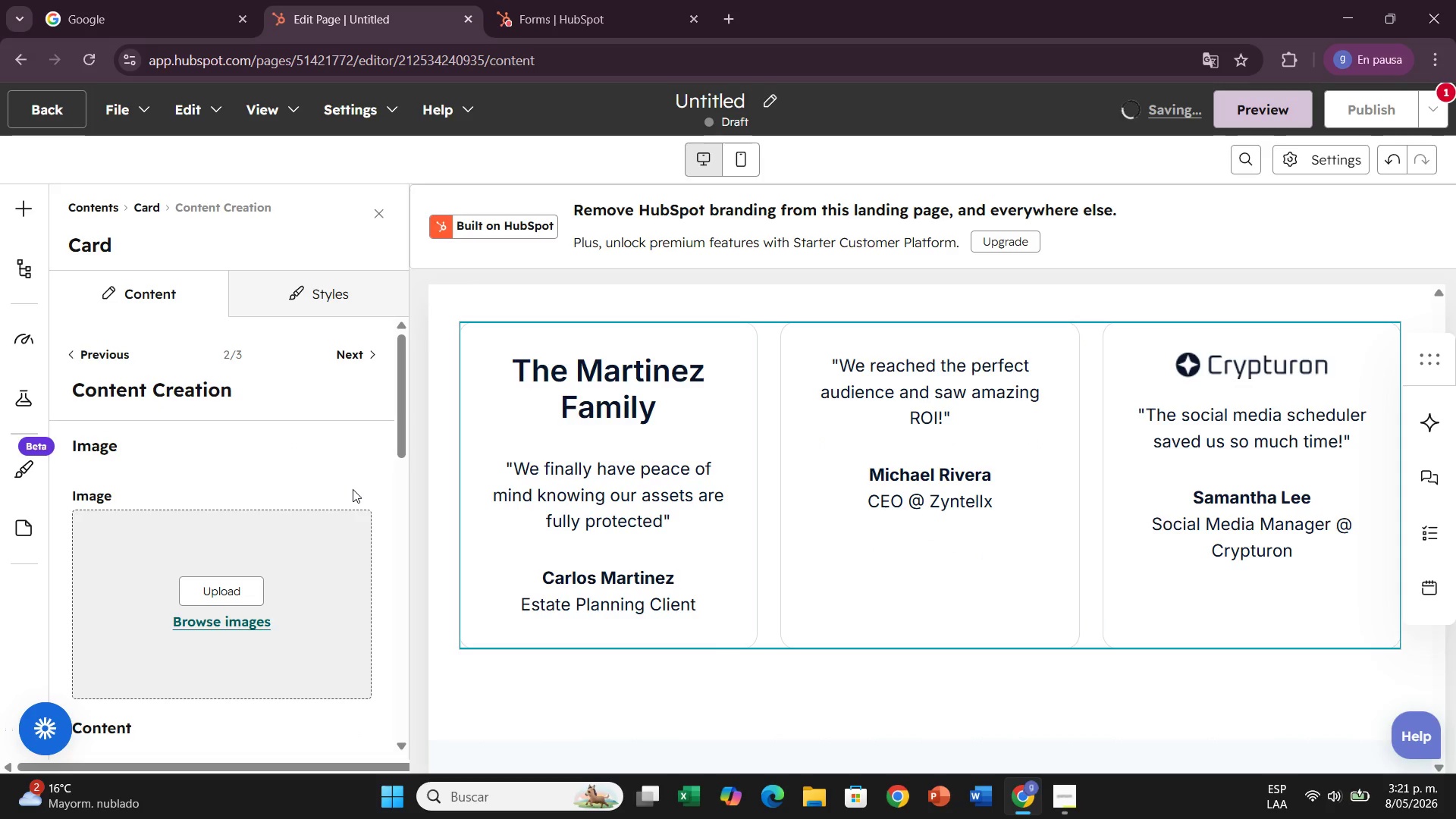 
left_click([117, 365])
 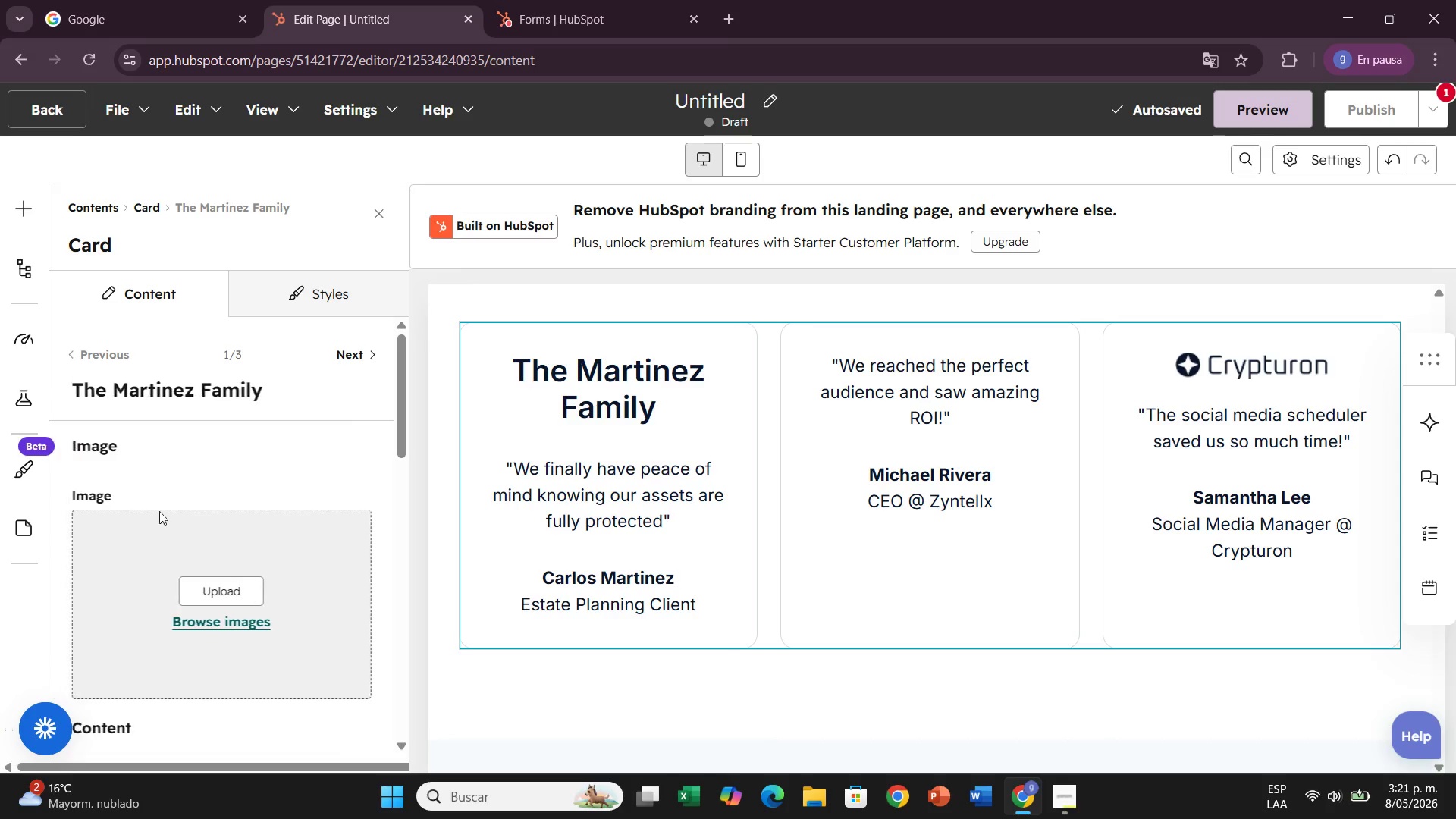 
scroll: coordinate [247, 594], scroll_direction: down, amount: 3.0
 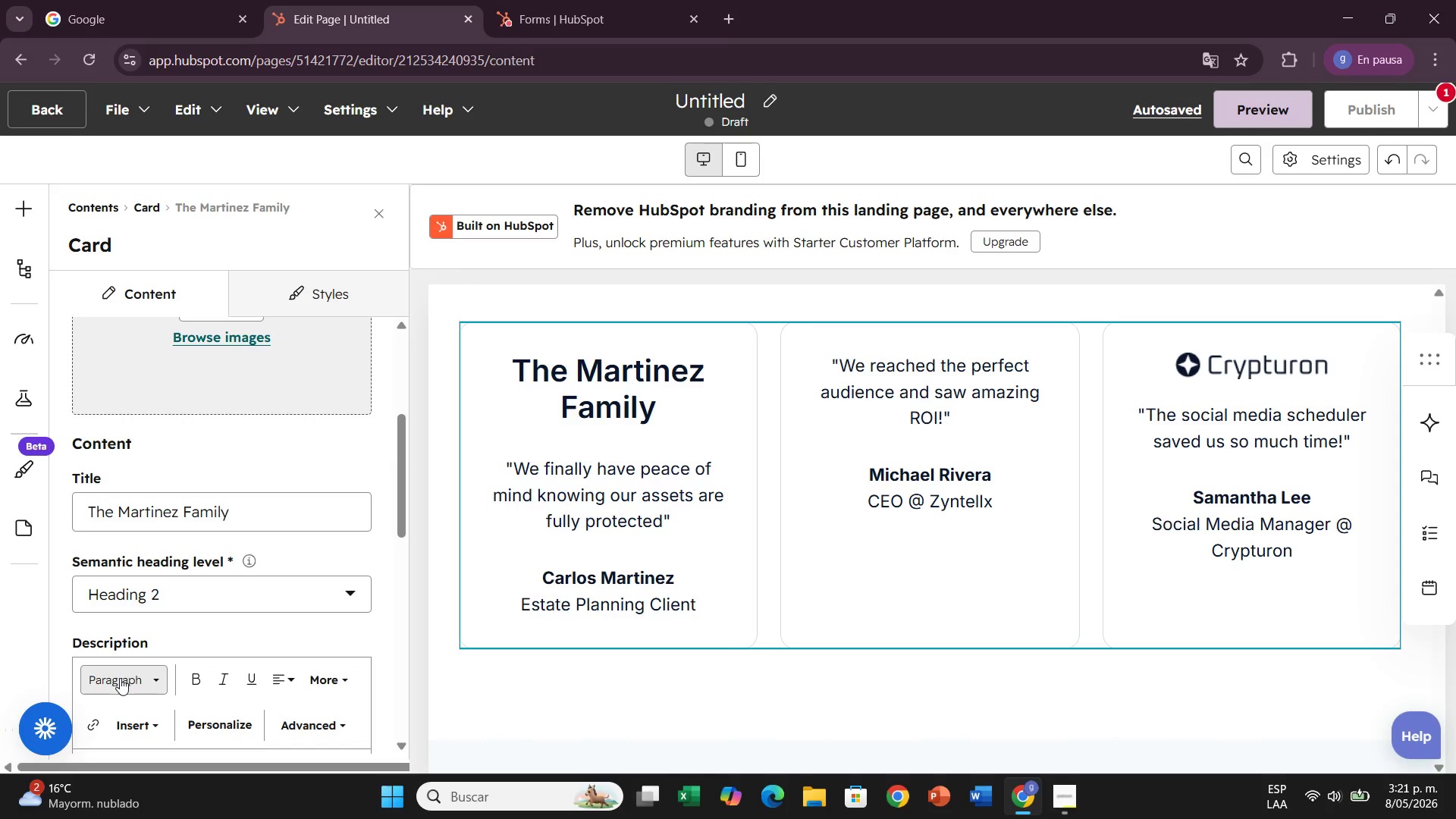 
left_click([120, 678])
 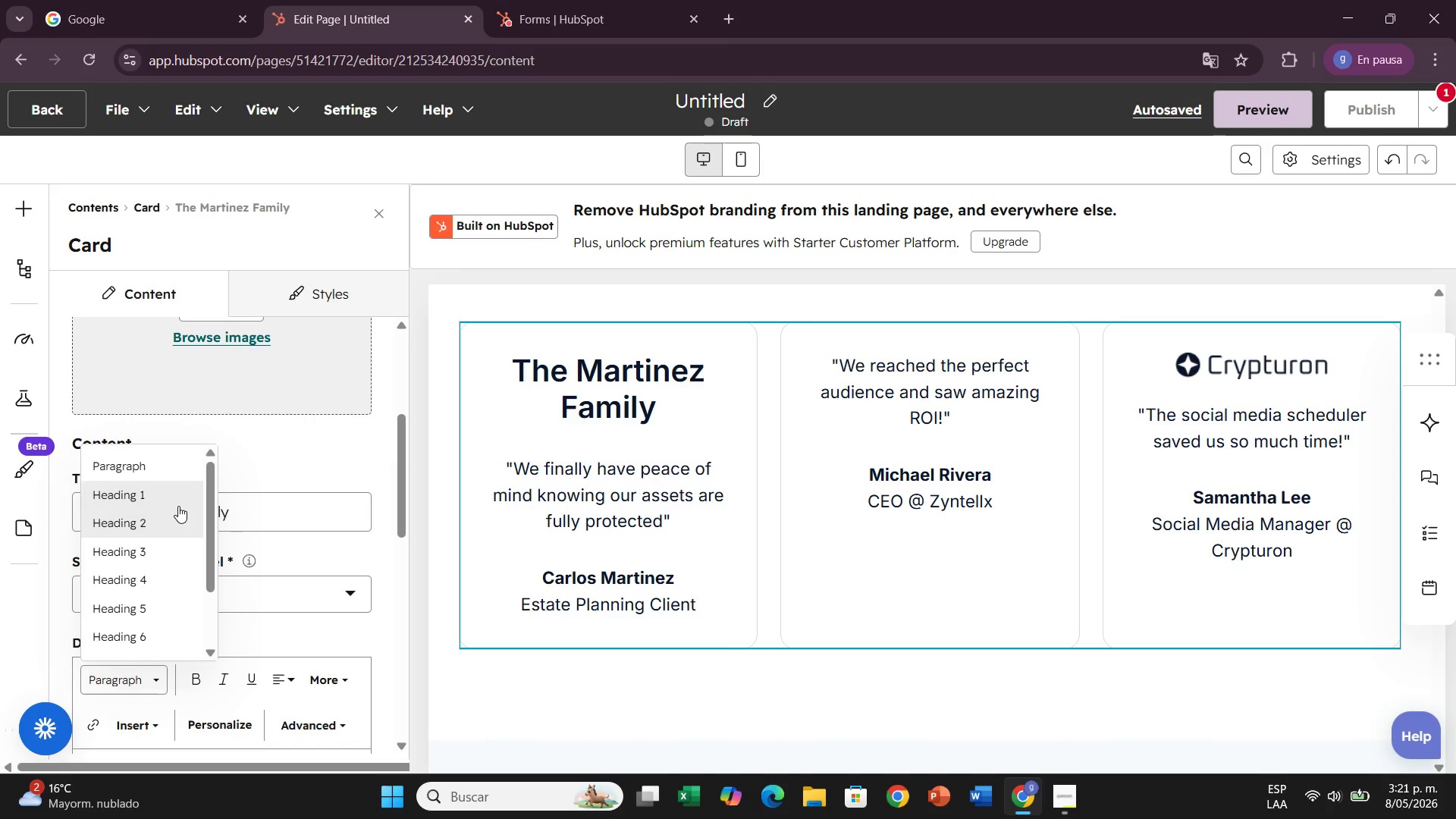 
left_click([180, 522])
 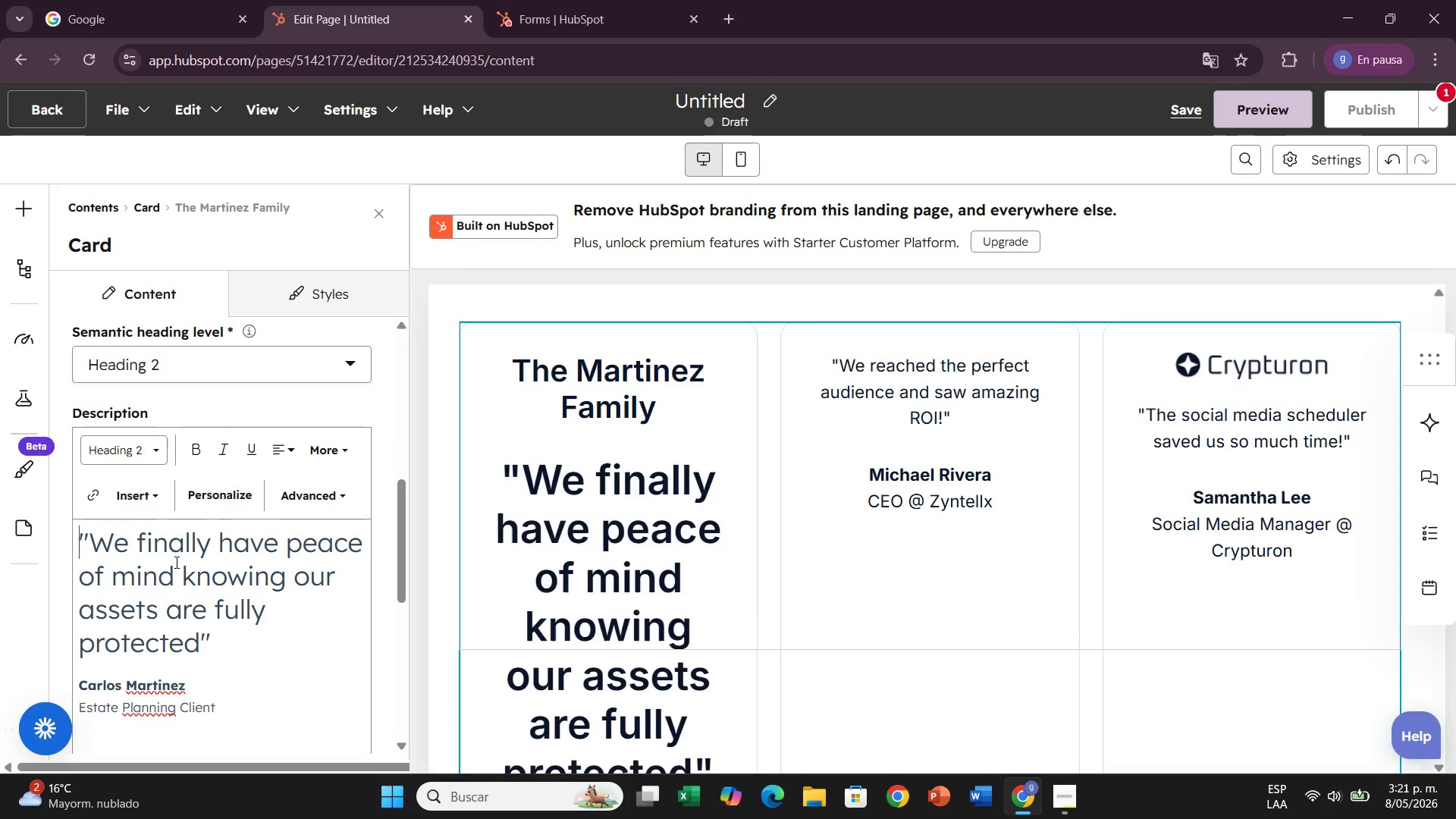 
scroll: coordinate [168, 608], scroll_direction: down, amount: 2.0
 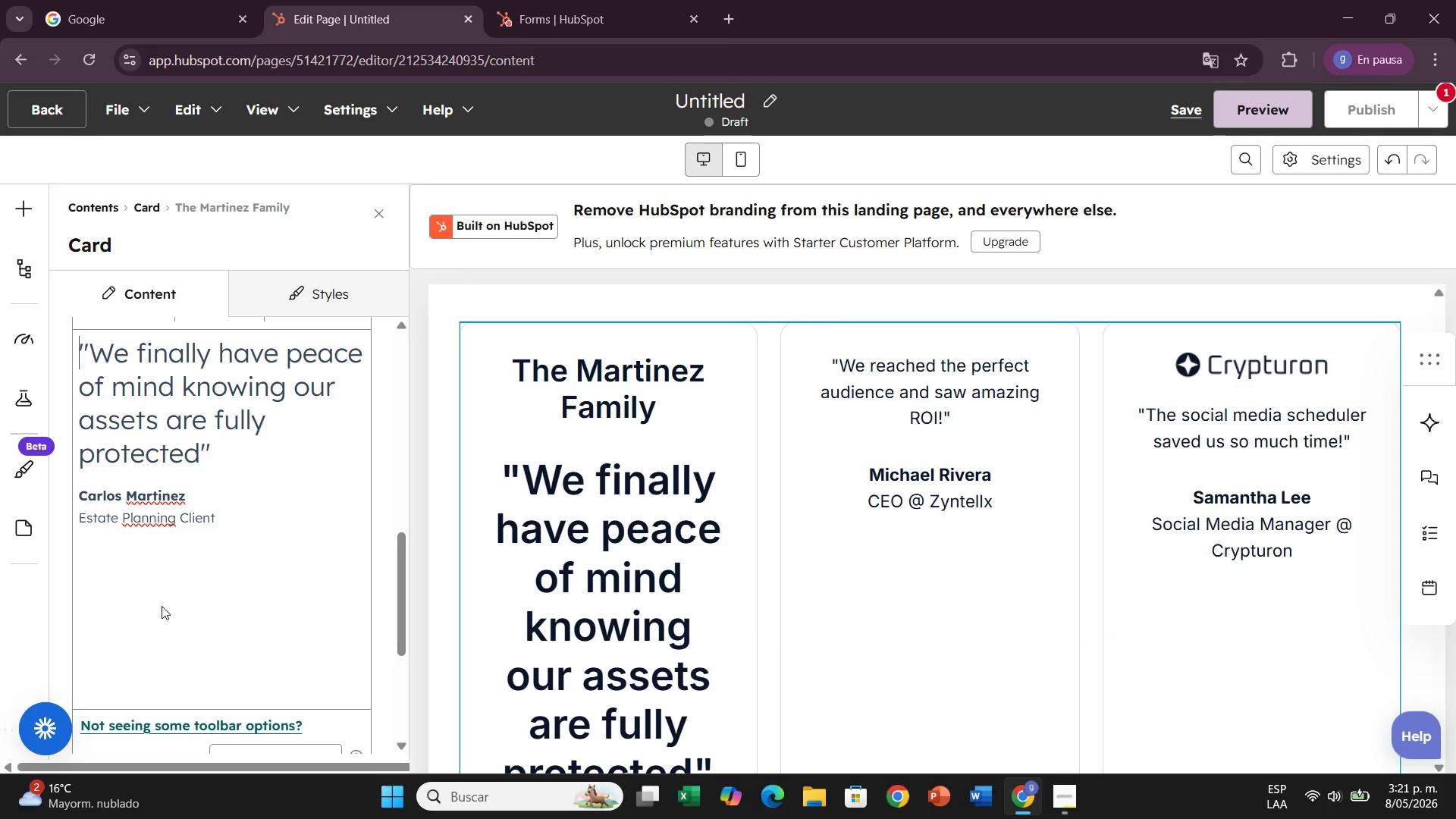 
scroll: coordinate [139, 594], scroll_direction: up, amount: 2.0
 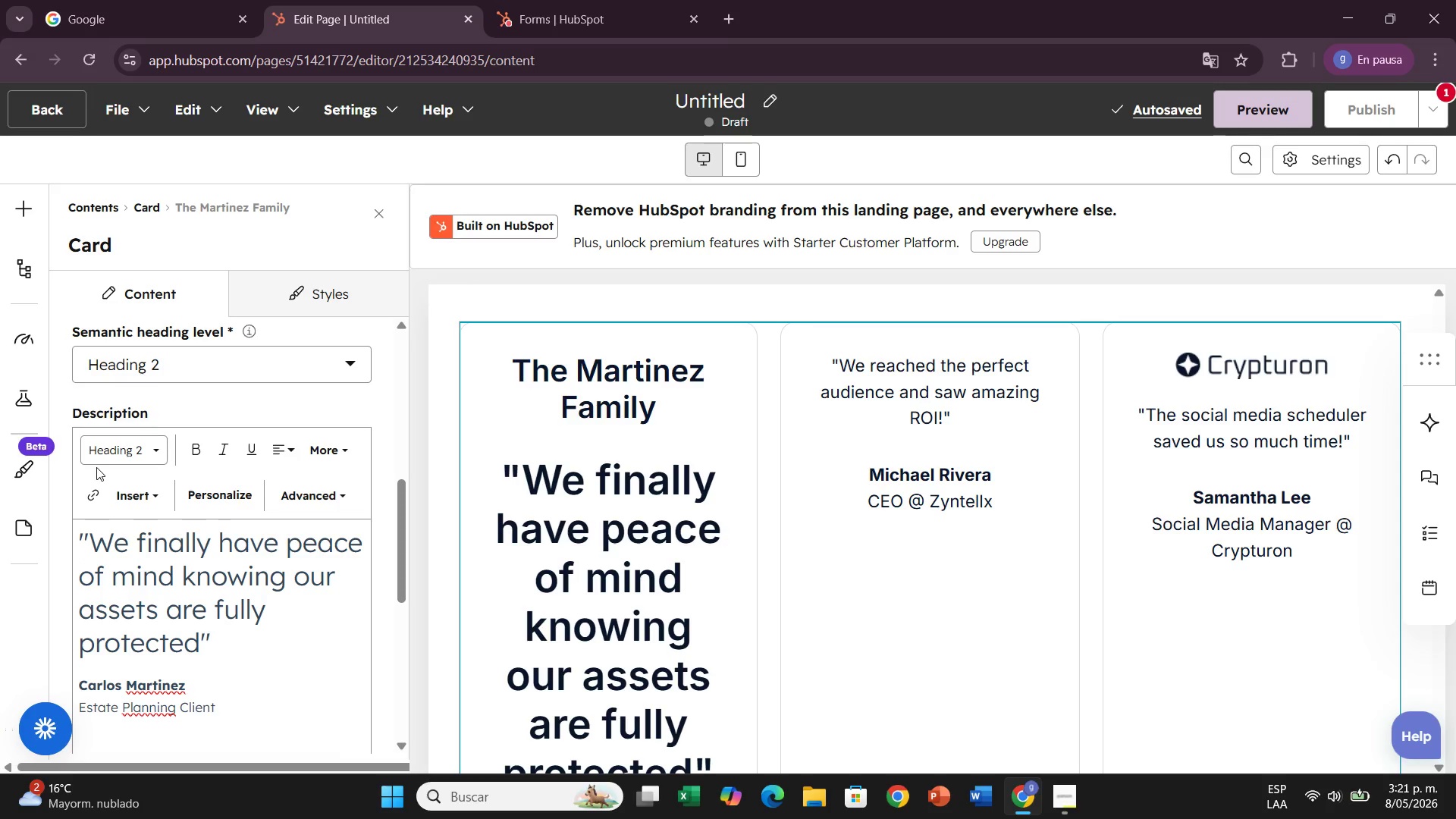 
left_click([99, 449])
 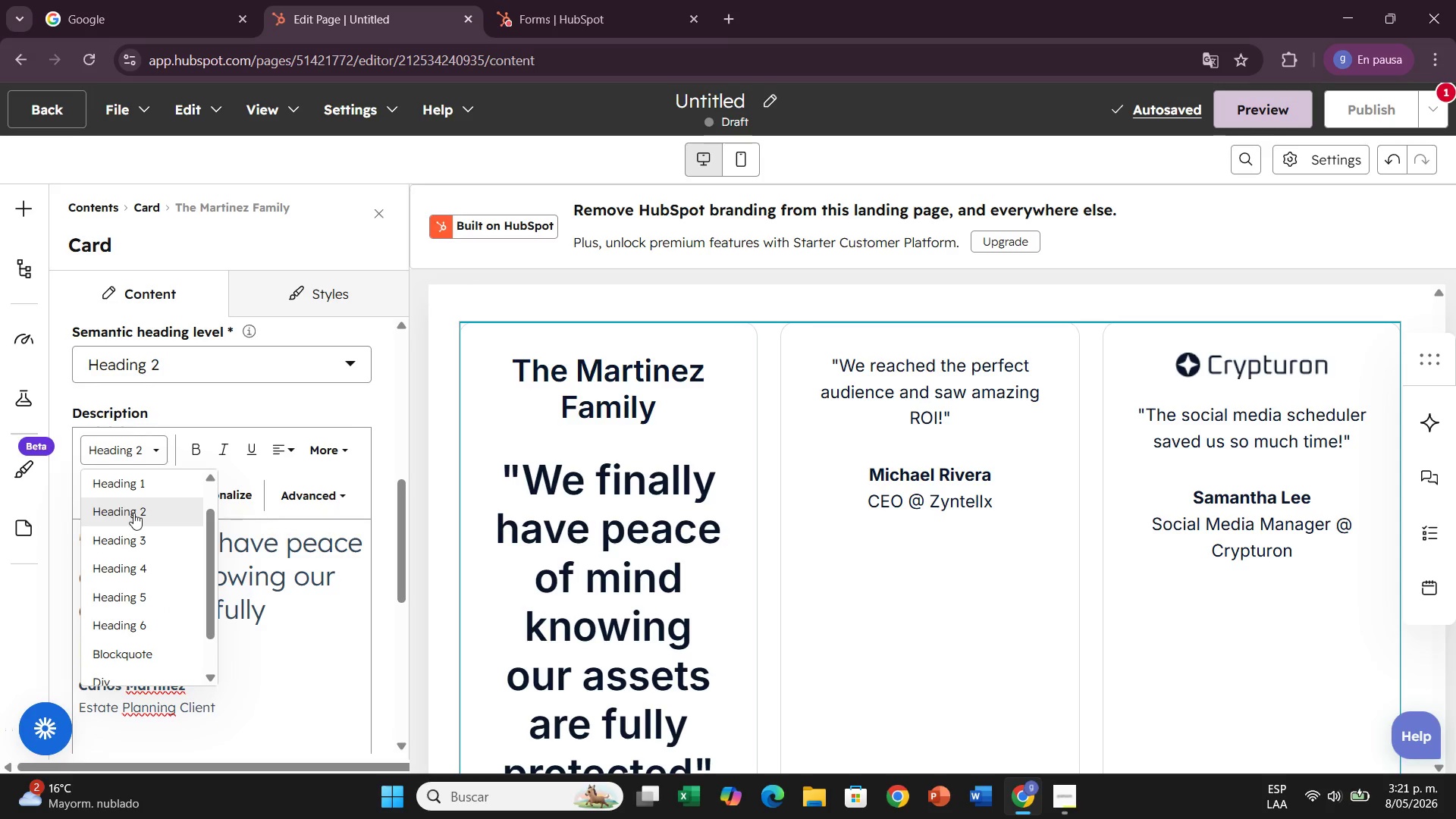 
scroll: coordinate [133, 513], scroll_direction: up, amount: 1.0
 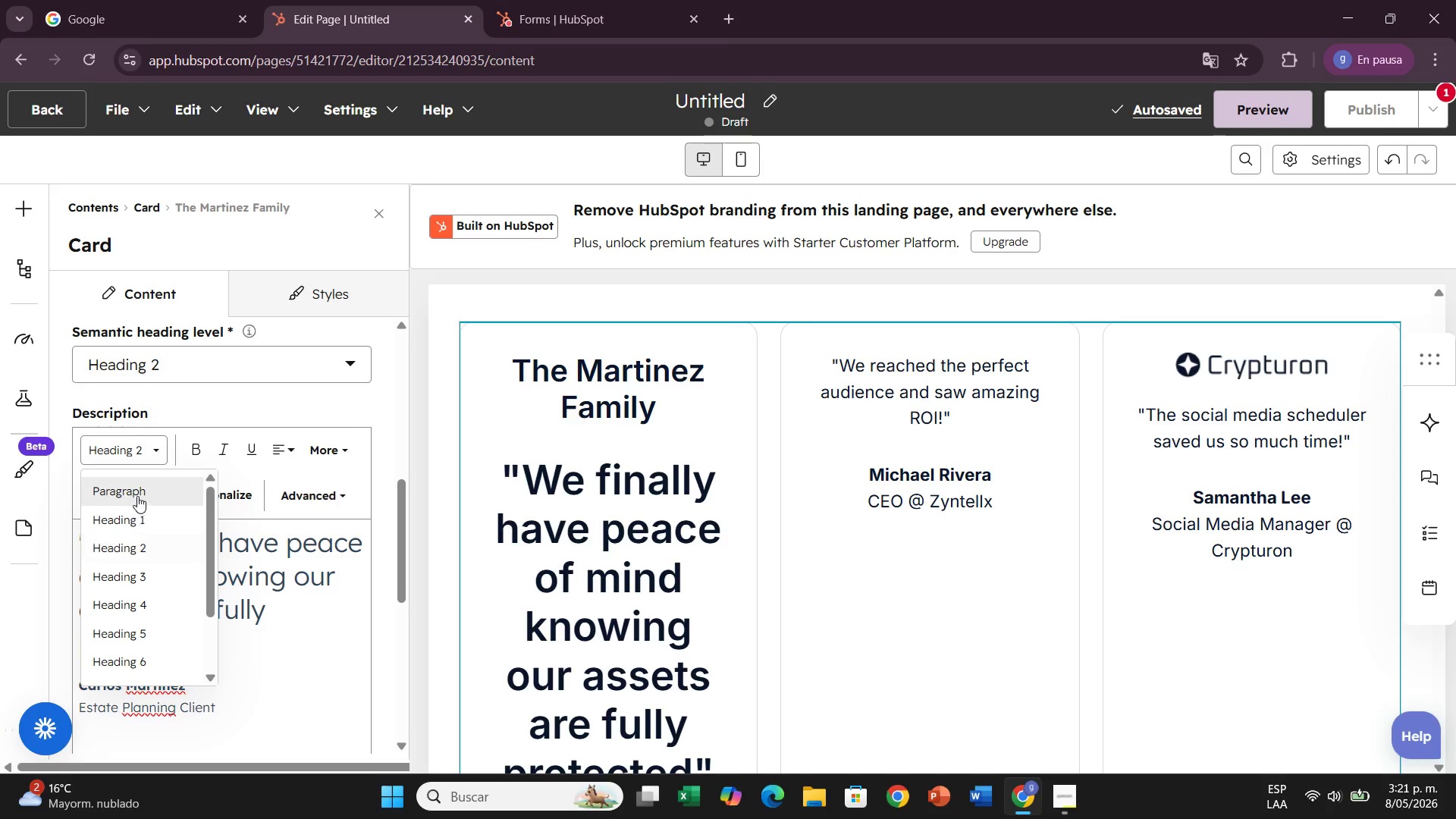 
left_click([137, 496])
 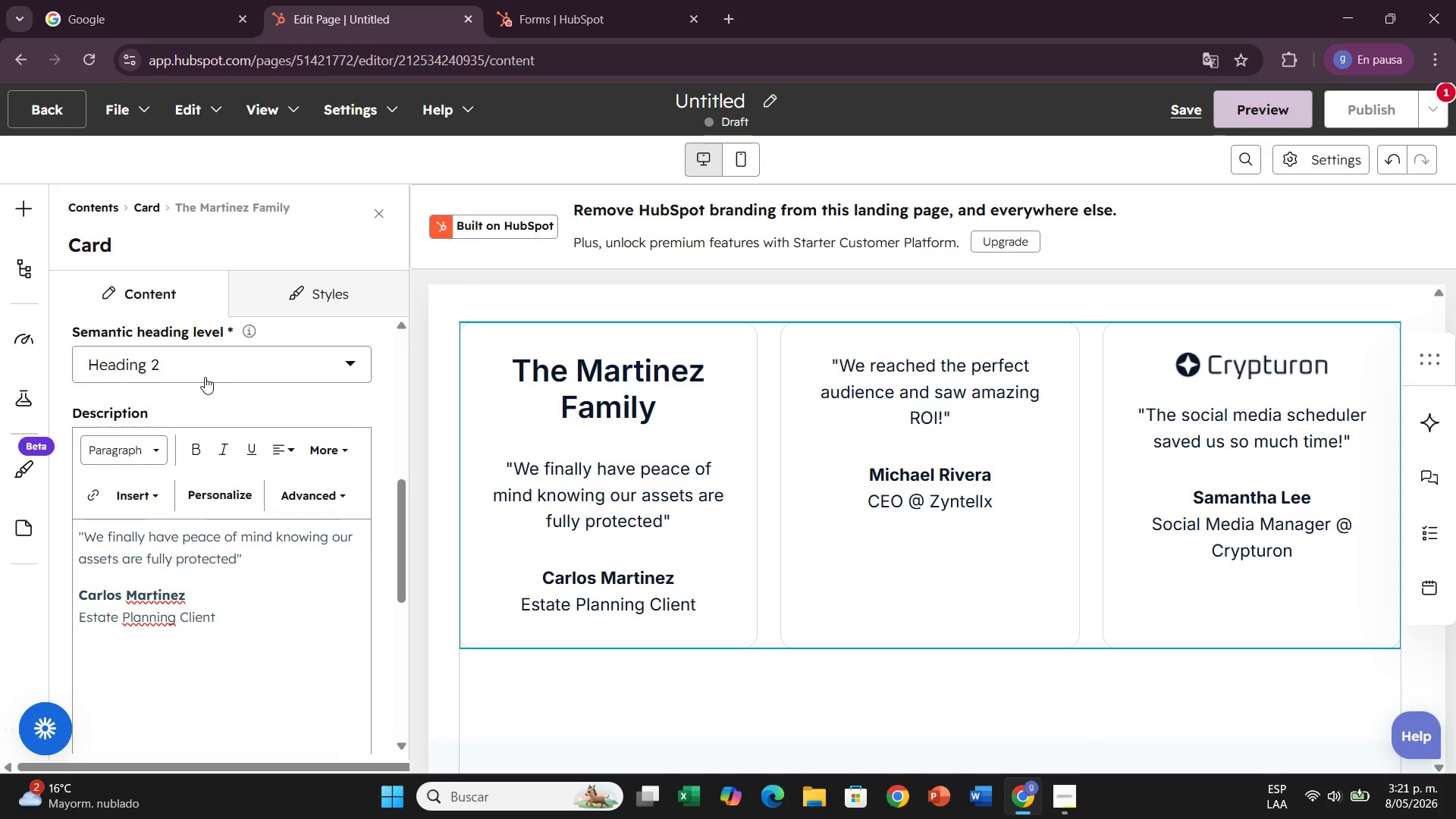 
left_click([205, 377])
 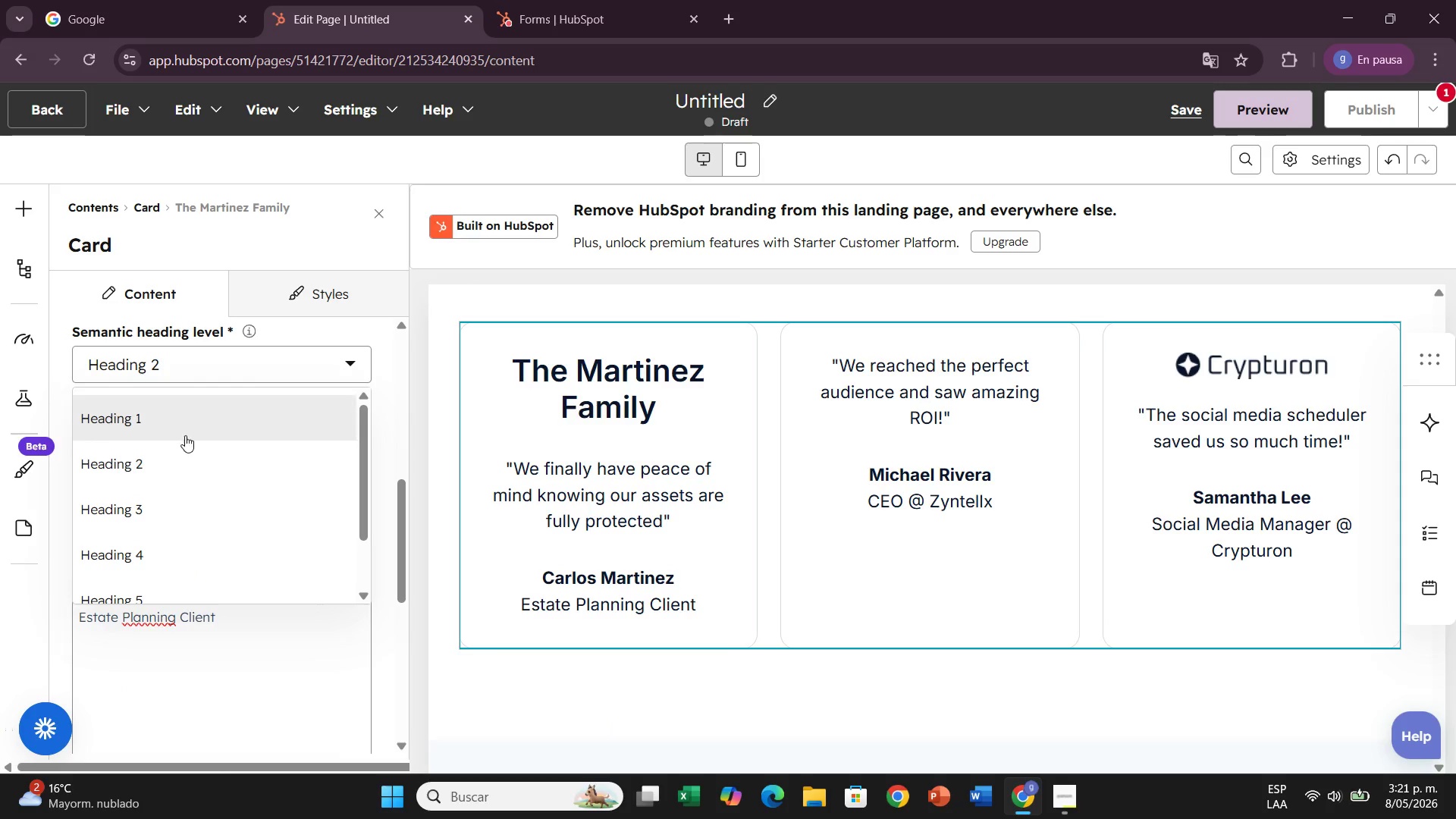 
left_click([185, 435])
 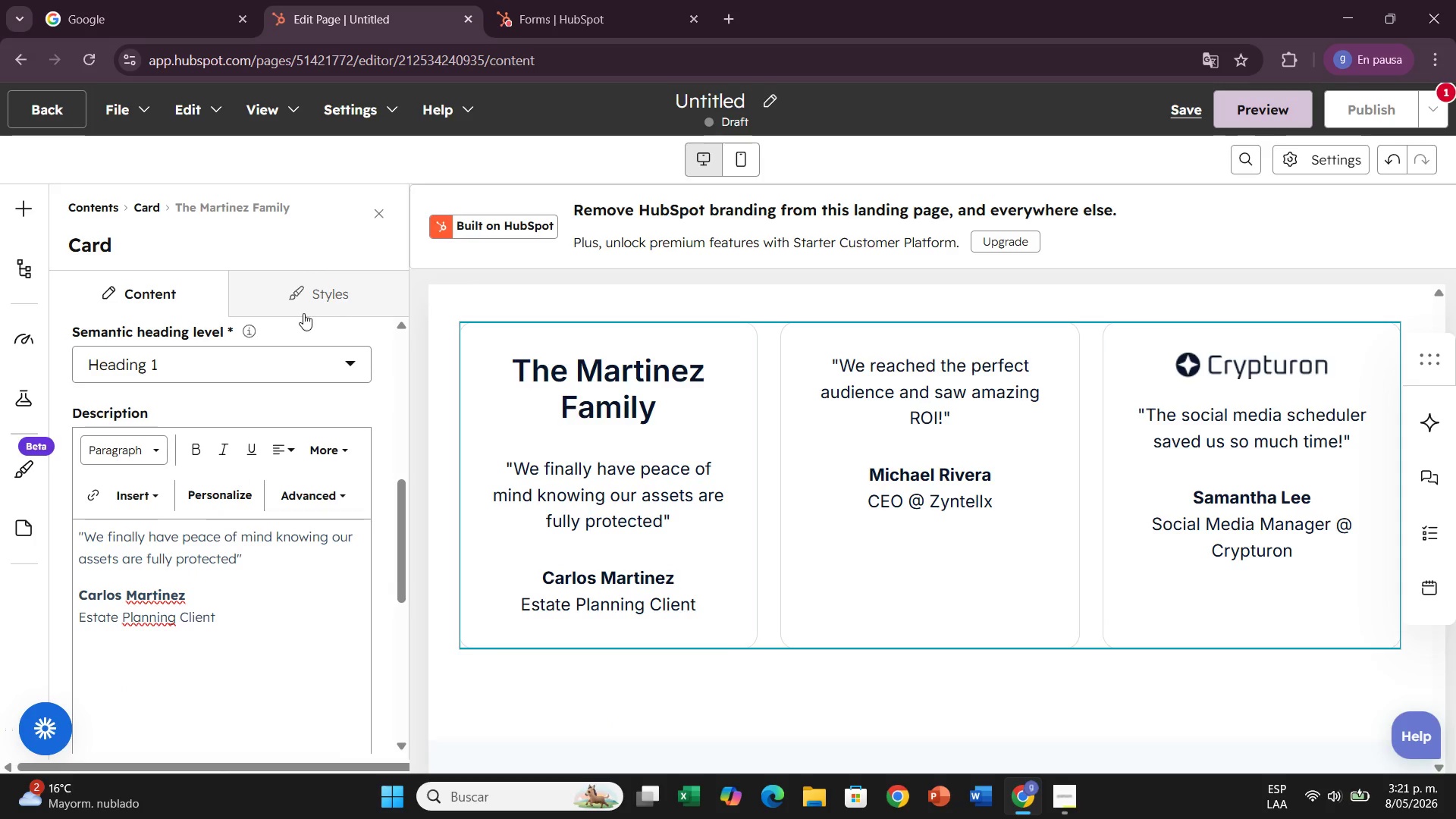 
left_click([329, 293])
 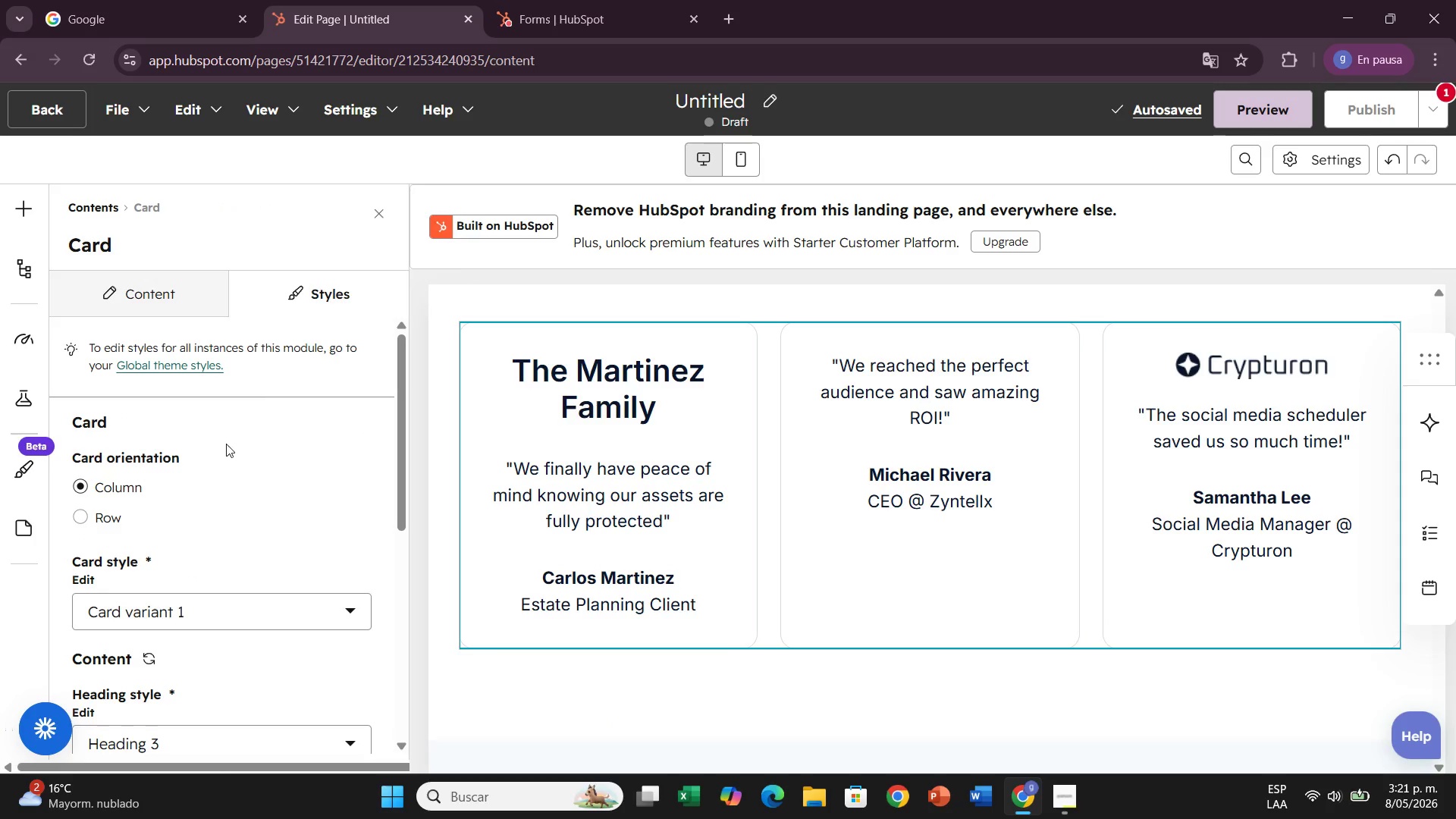 
scroll: coordinate [202, 506], scroll_direction: down, amount: 4.0
 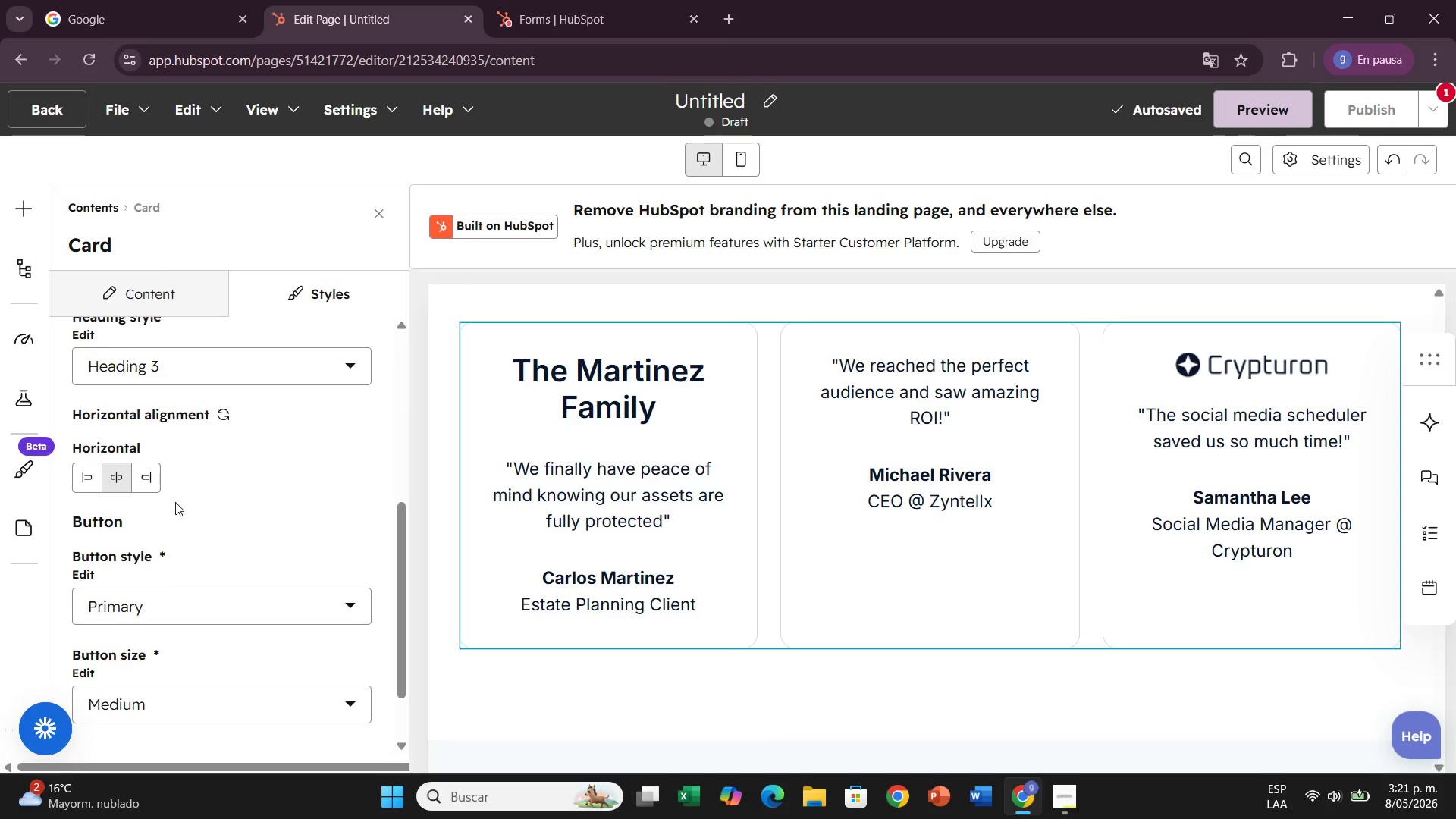 
scroll: coordinate [175, 502], scroll_direction: up, amount: 1.0
 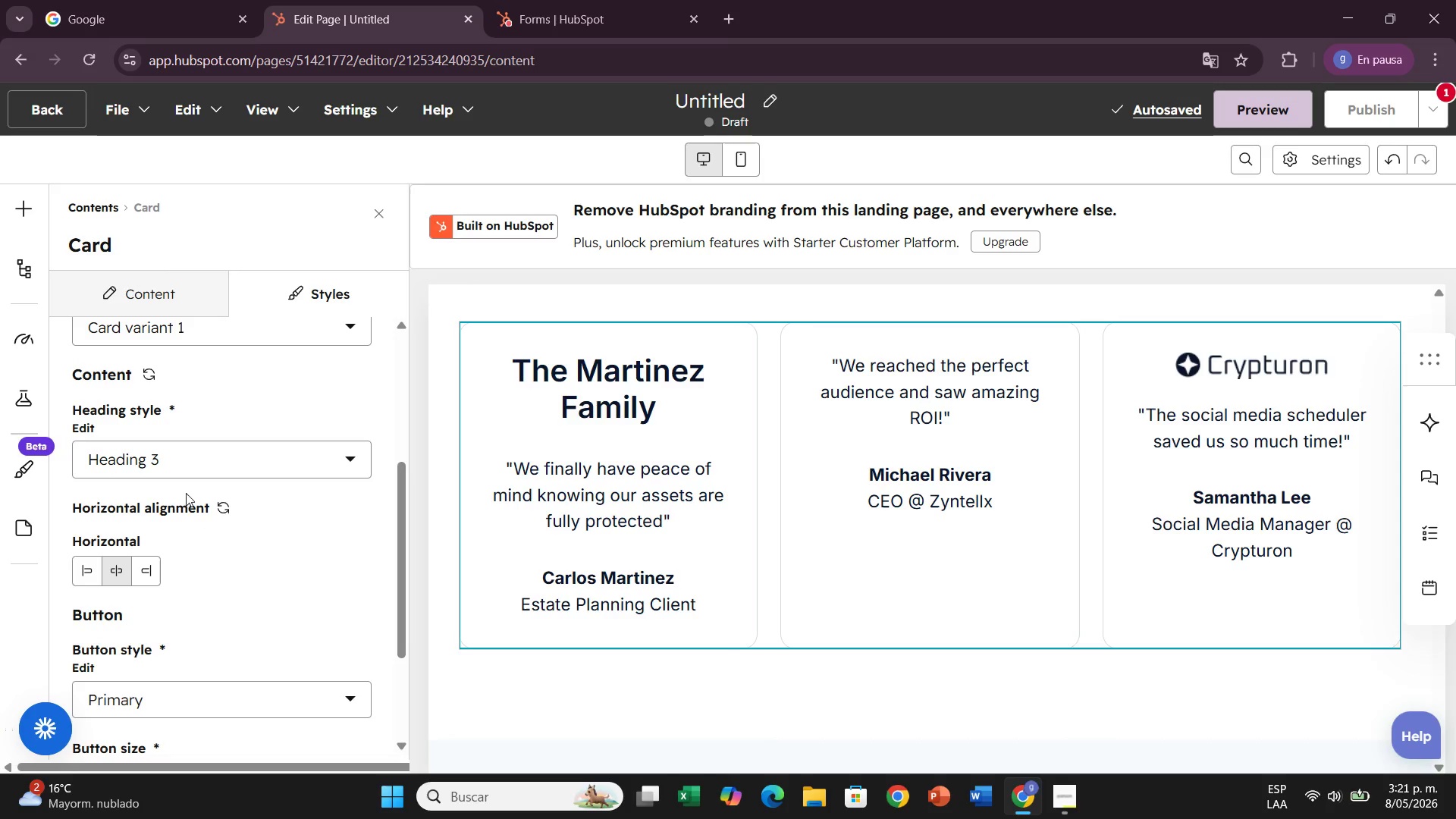 
scroll: coordinate [190, 490], scroll_direction: down, amount: 5.0
 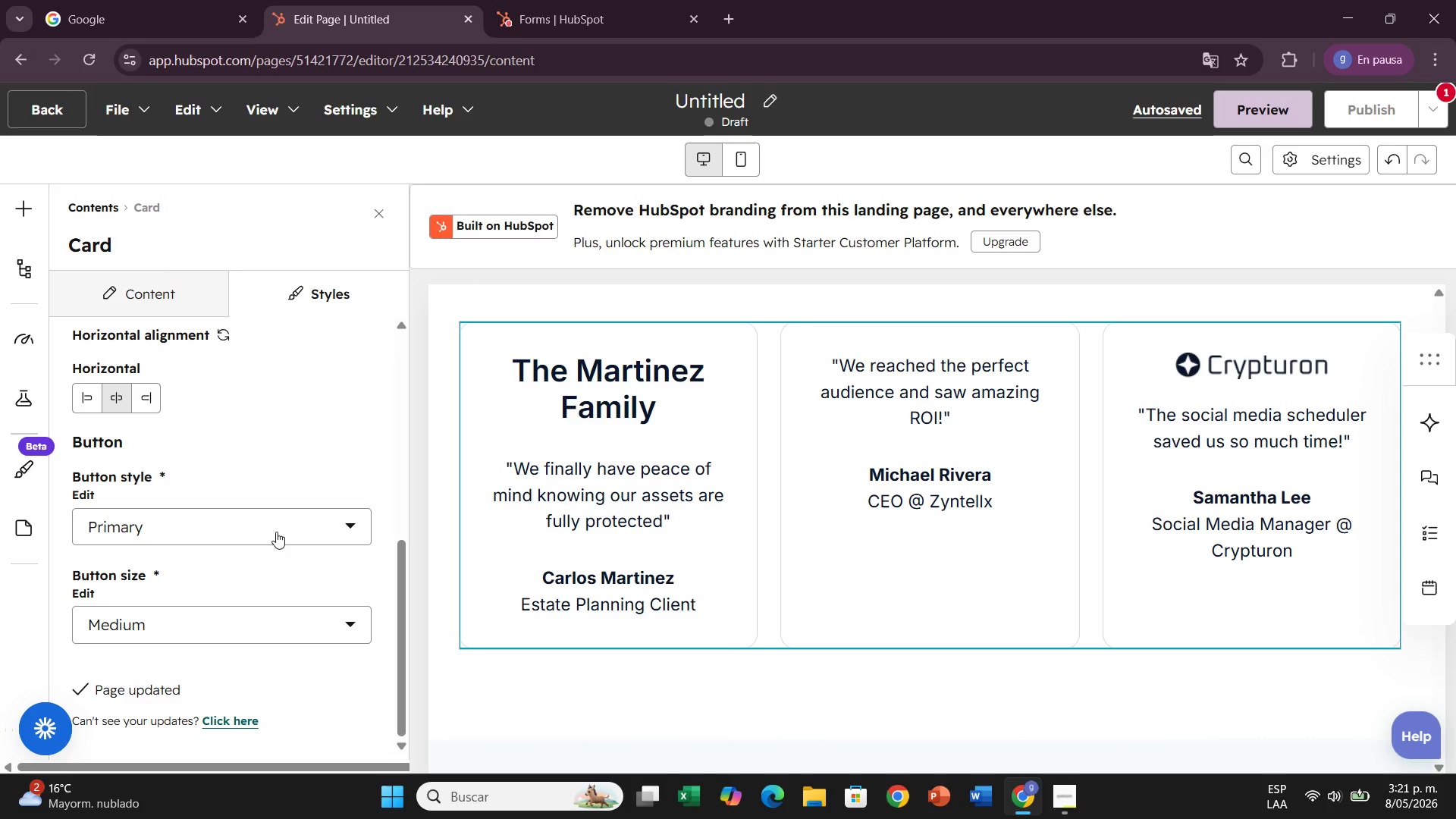 
left_click([165, 278])
 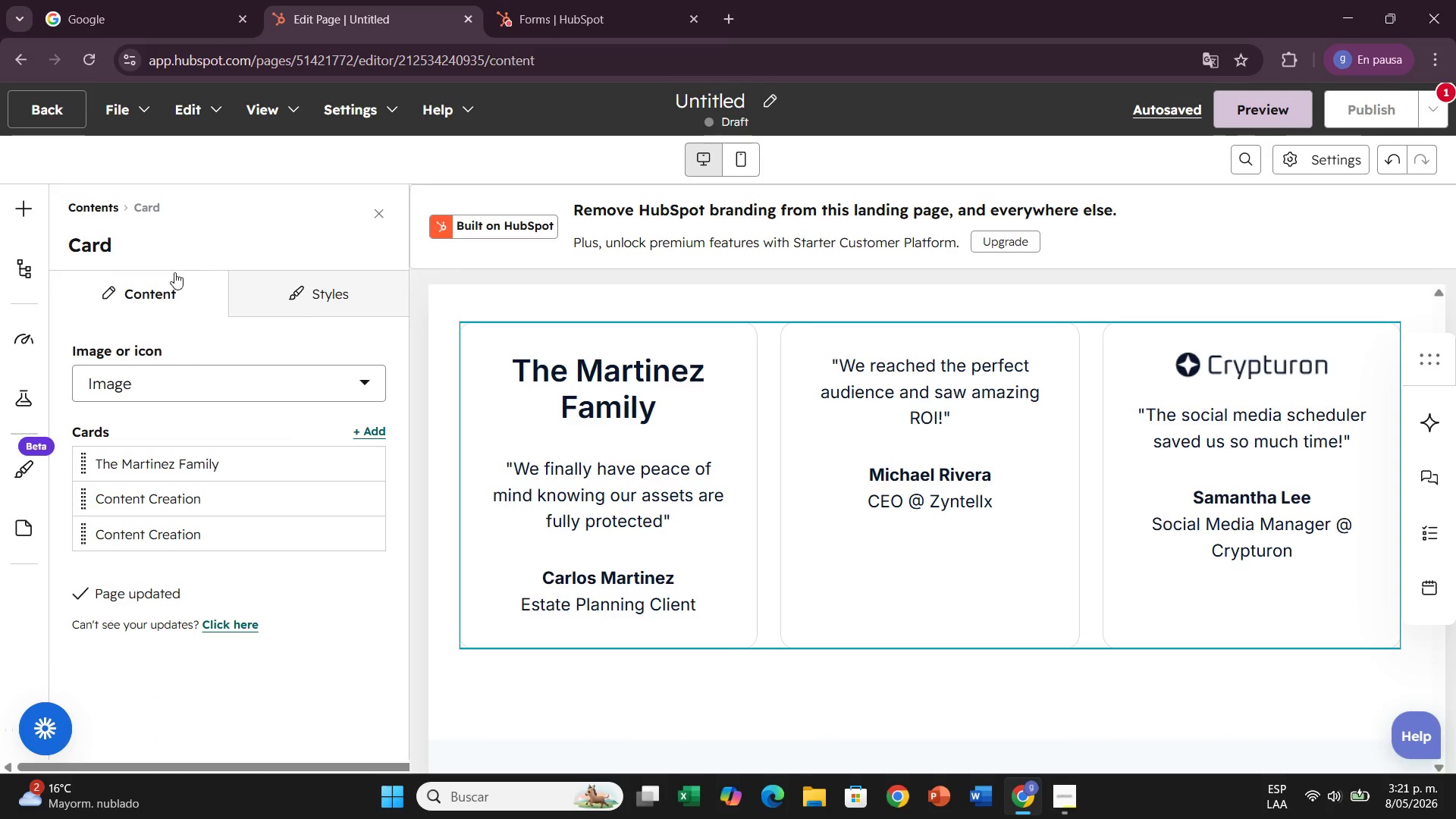 
scroll: coordinate [298, 438], scroll_direction: up, amount: 9.0
 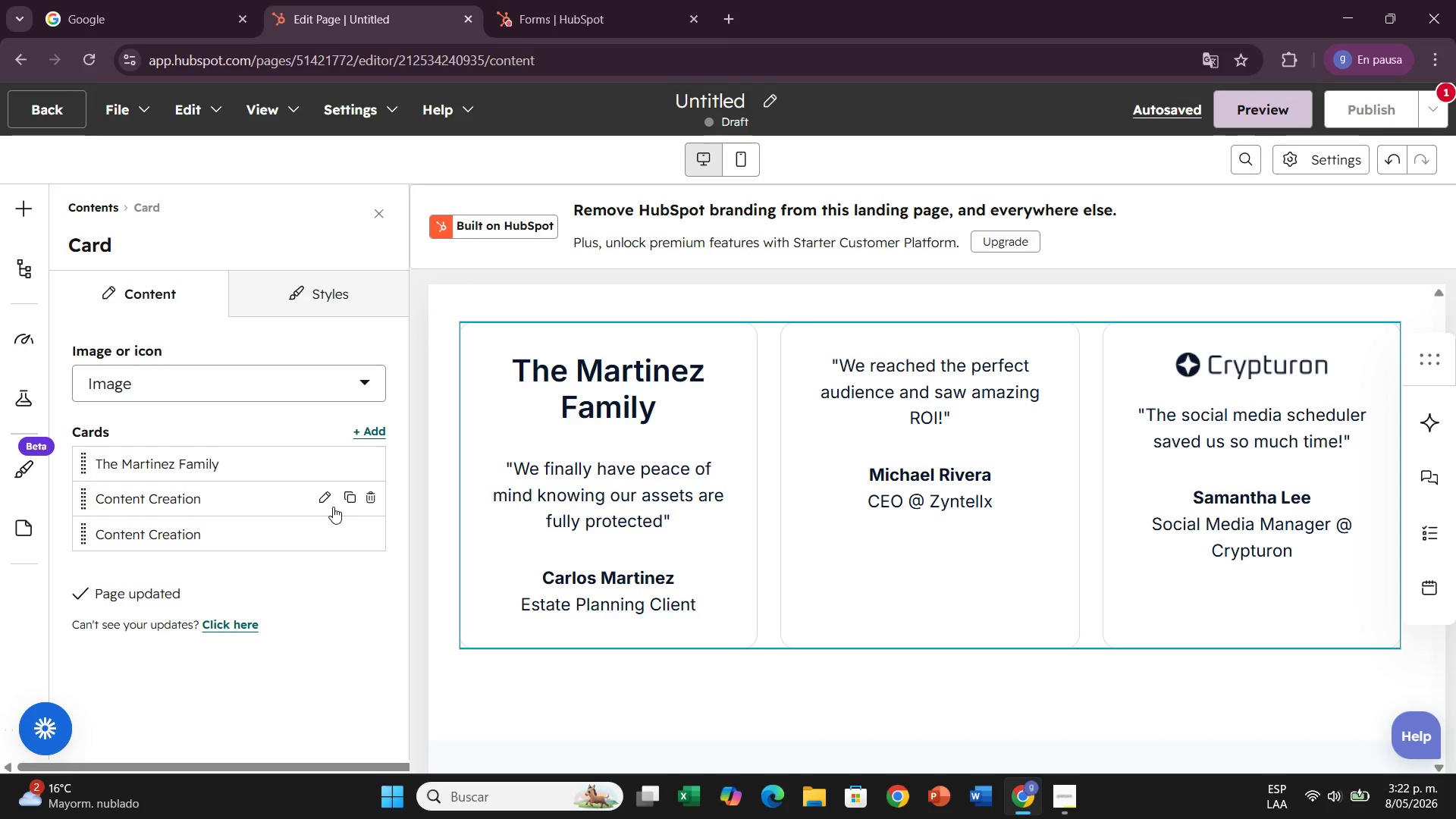 
left_click([322, 496])
 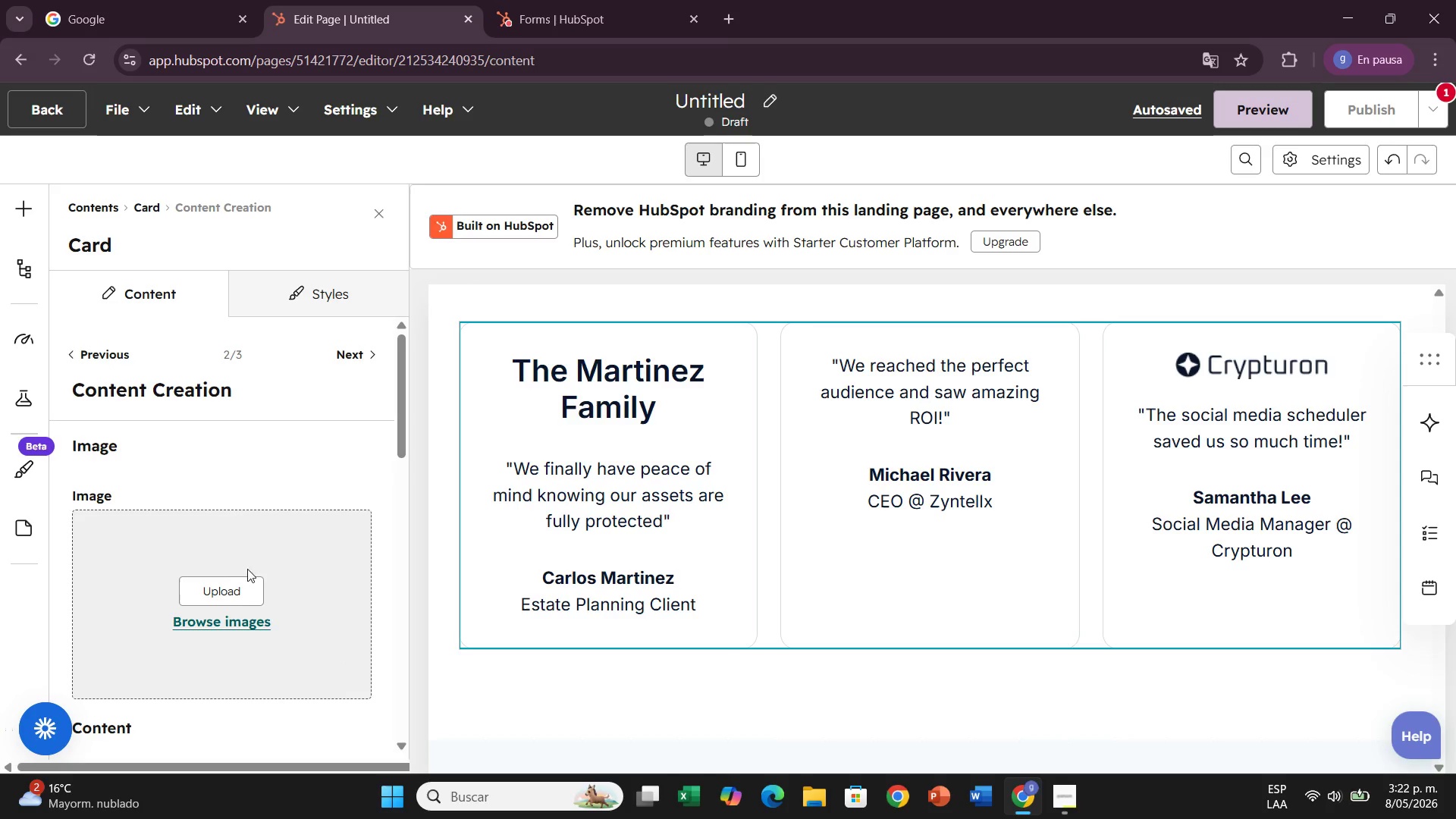 
scroll: coordinate [243, 578], scroll_direction: down, amount: 2.0
 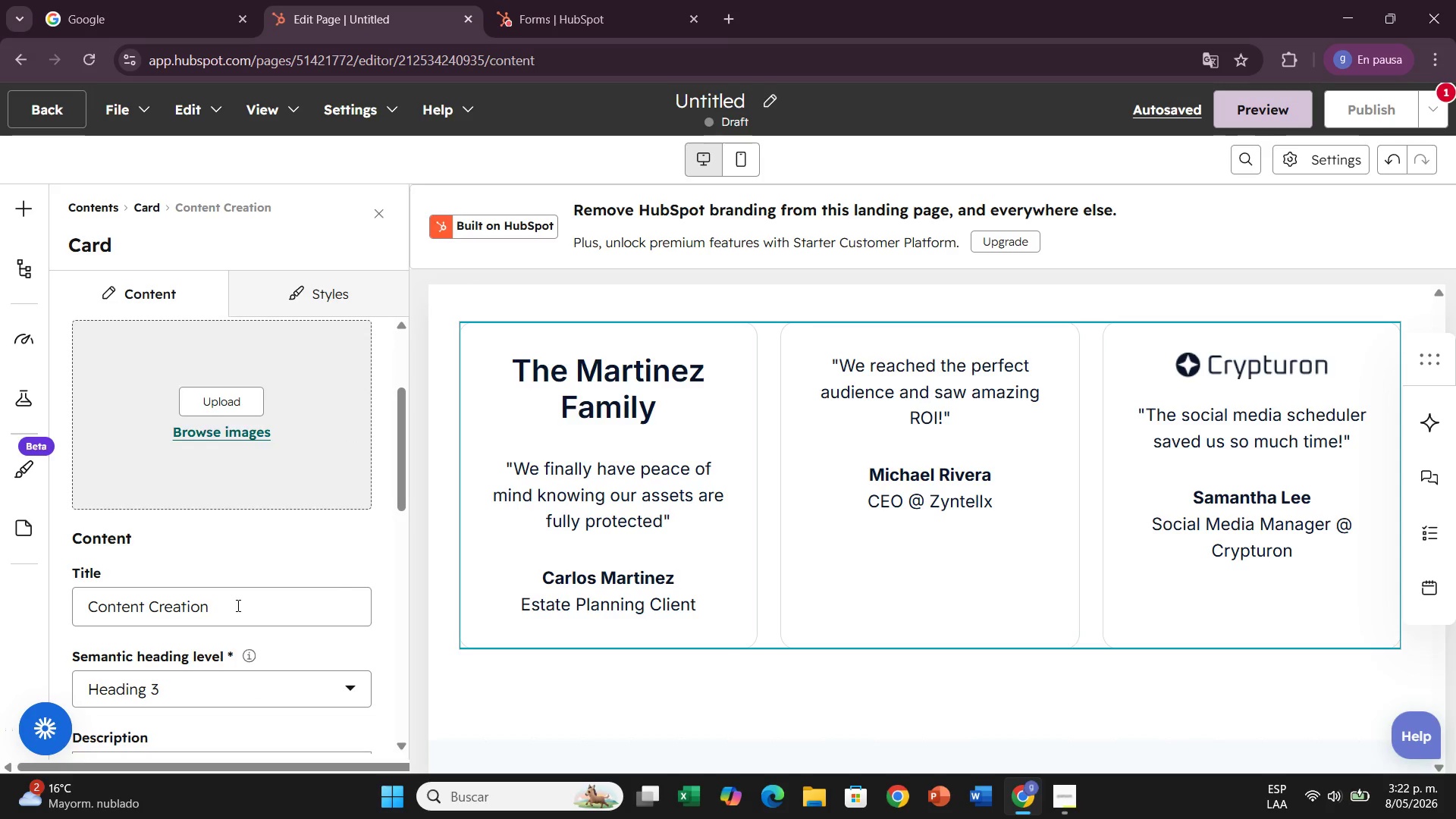 
left_click([237, 605])
 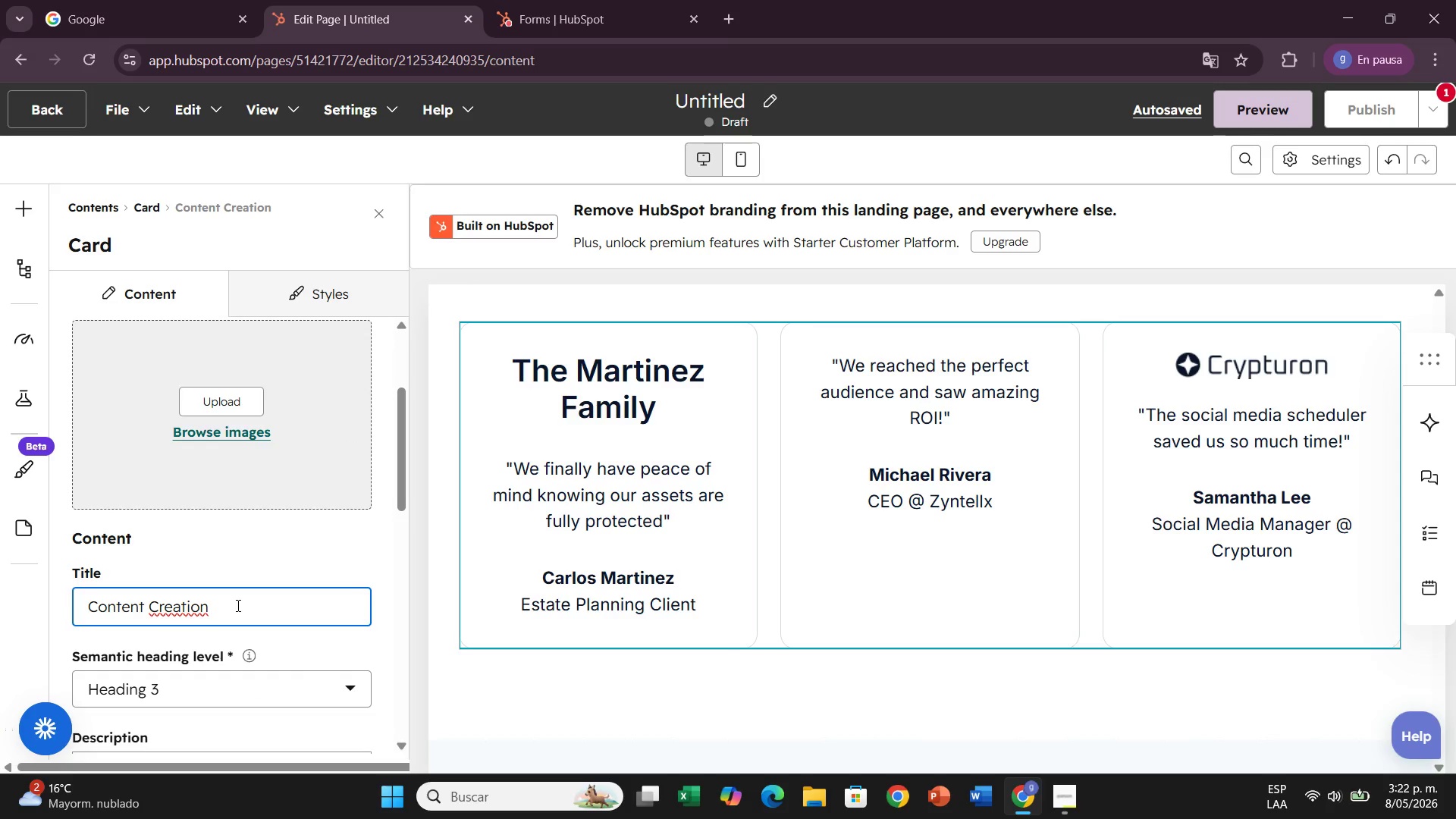 
hold_key(key=Backspace, duration=1.25)
 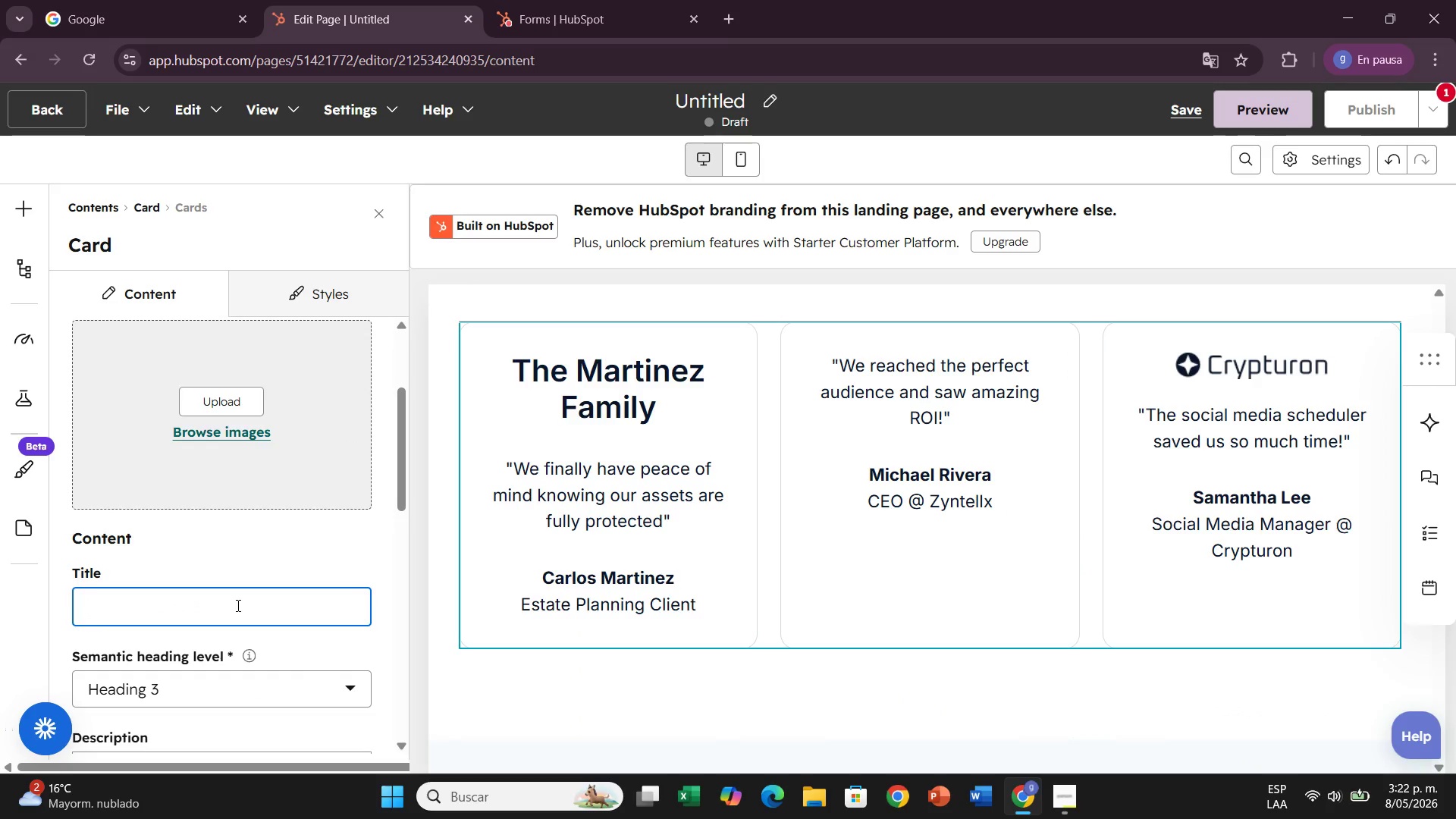 
type(Tje Johaon)
key(Backspace)
key(Backspace)
key(Backspace)
type(nson Sta)
key(Backspace)
key(Backspace)
key(Backspace)
type(Estate)
 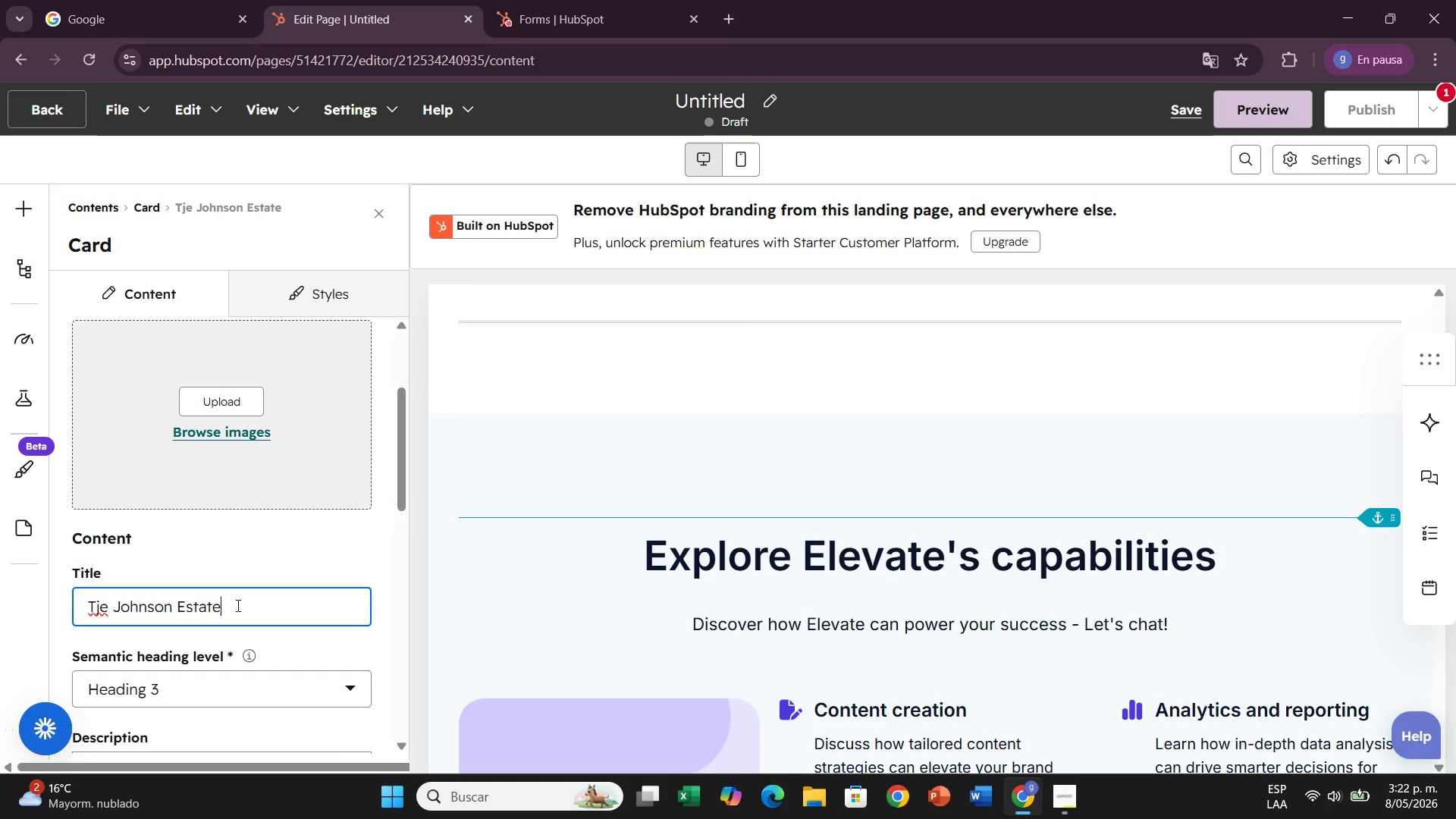 
scroll: coordinate [232, 629], scroll_direction: down, amount: 3.0
 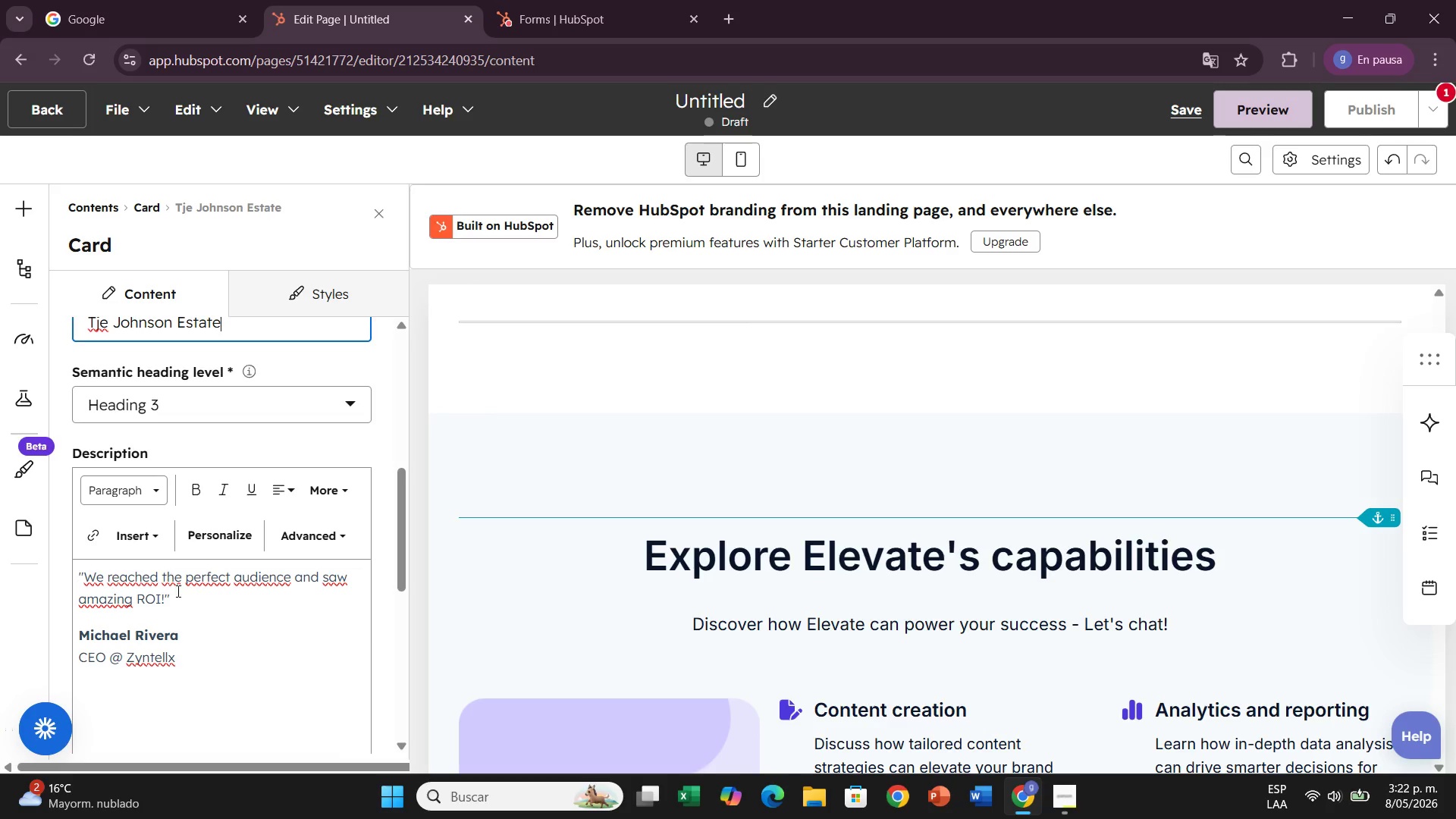 
left_click([177, 592])
 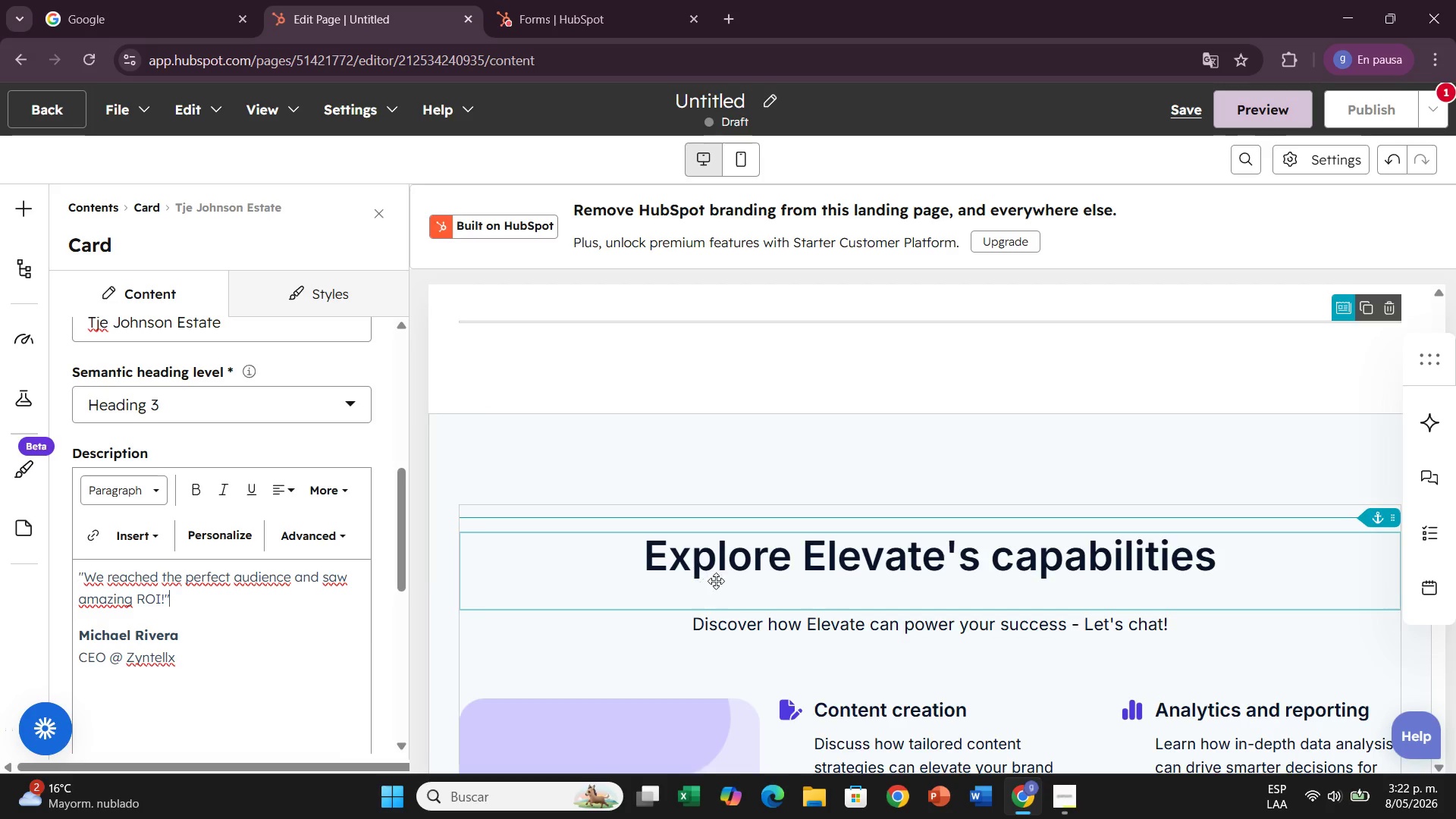 
scroll: coordinate [736, 563], scroll_direction: down, amount: 3.0
 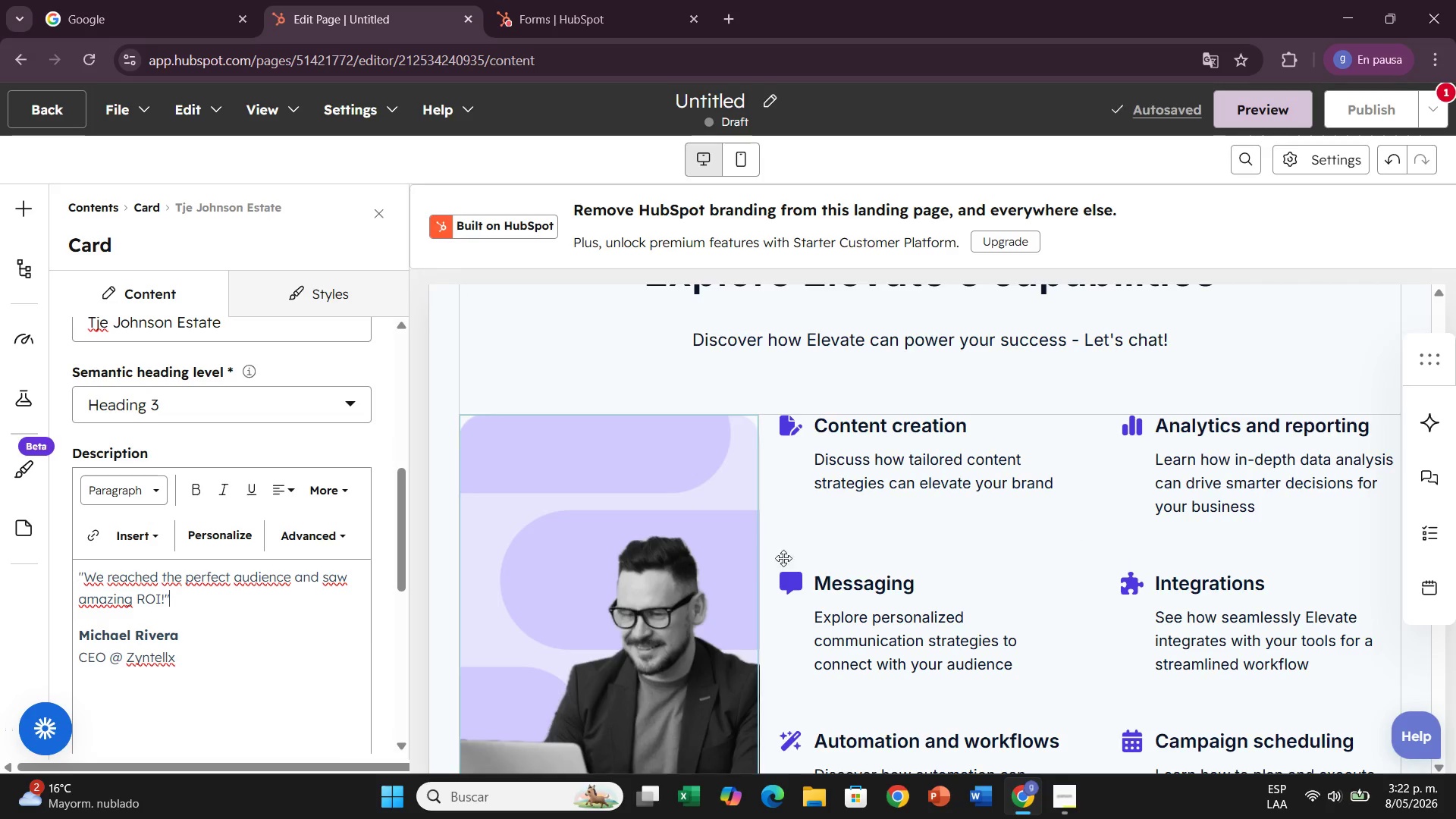 
scroll: coordinate [805, 565], scroll_direction: up, amount: 10.0
 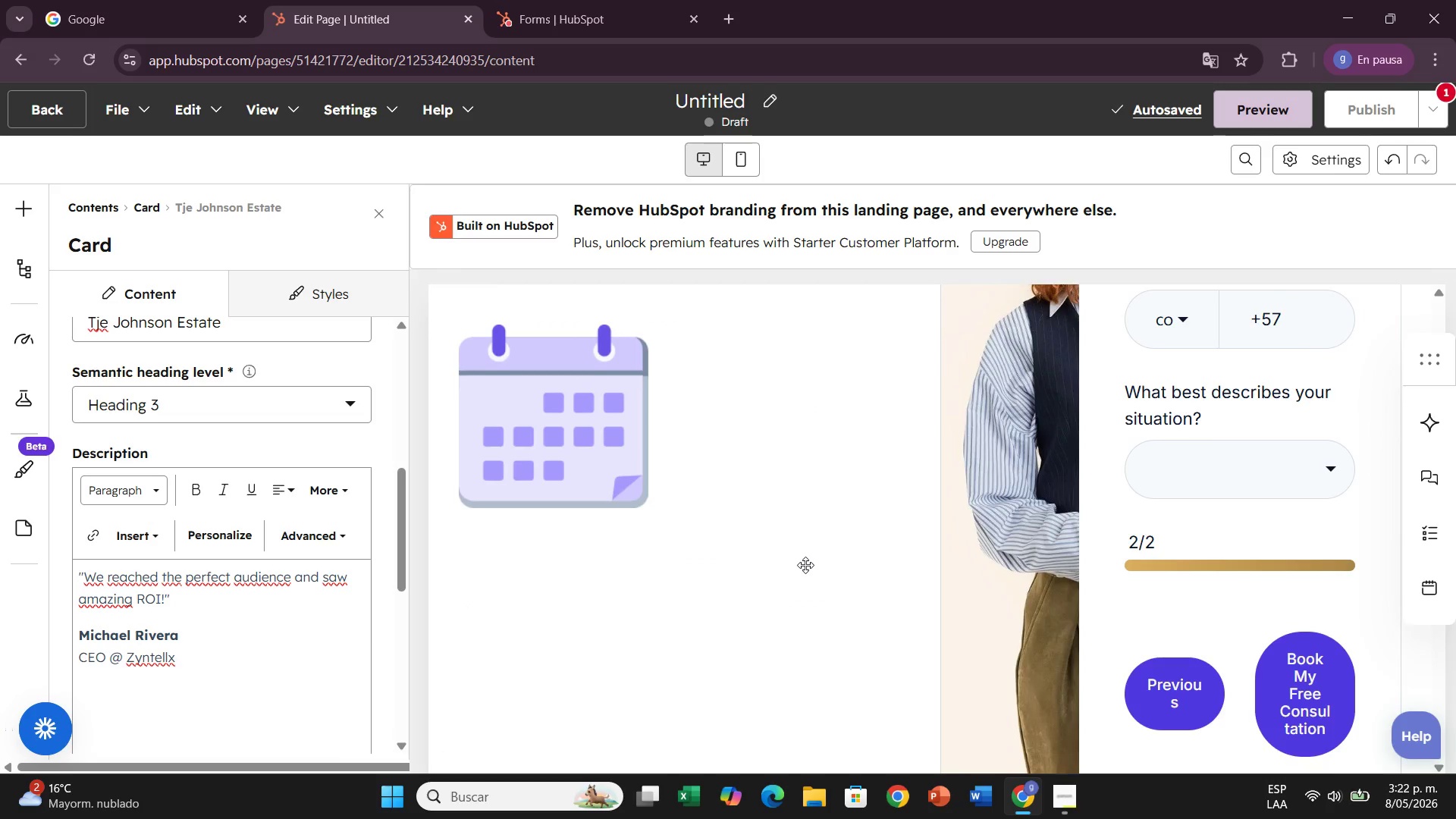 
scroll: coordinate [743, 623], scroll_direction: down, amount: 4.0
 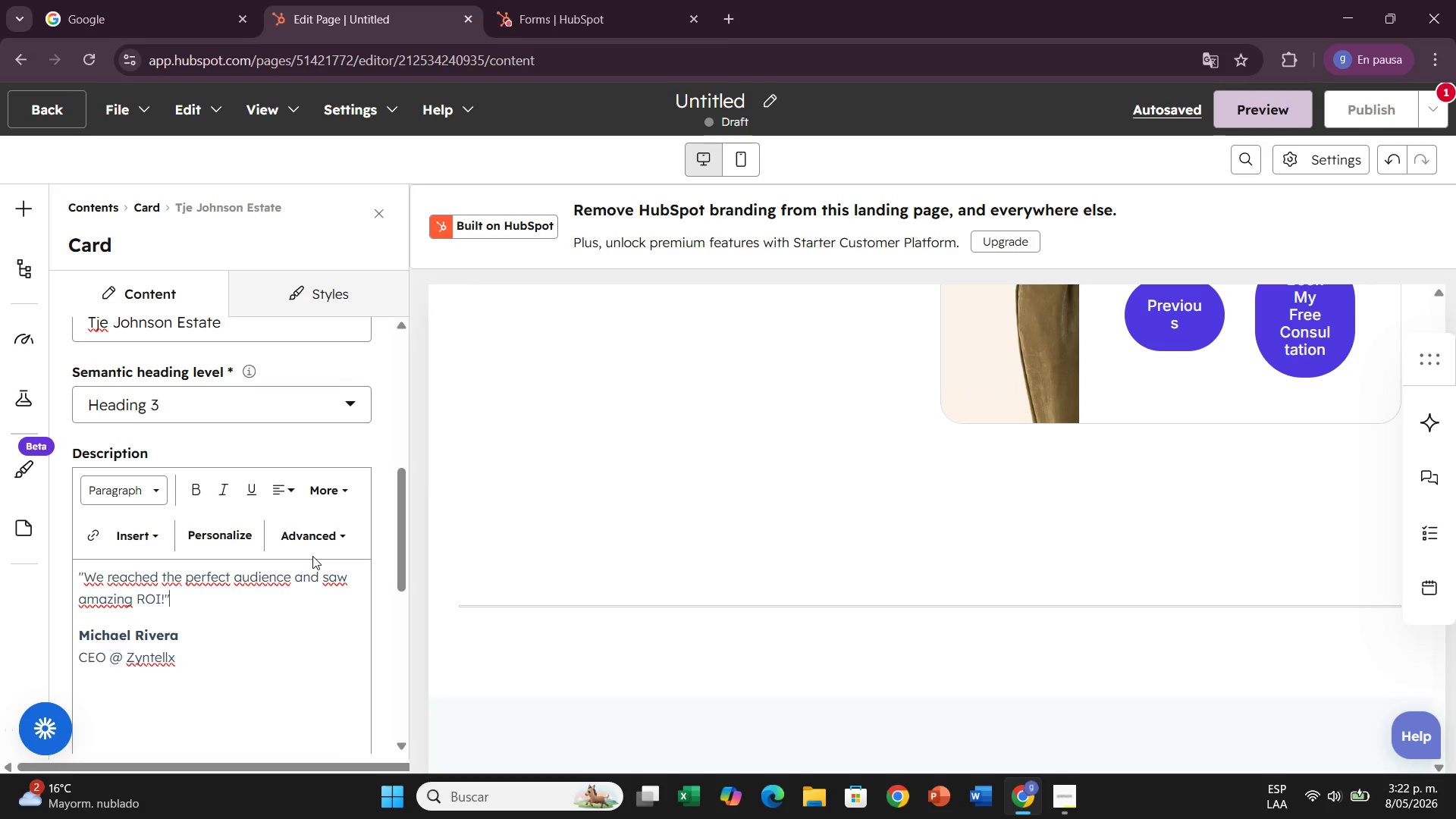 
wait(5.9)
 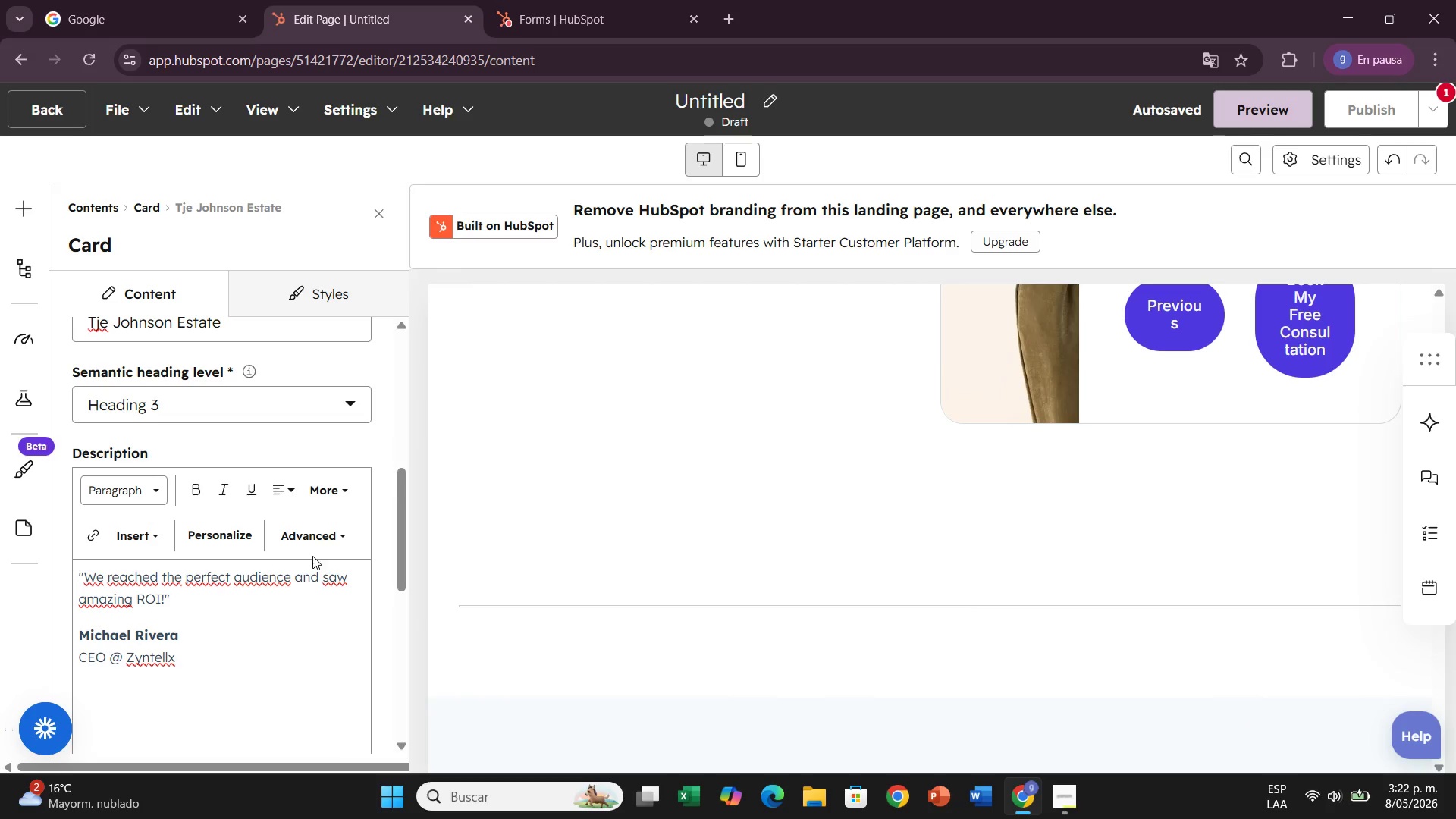 
hold_key(key=Backspace, duration=0.92)
 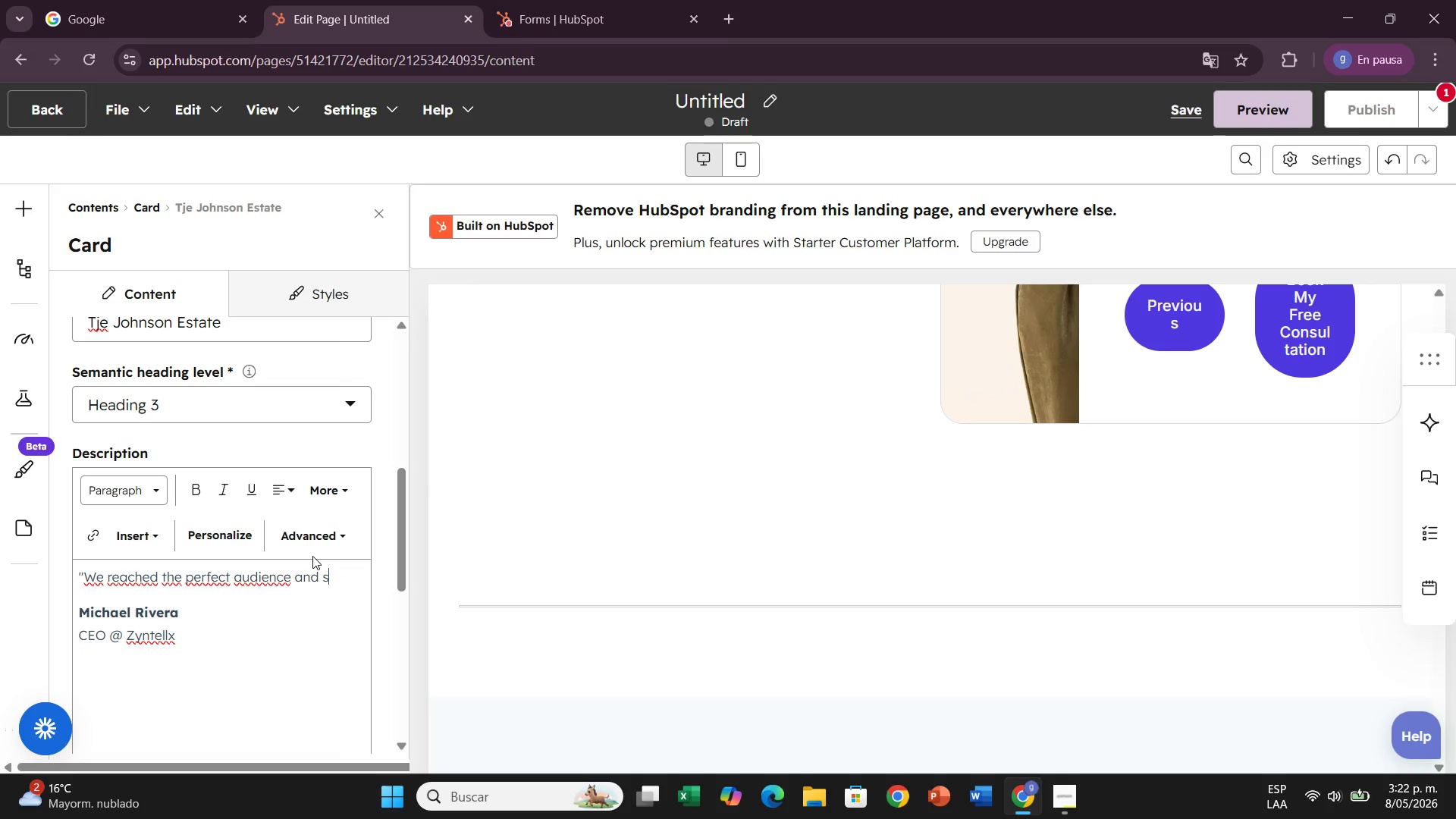 
hold_key(key=Backspace, duration=0.69)
 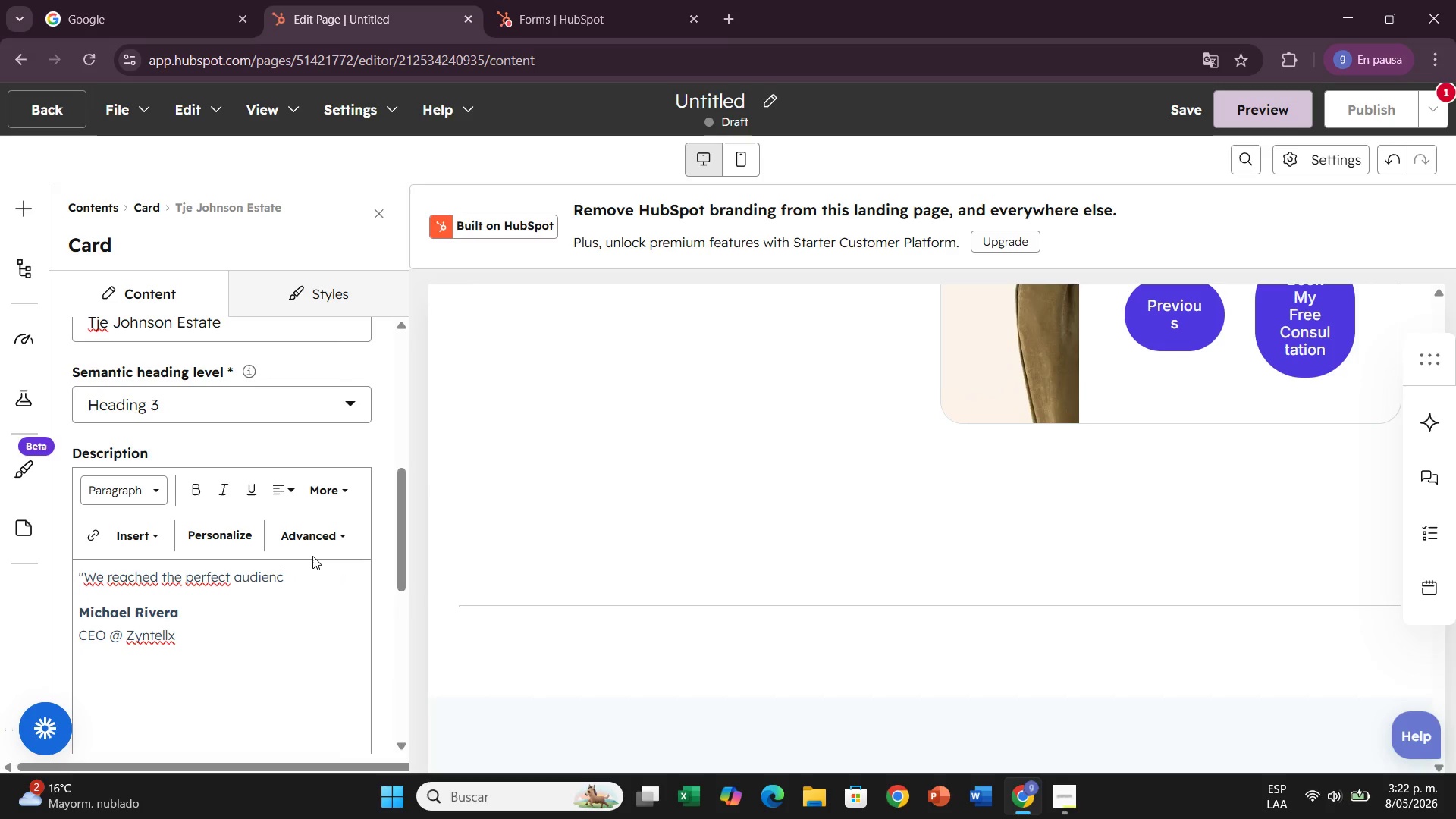 
hold_key(key=Backspace, duration=1.16)
 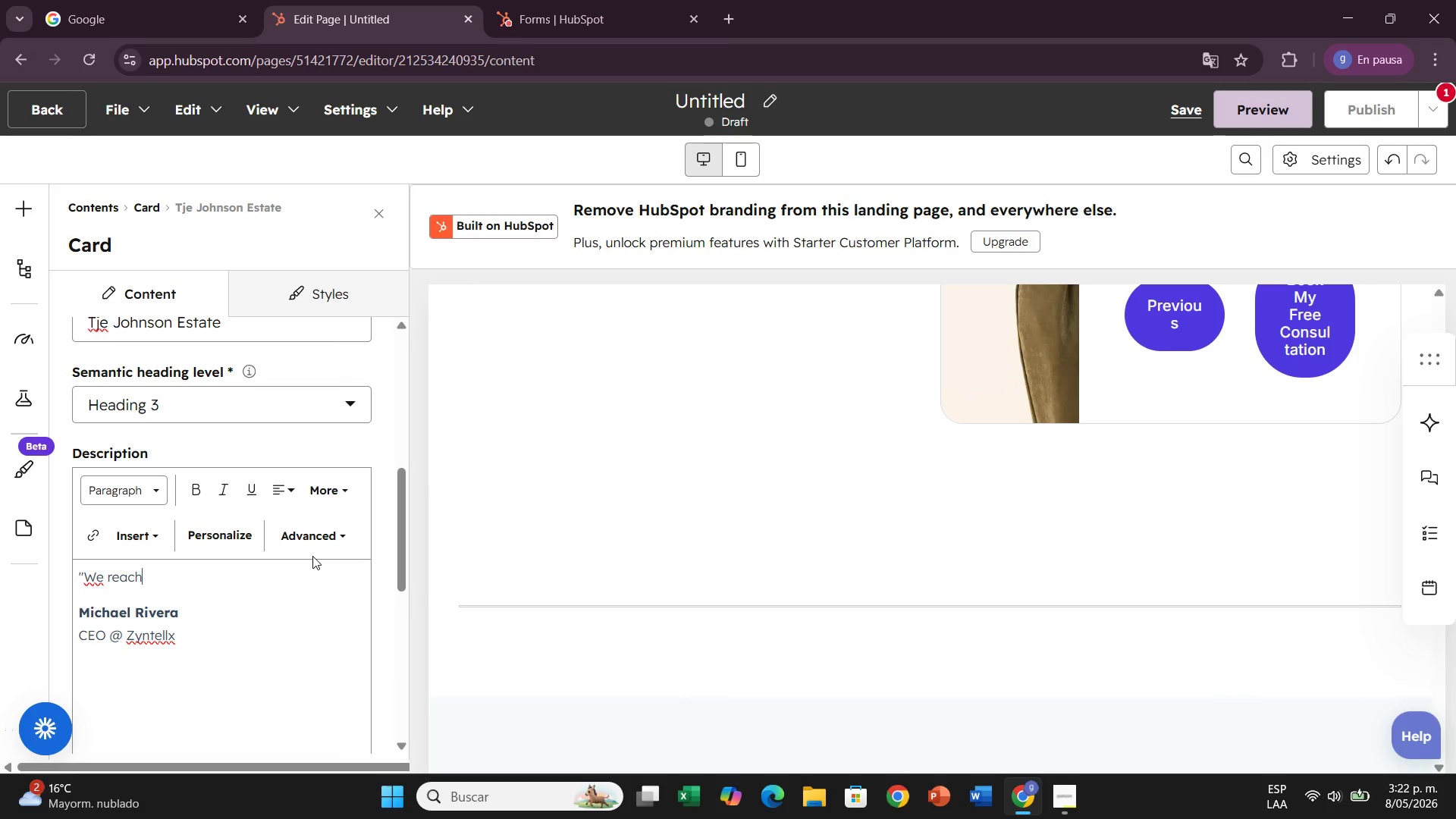 
hold_key(key=Backspace, duration=0.36)
 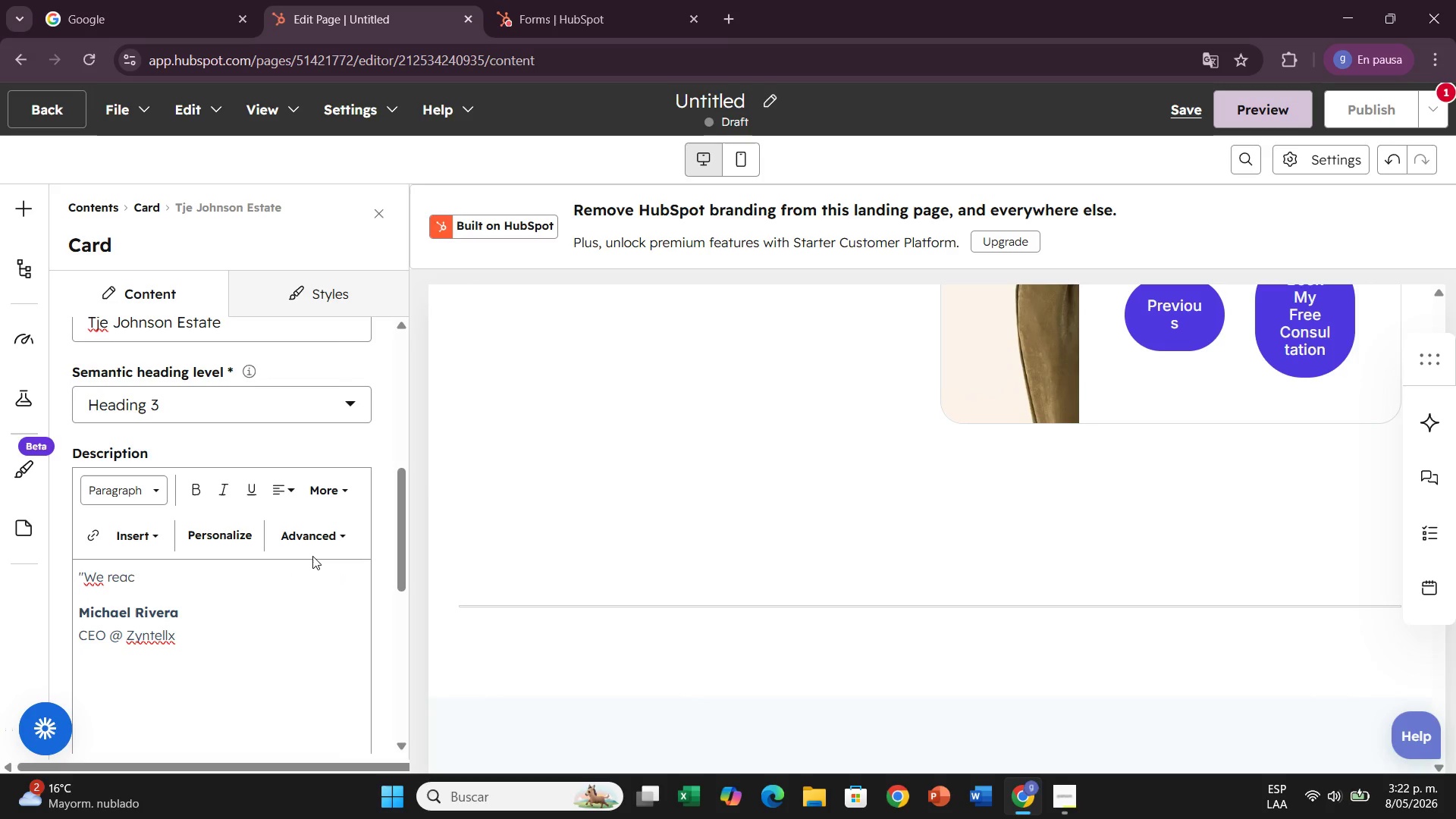 
key(Backspace)
key(Backspace)
key(Backspace)
key(Backspace)
type(finally )
 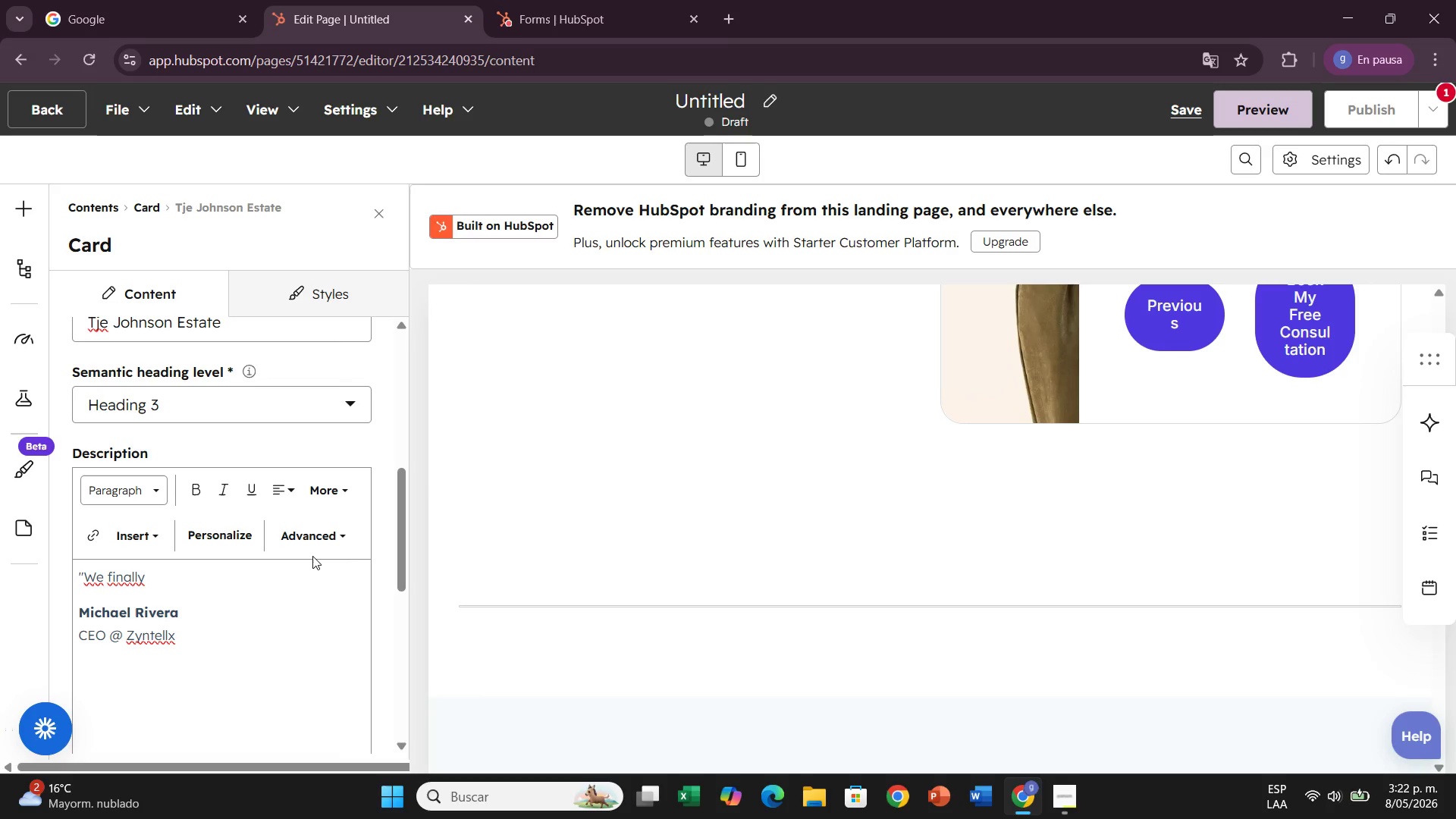 
type(have peace of mint)
key(Backspace)
type(d knowing our assets are fully protected@)
 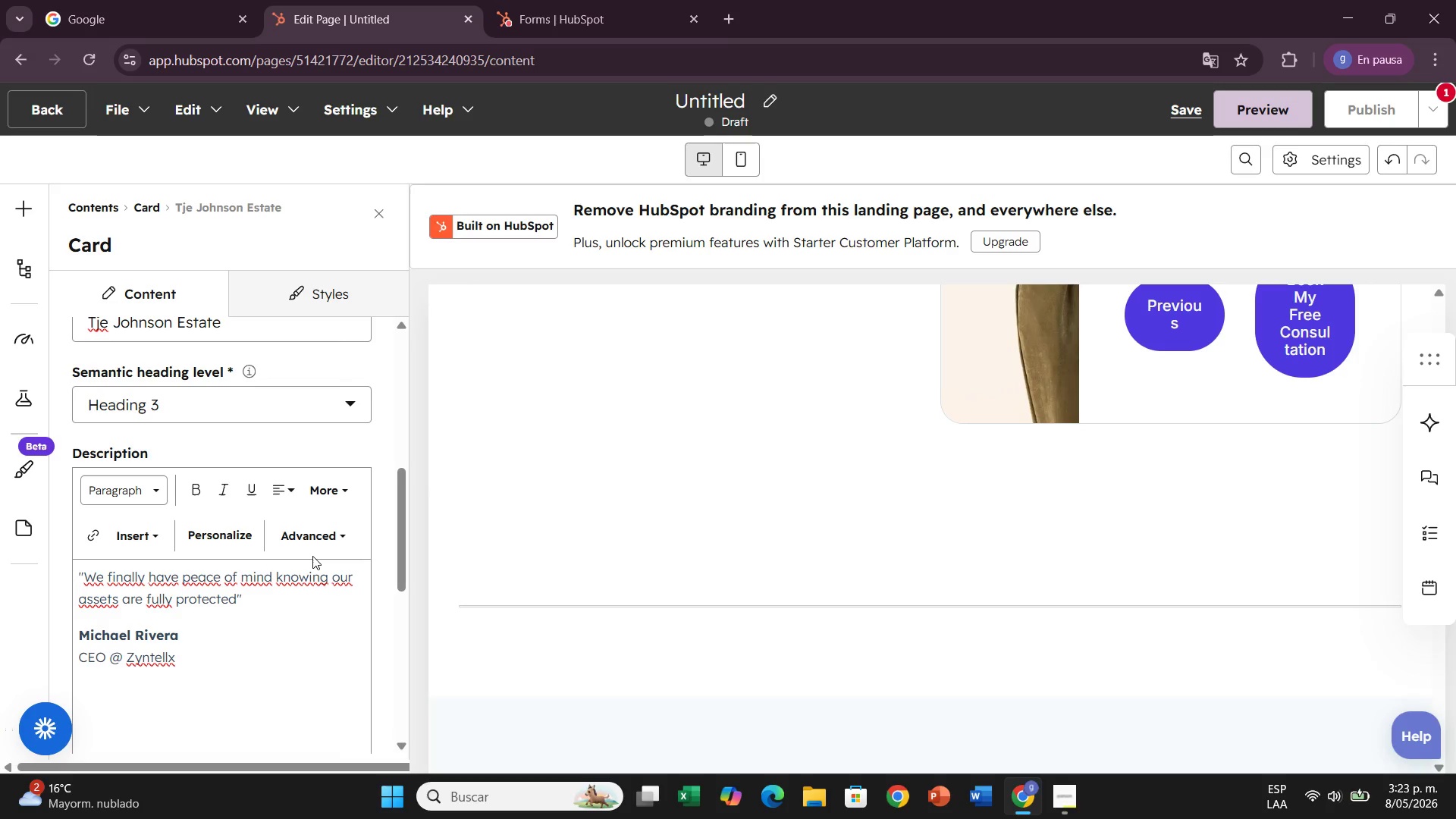 
wait(6.88)
 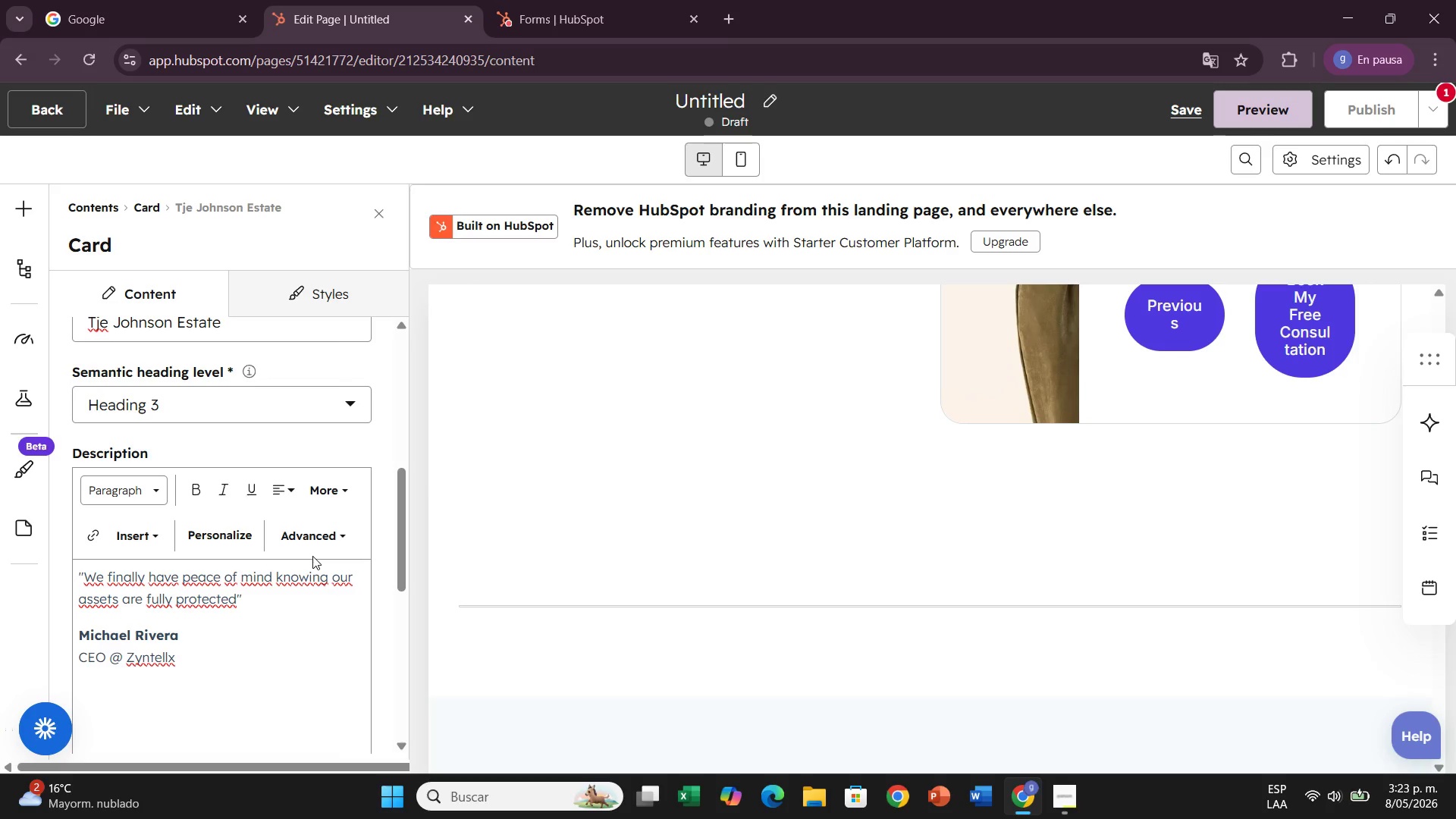 
left_click_drag(start_coordinate=[238, 604], to_coordinate=[91, 580])
 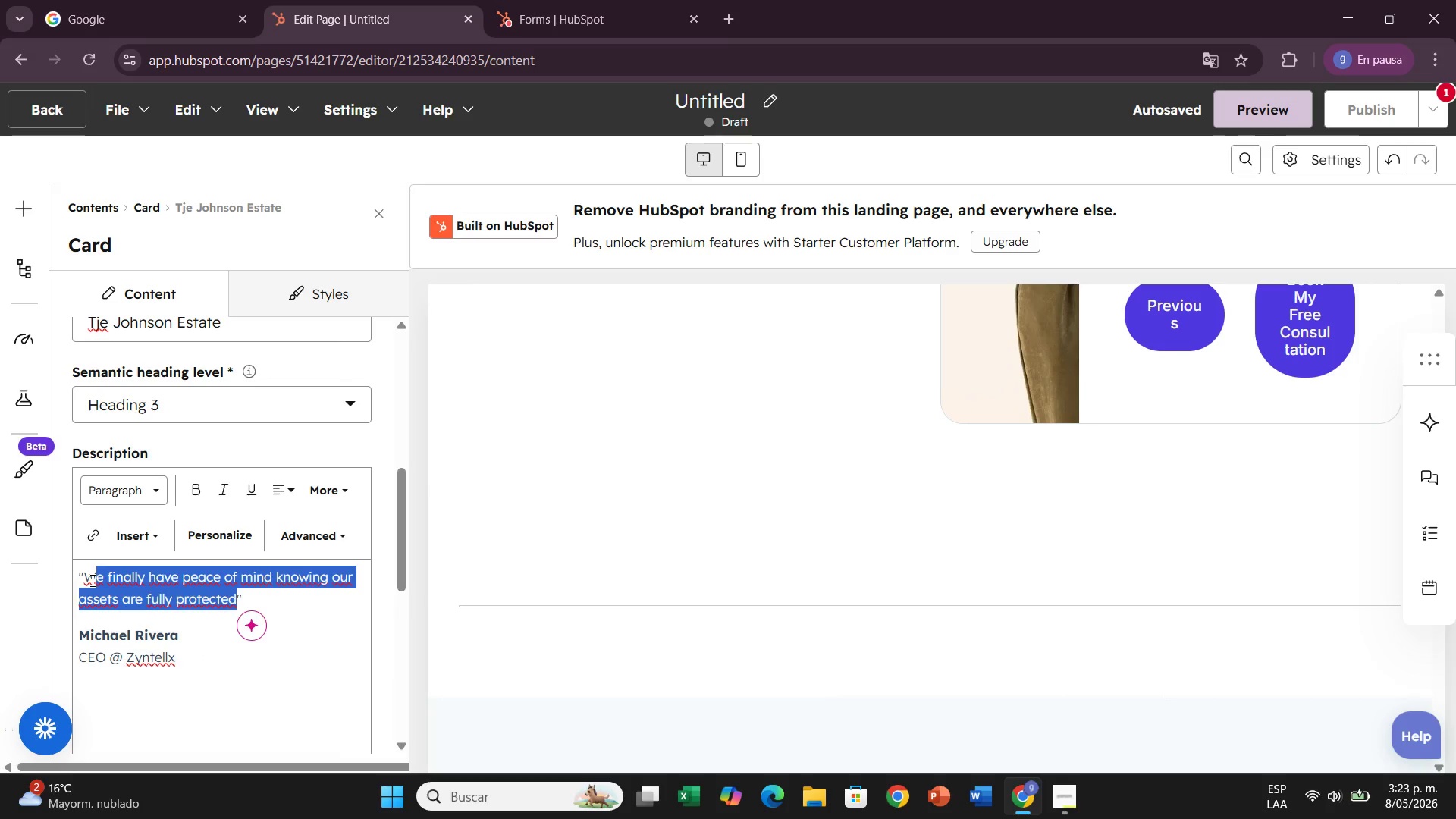 
key(Backspace)
key(Backspace)
type(Lighthouse Family Law made the whole process siml)
key(Backspace)
type(ple and sr)
key(Backspace)
type(tress-free)
 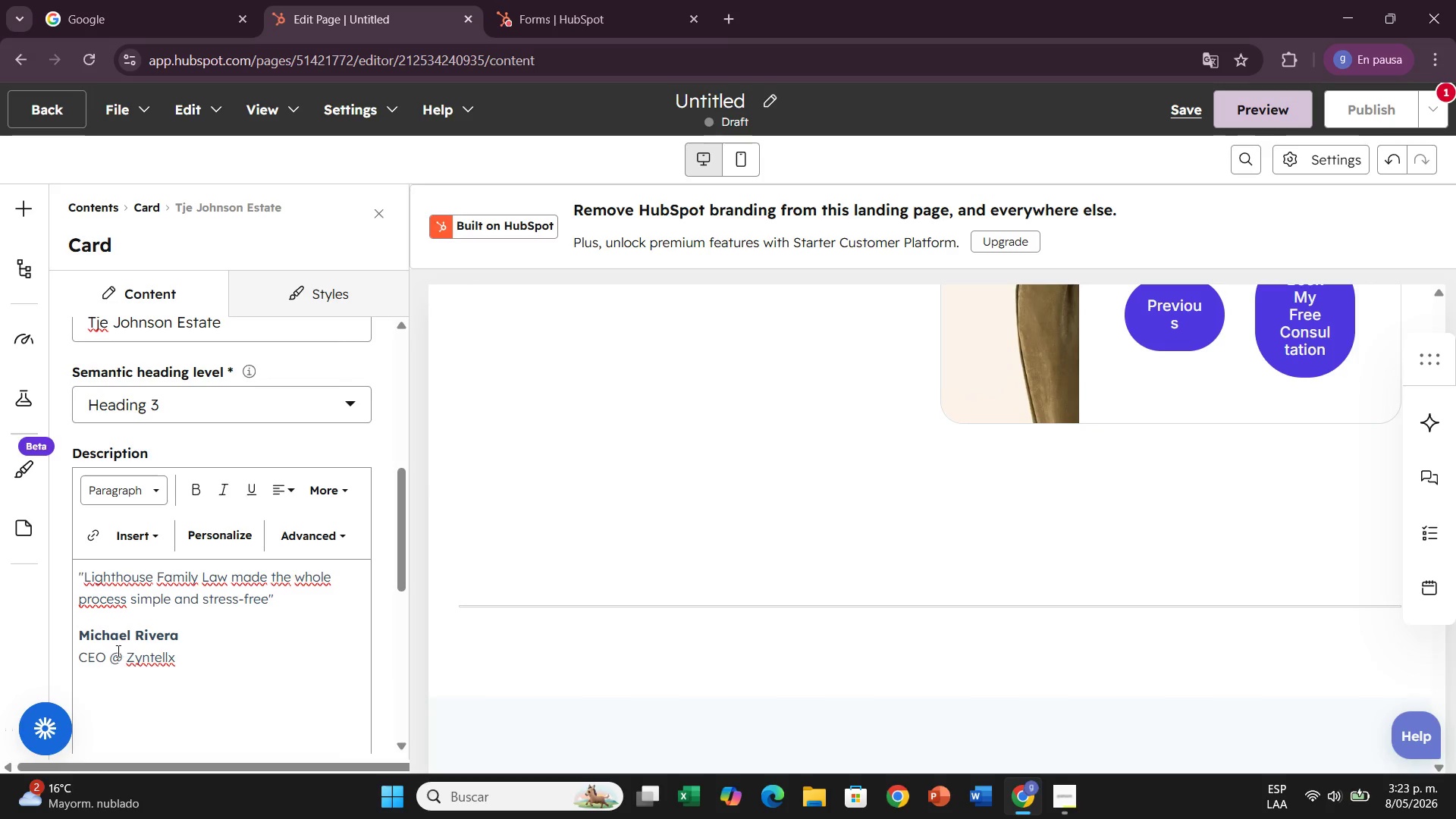 
left_click_drag(start_coordinate=[179, 642], to_coordinate=[85, 642])
 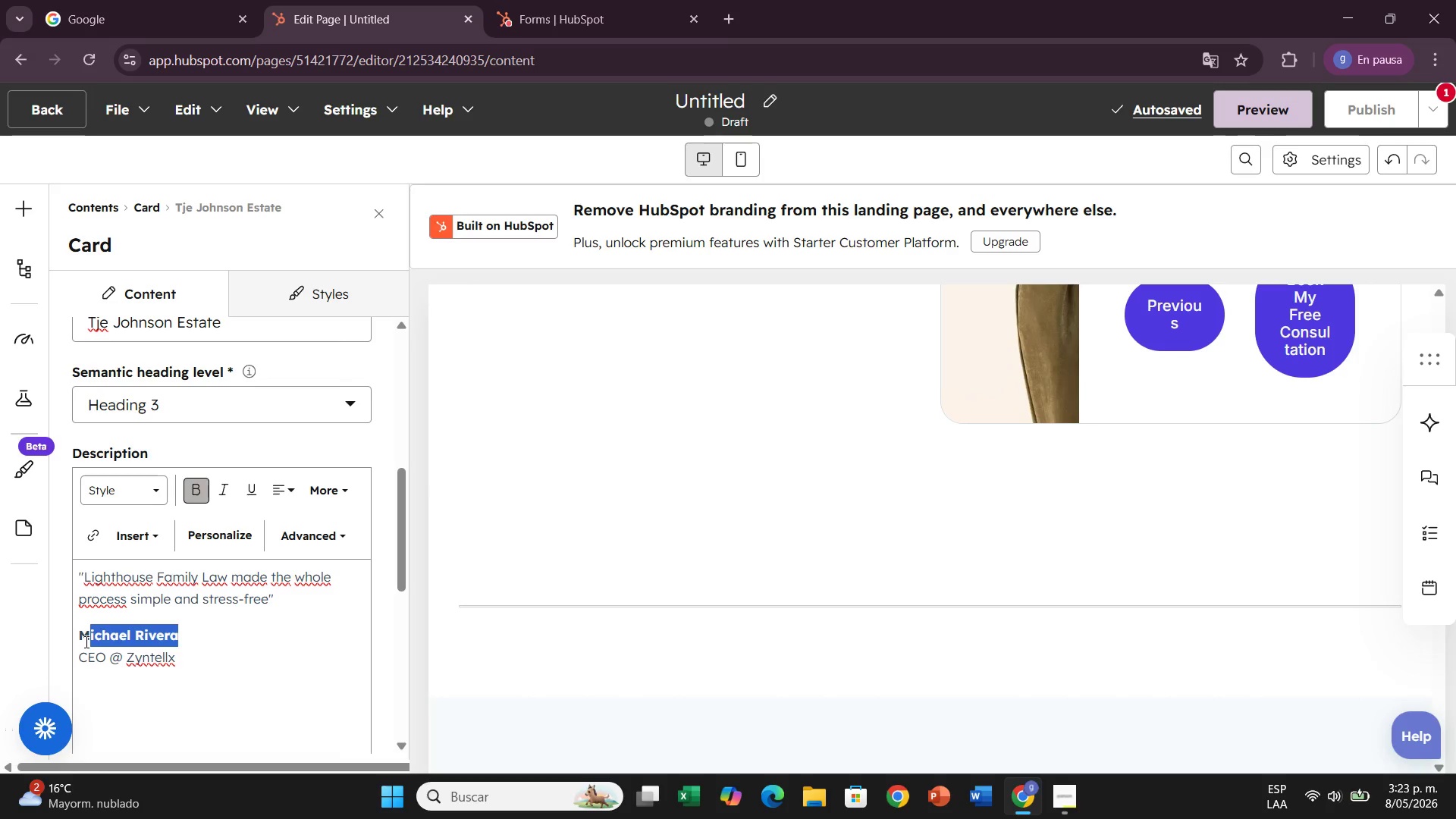 
key(Backspace)
key(Backspace)
type(Patricia Johnson)
 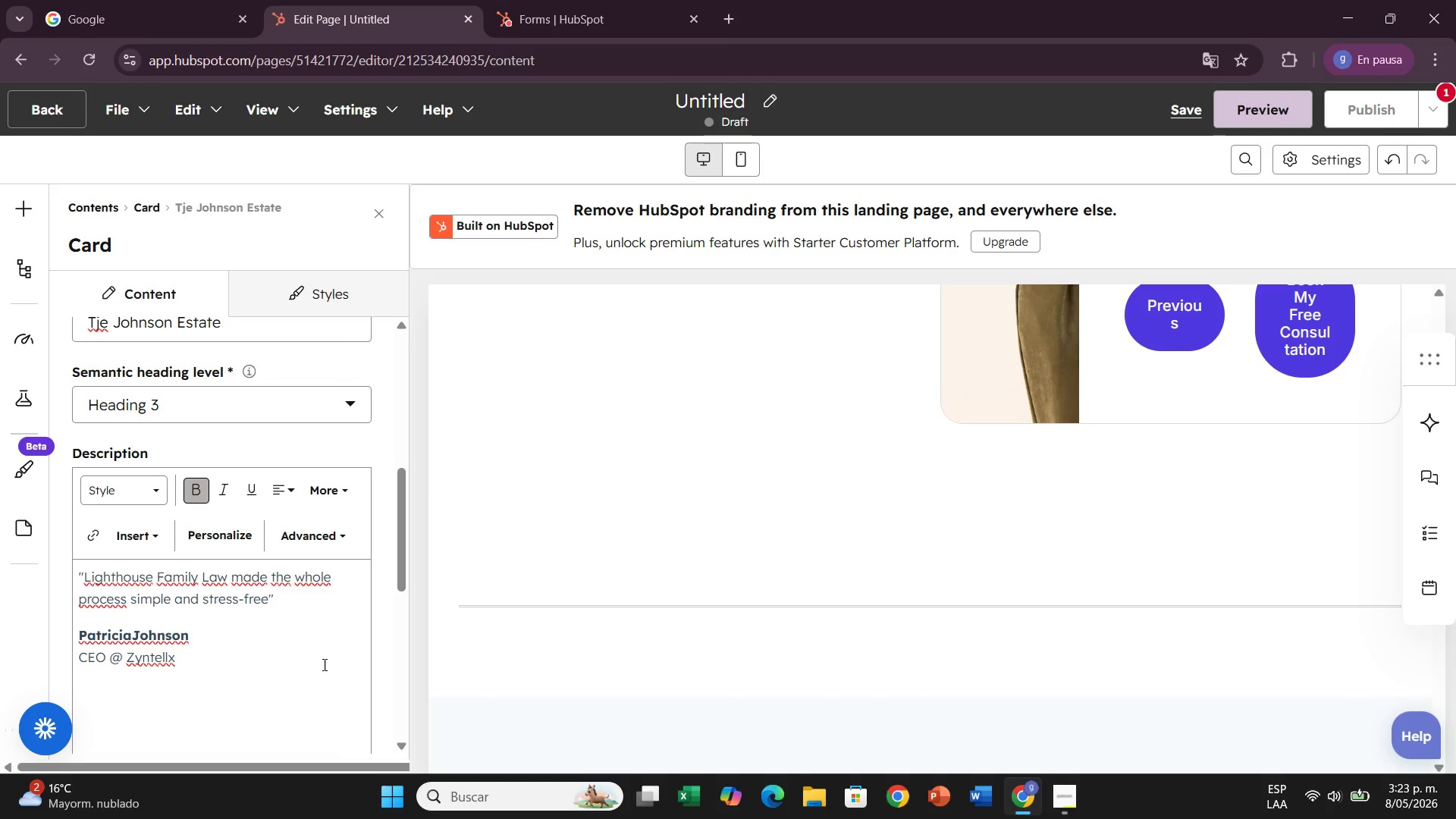 
left_click_drag(start_coordinate=[225, 670], to_coordinate=[64, 655])
 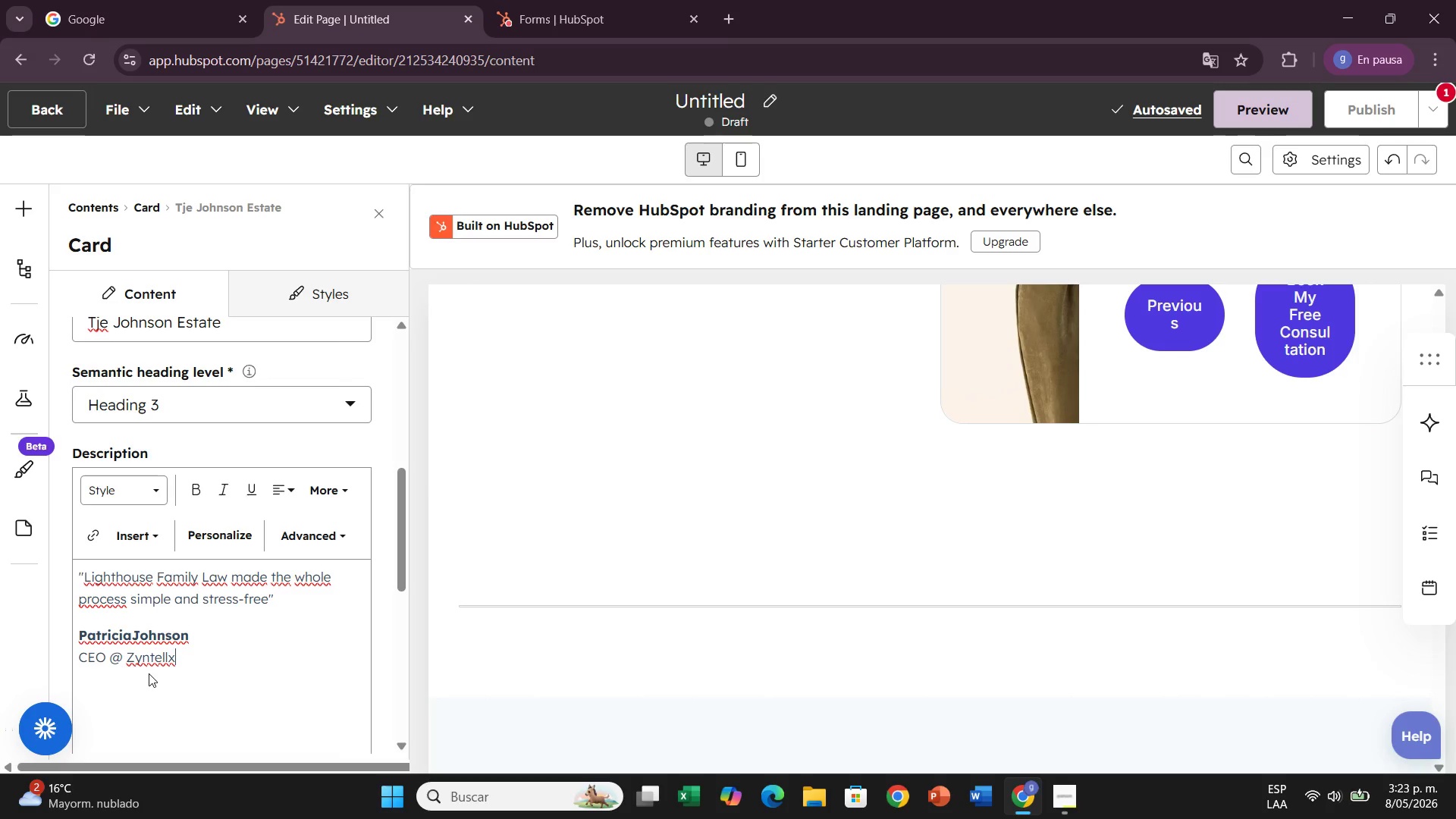 
hold_key(key=Backspace, duration=0.86)
 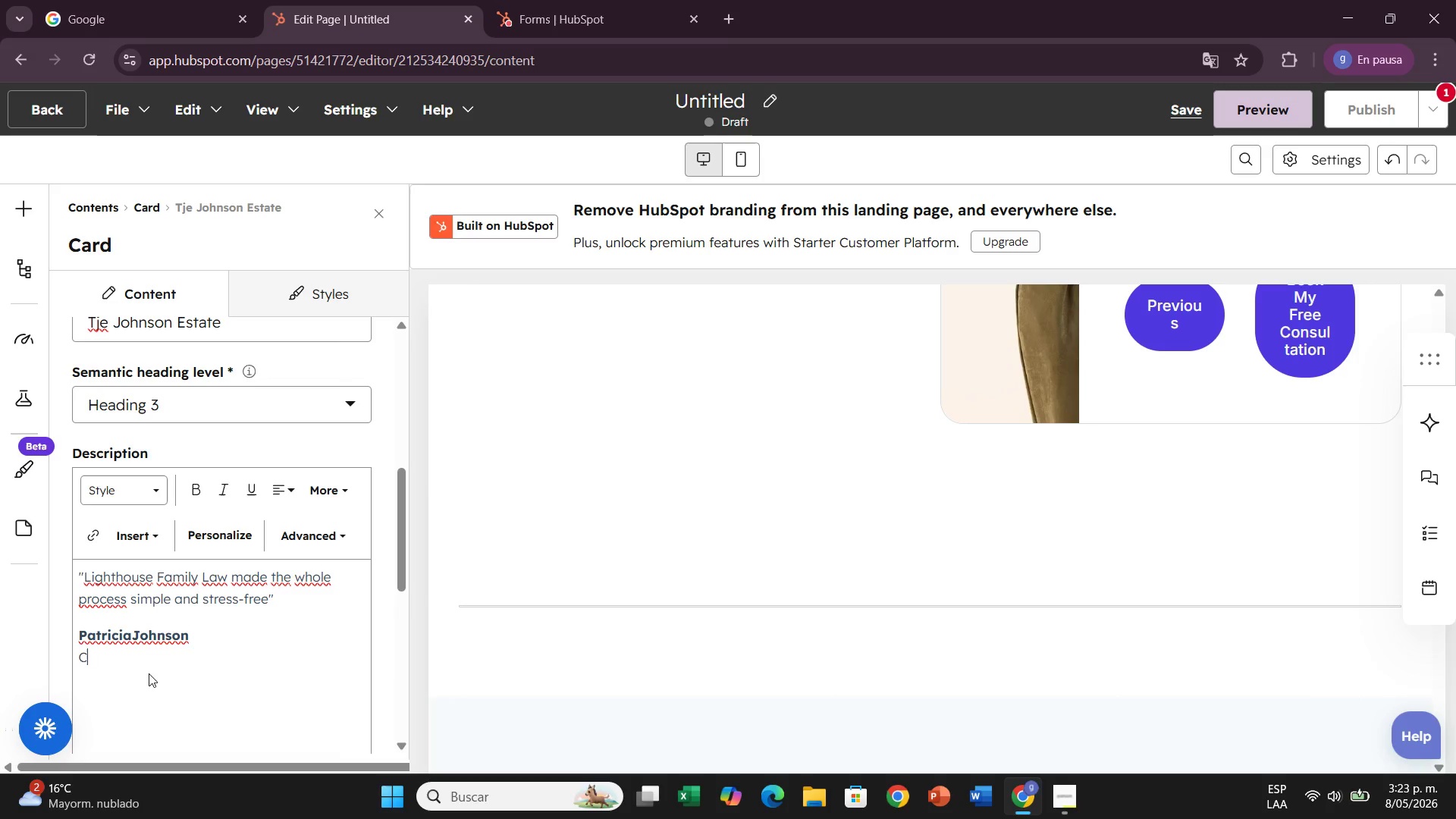 
key(Backspace)
type(Probate Planning Client)
 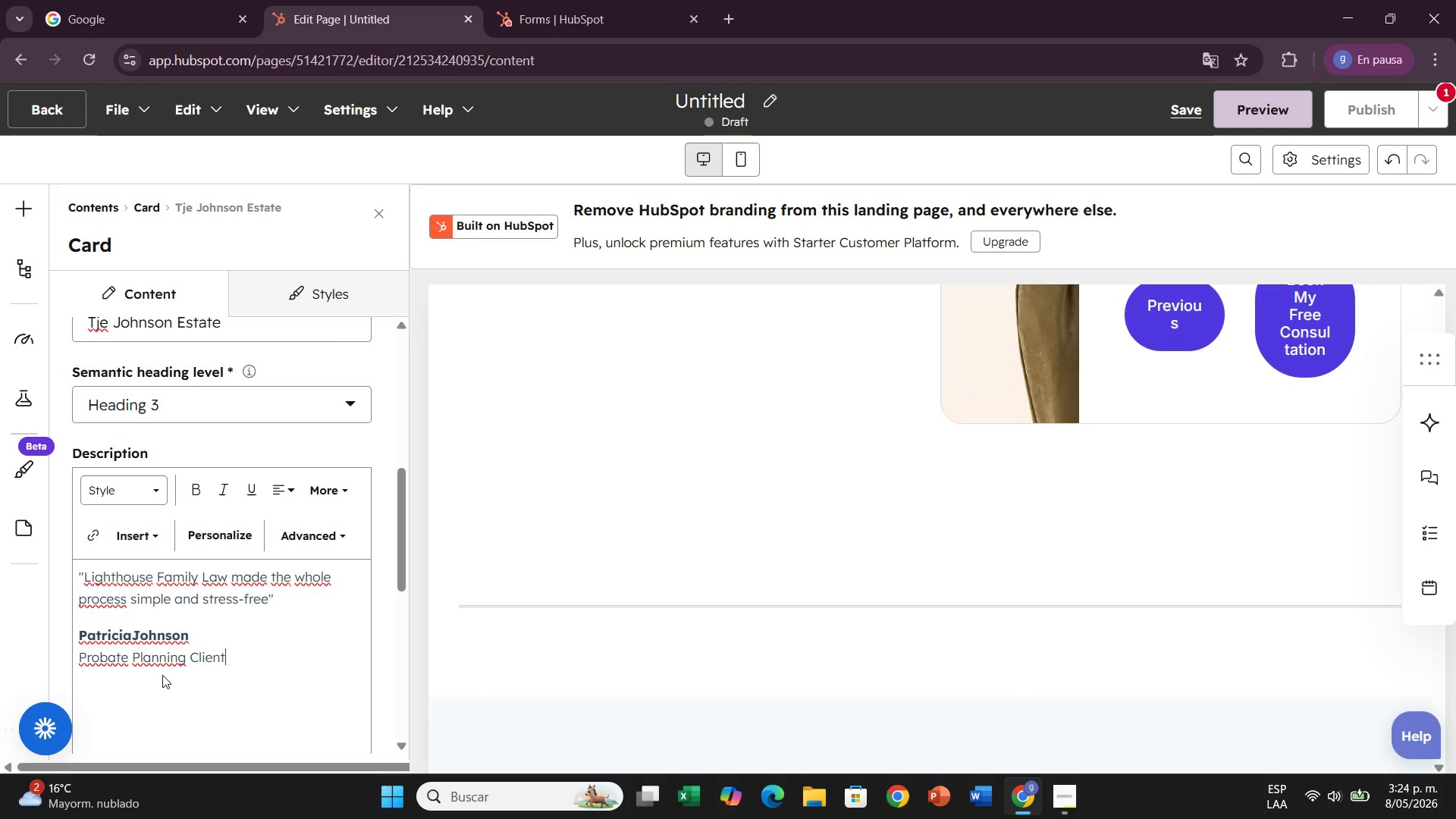 
scroll: coordinate [220, 679], scroll_direction: down, amount: 7.0
 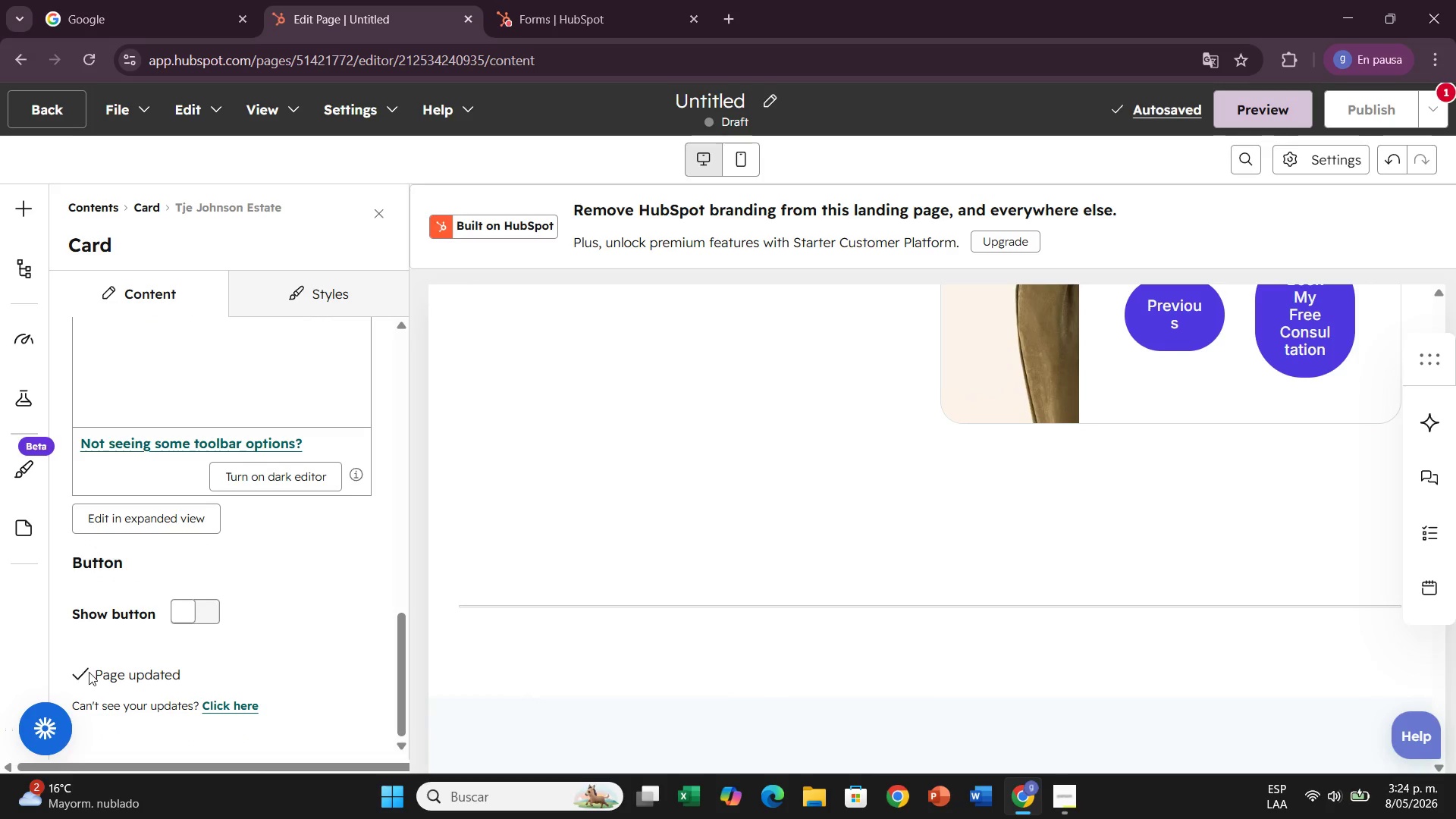 
left_click([89, 672])
 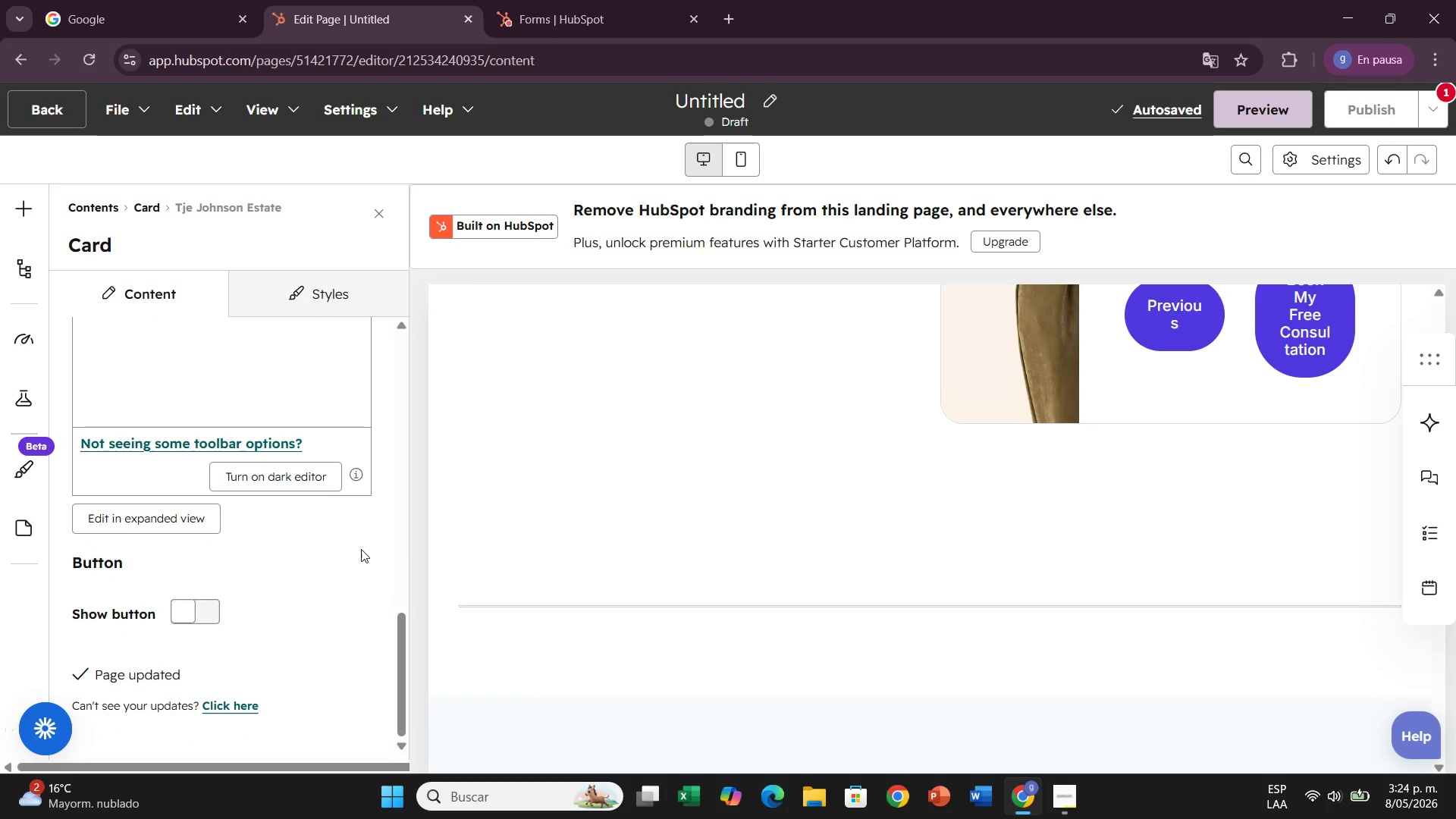 
left_click([463, 545])
 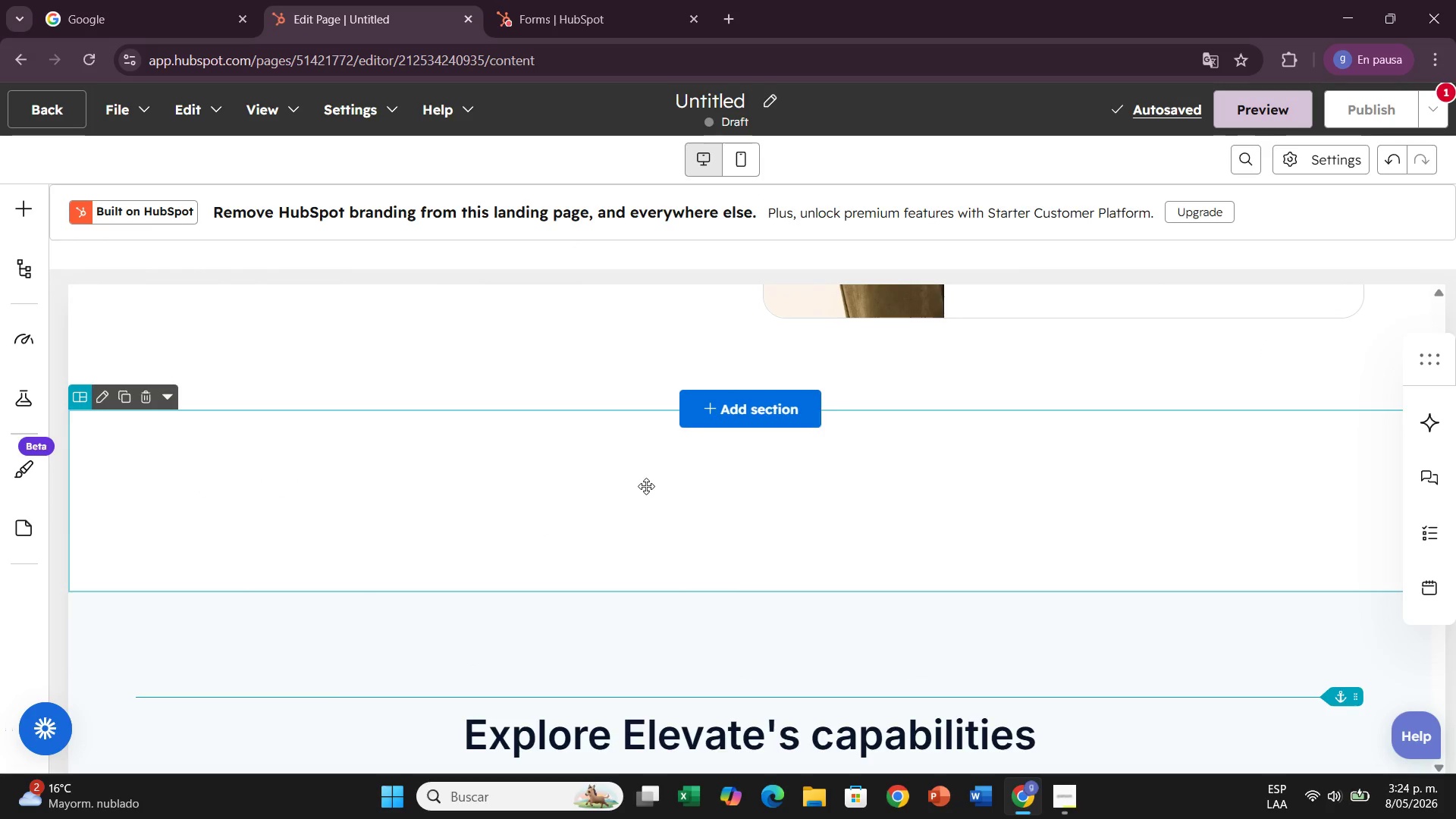 
scroll: coordinate [648, 488], scroll_direction: down, amount: 1.0
 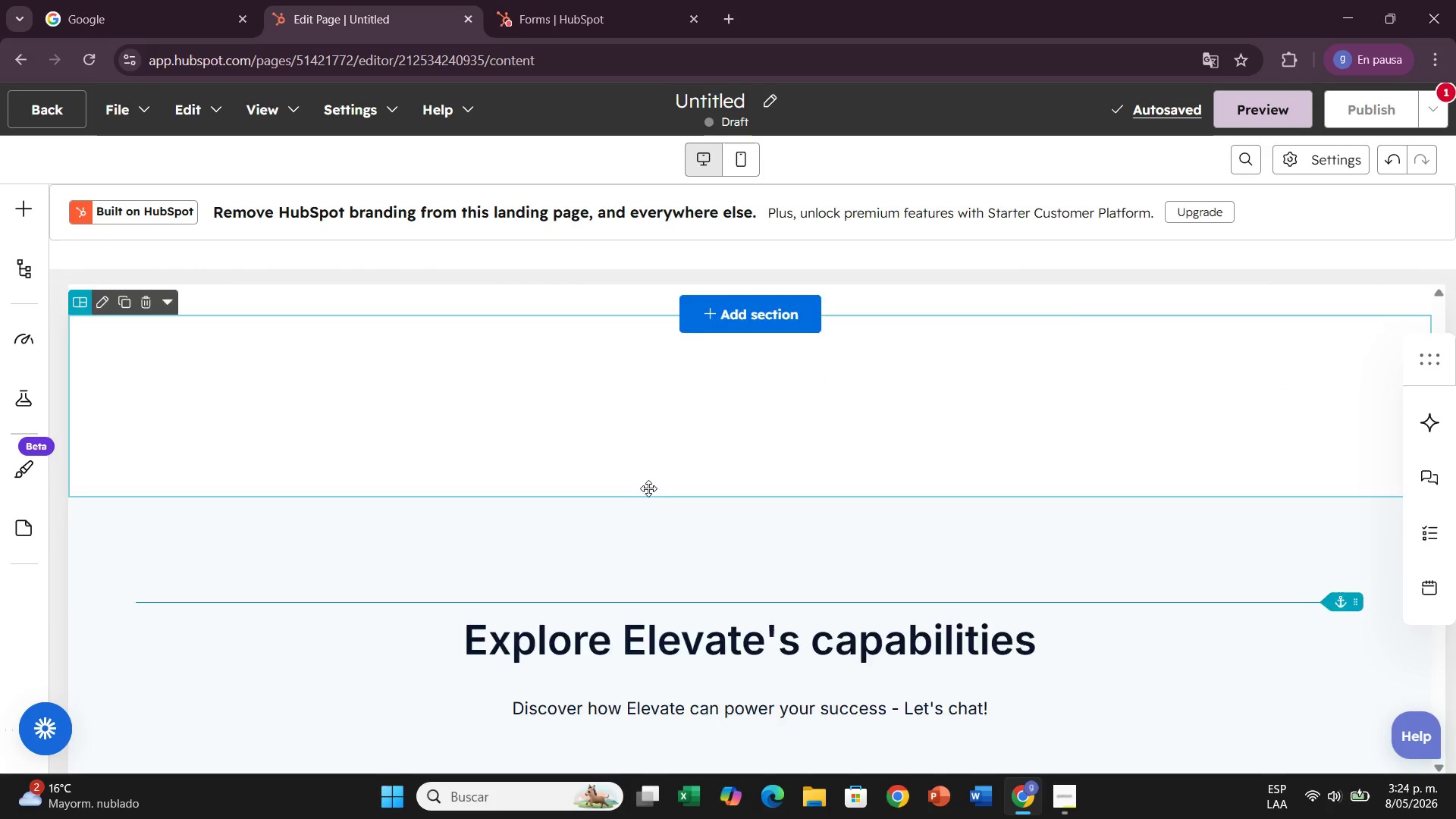 
scroll: coordinate [648, 488], scroll_direction: up, amount: 2.0
 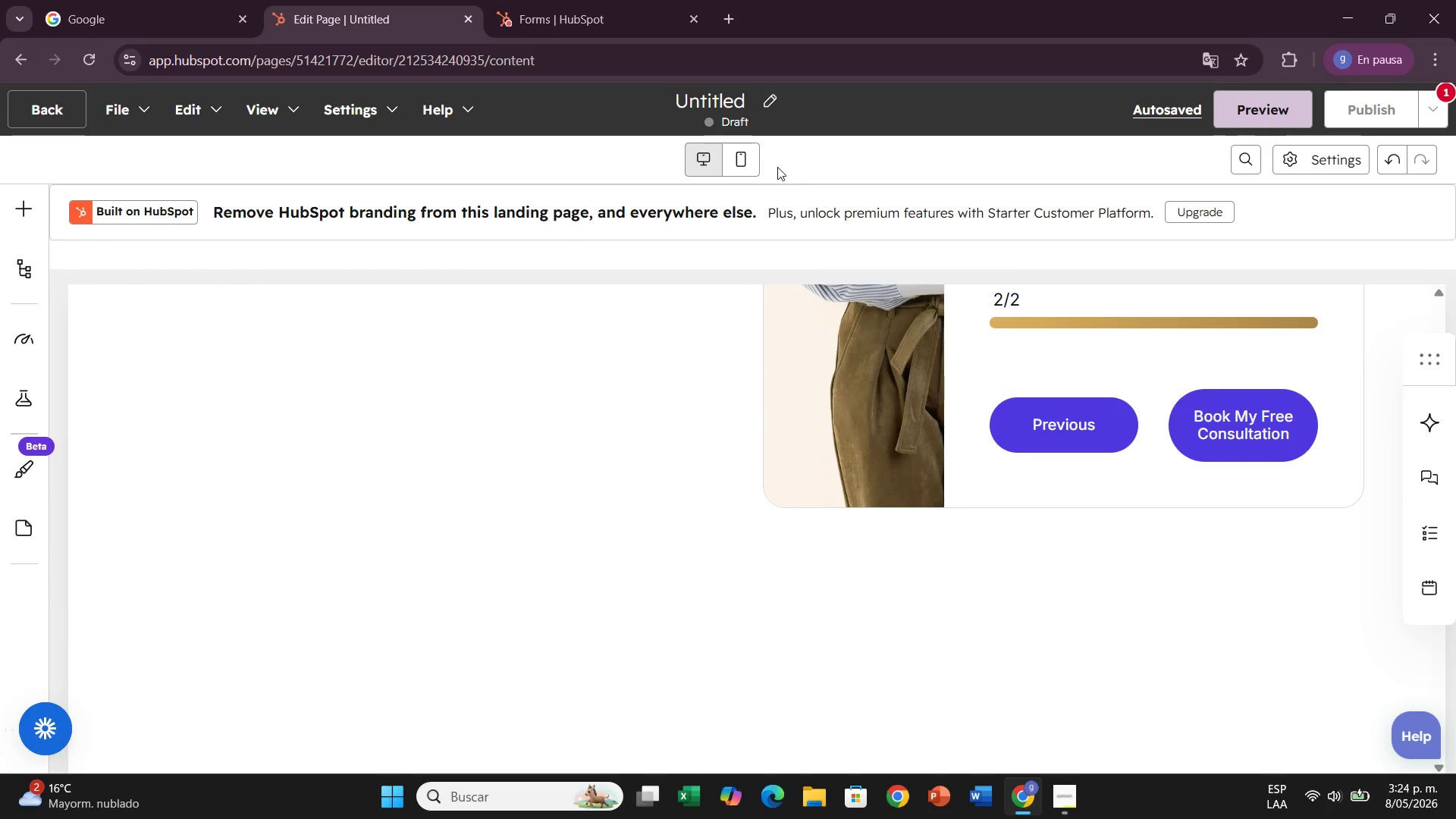 
left_click([749, 163])
 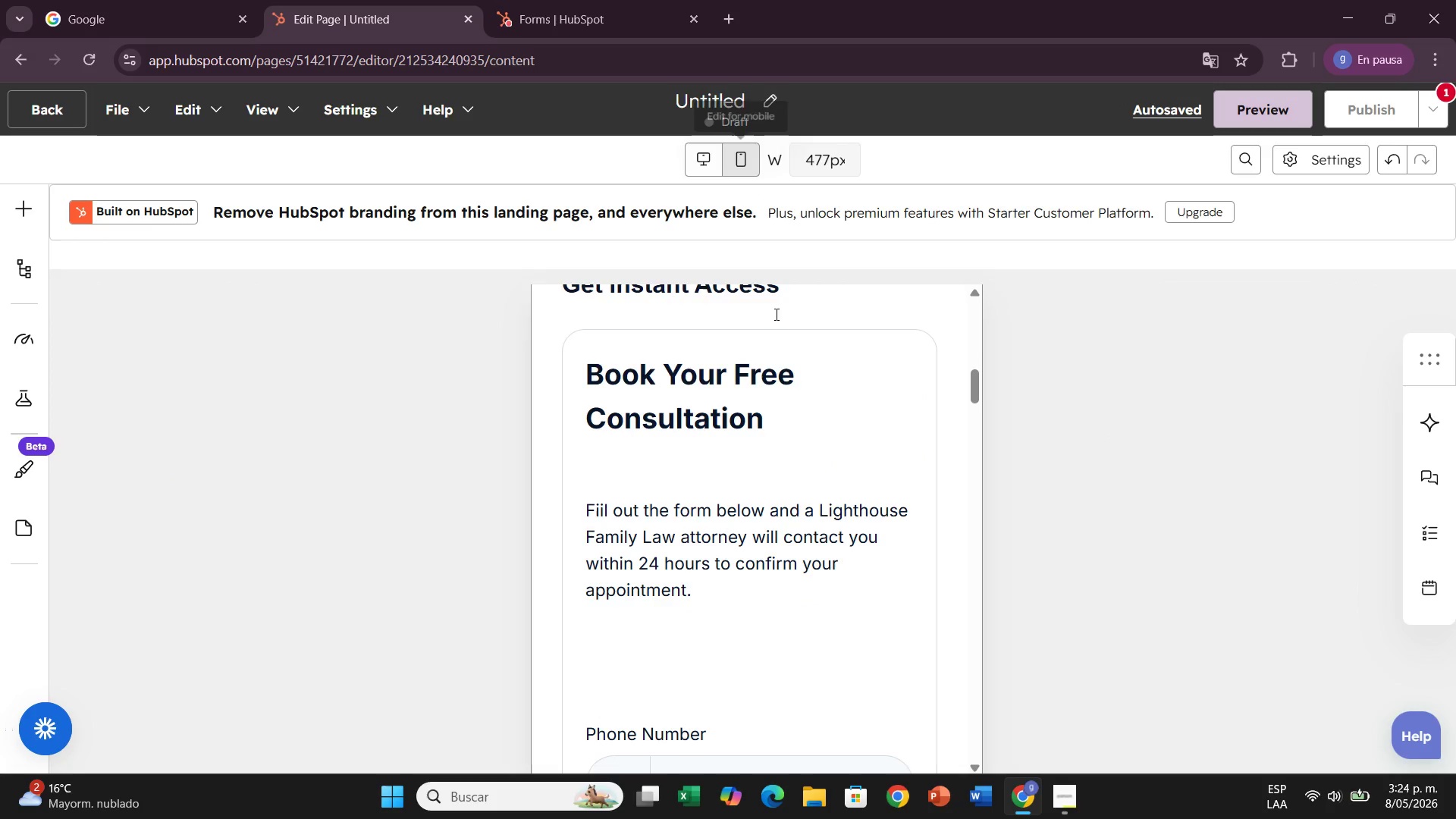 
scroll: coordinate [730, 548], scroll_direction: down, amount: 58.0
 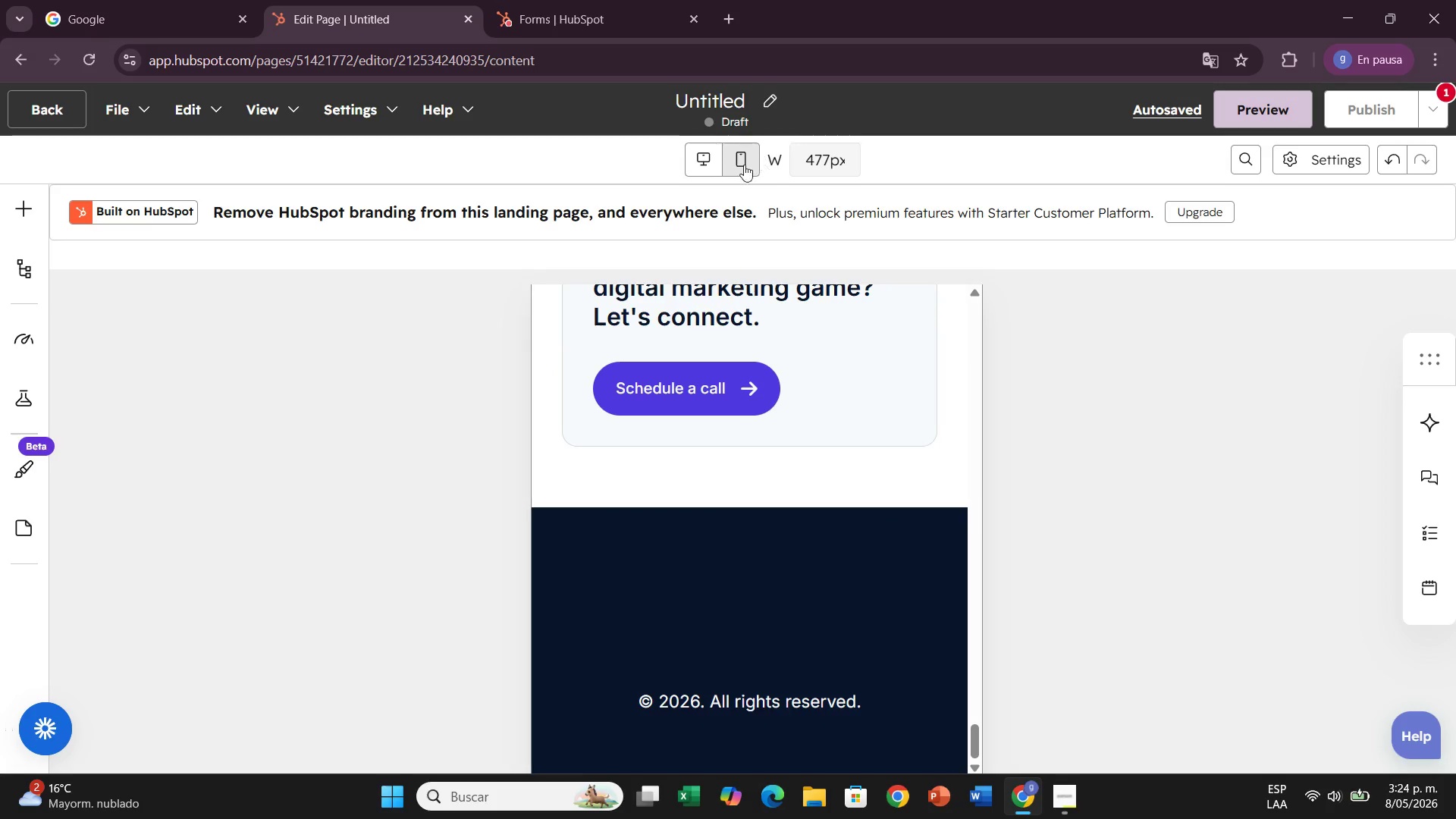 
left_click([712, 155])
 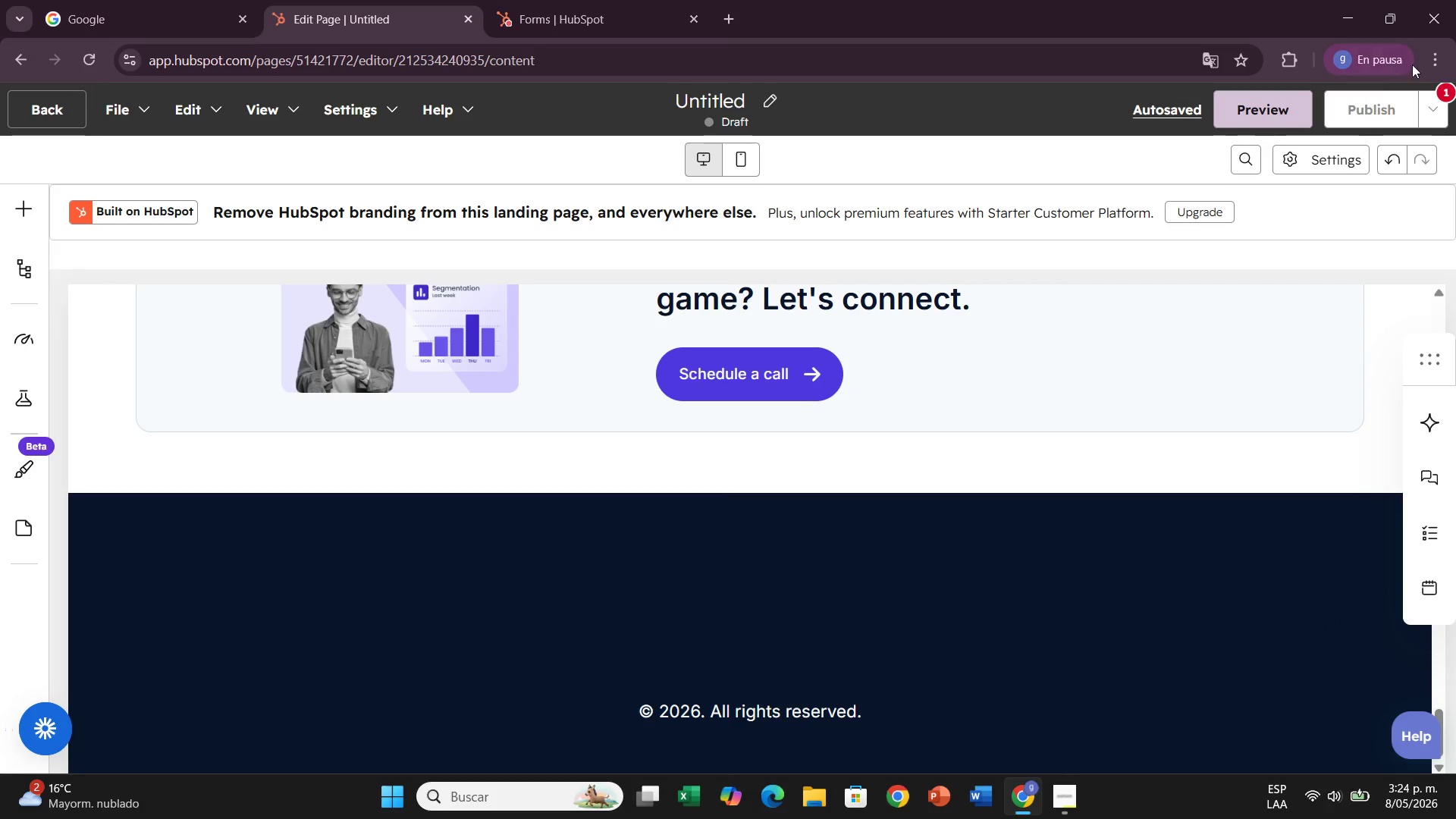 
left_click([1448, 62])
 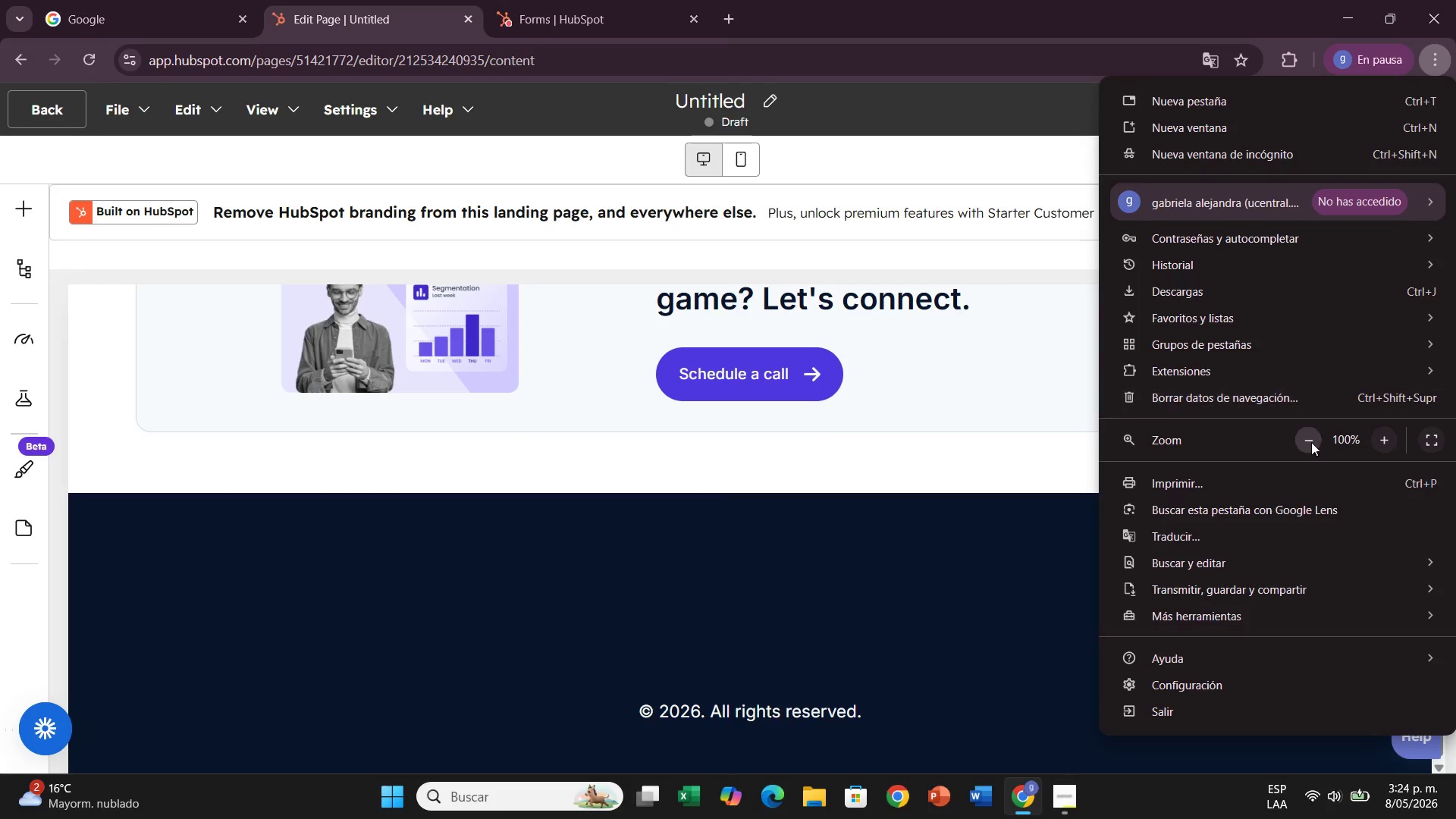 
double_click([1310, 442])
 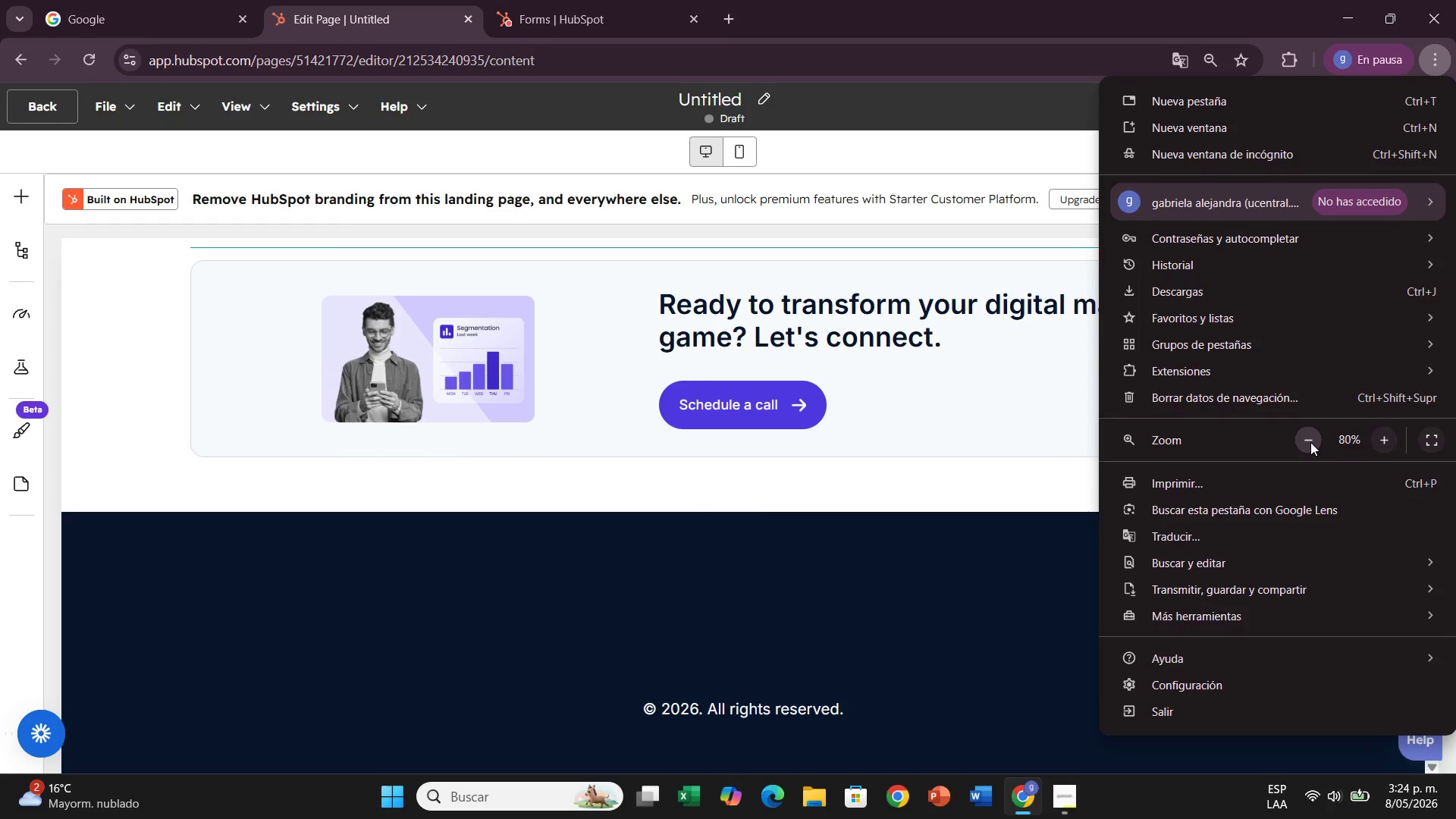 
triple_click([1310, 442])
 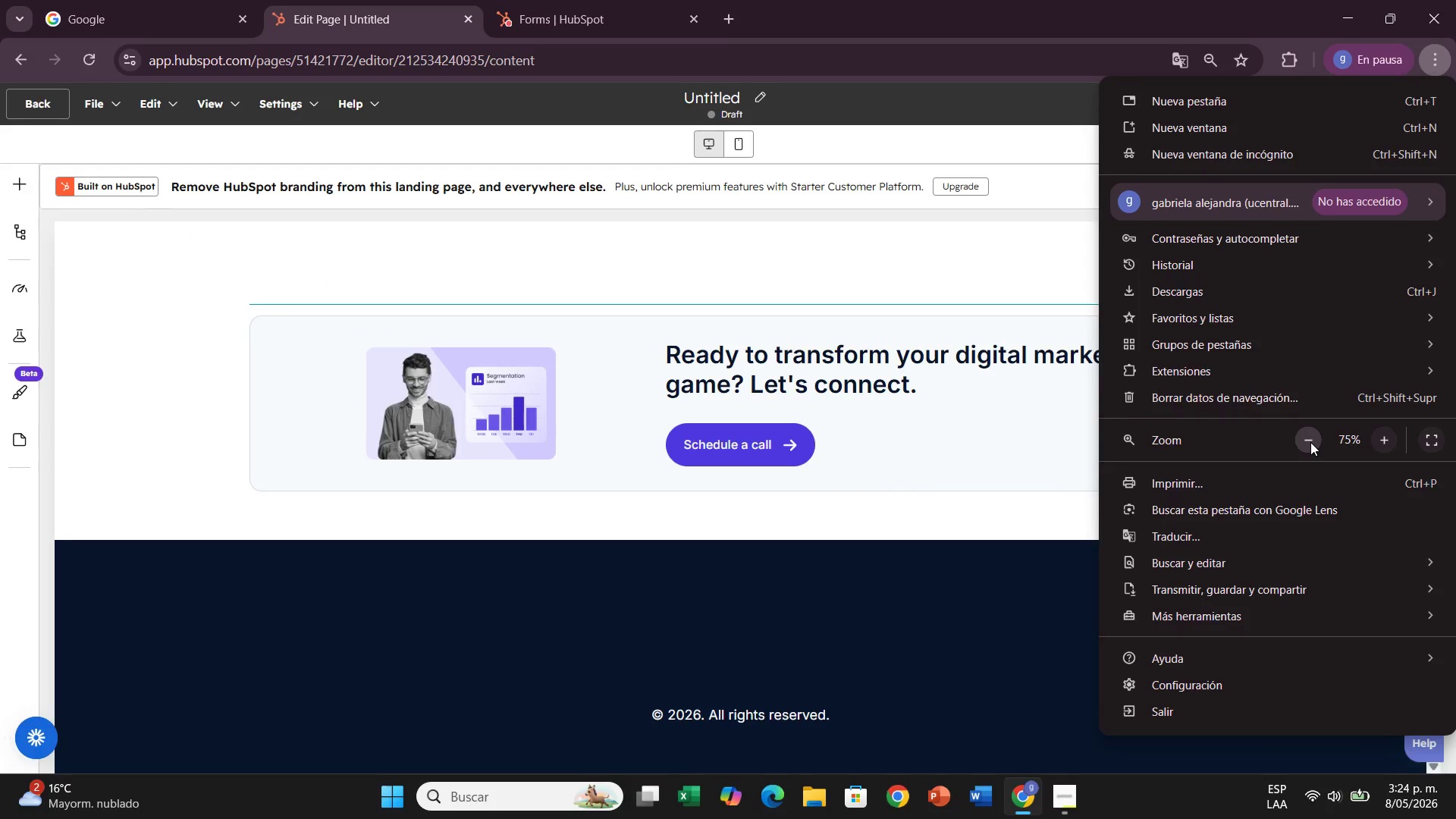 
triple_click([1310, 442])
 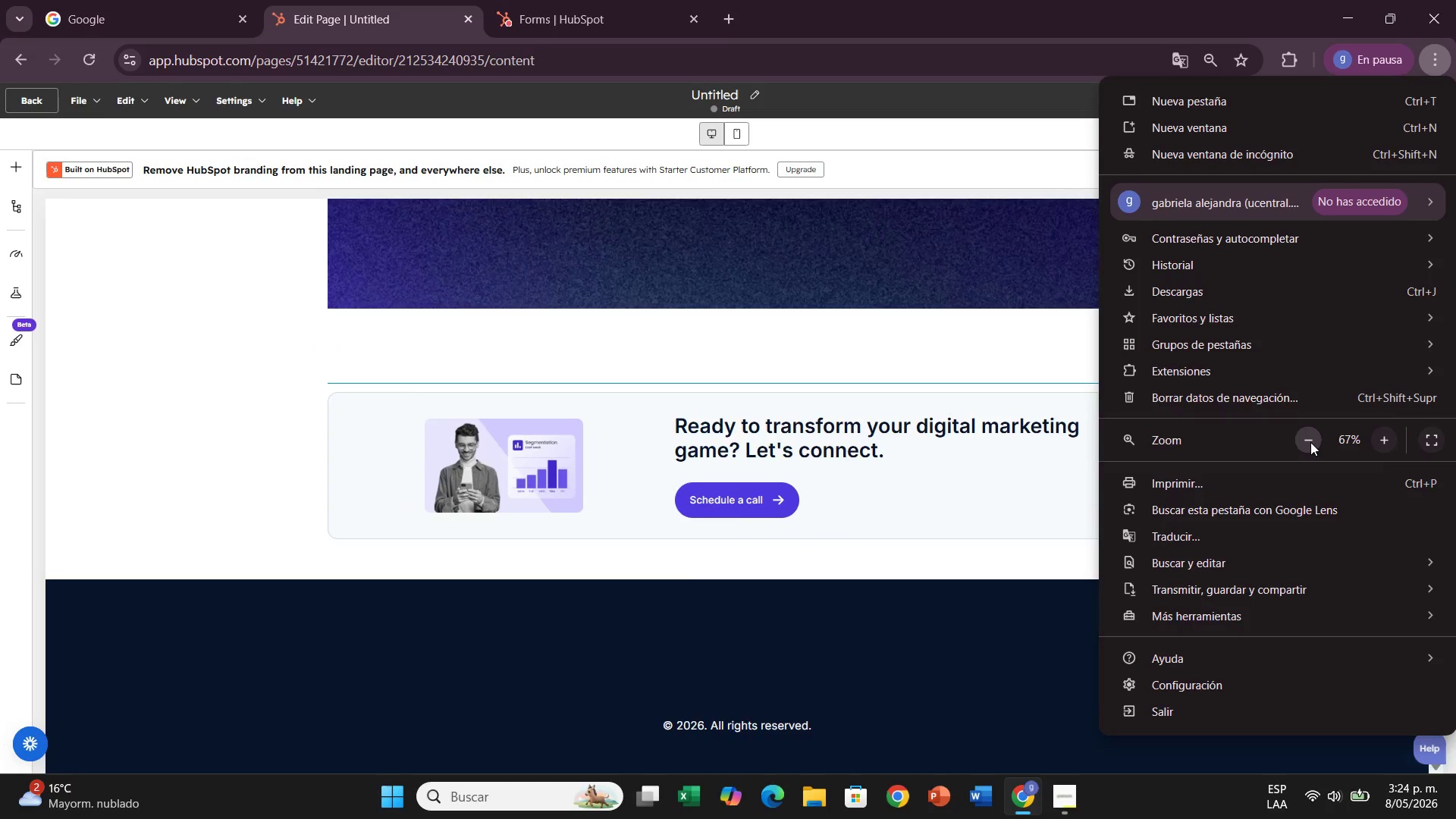 
triple_click([1310, 442])
 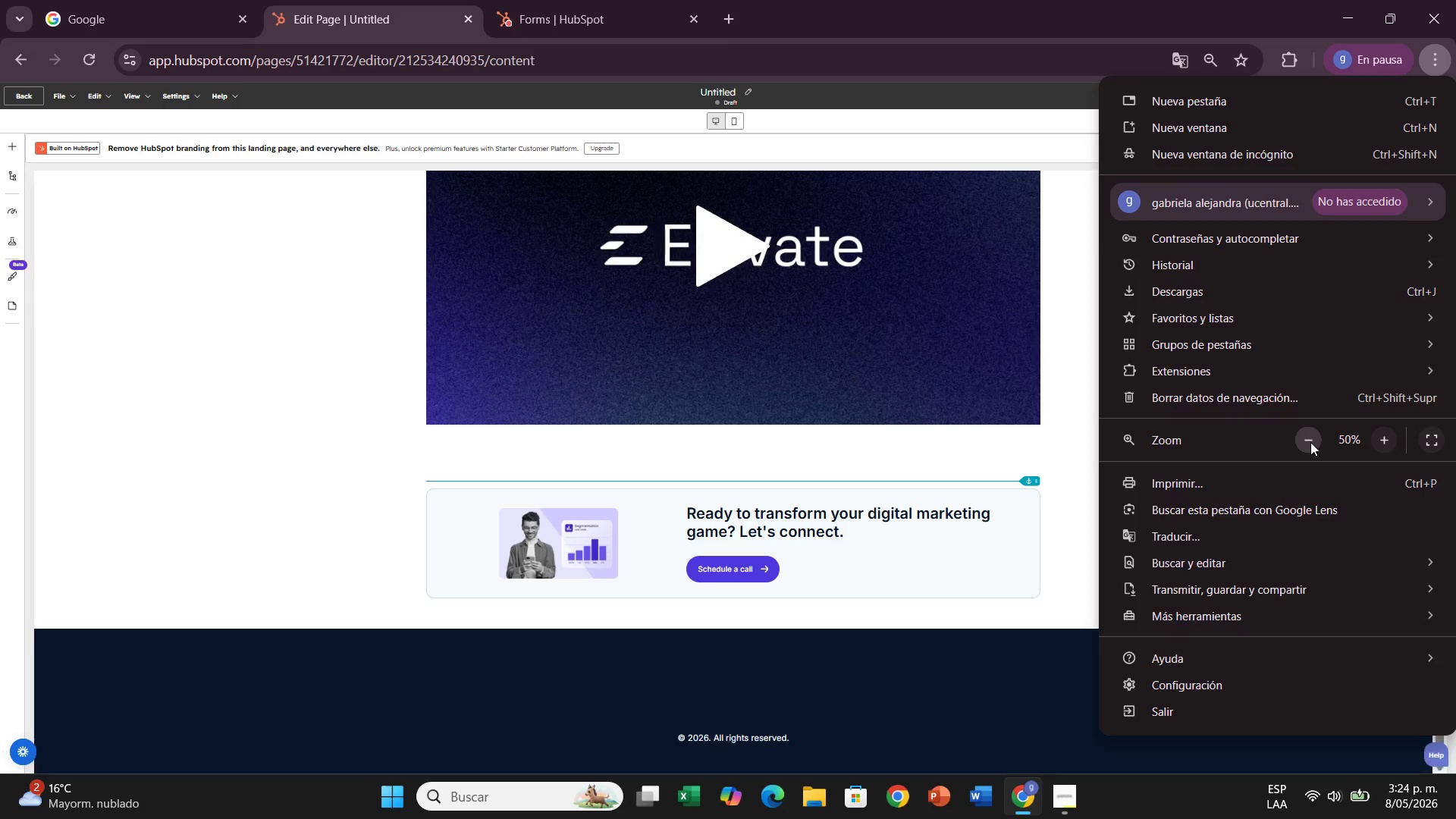 
triple_click([1310, 442])
 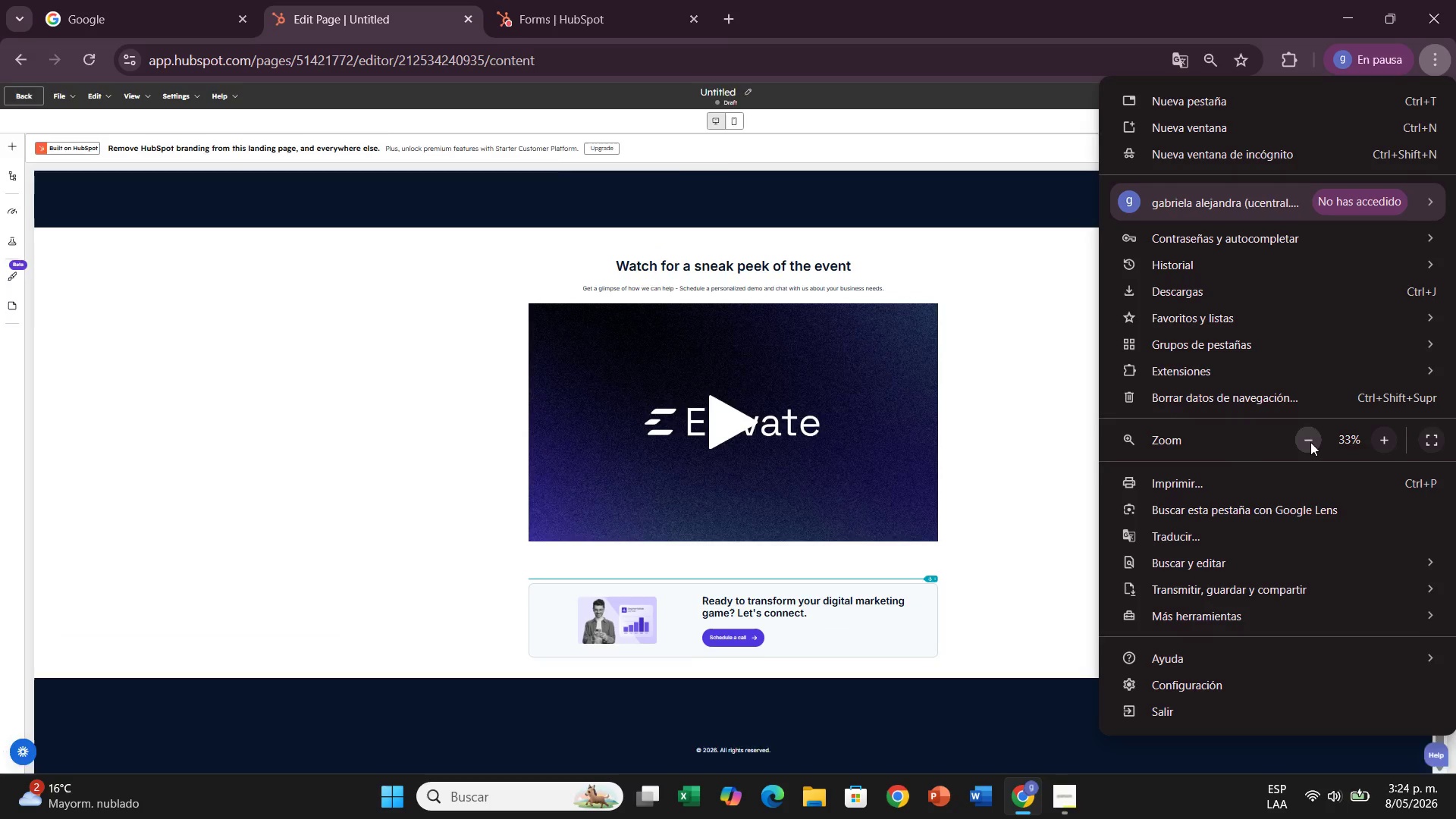 
triple_click([1310, 442])
 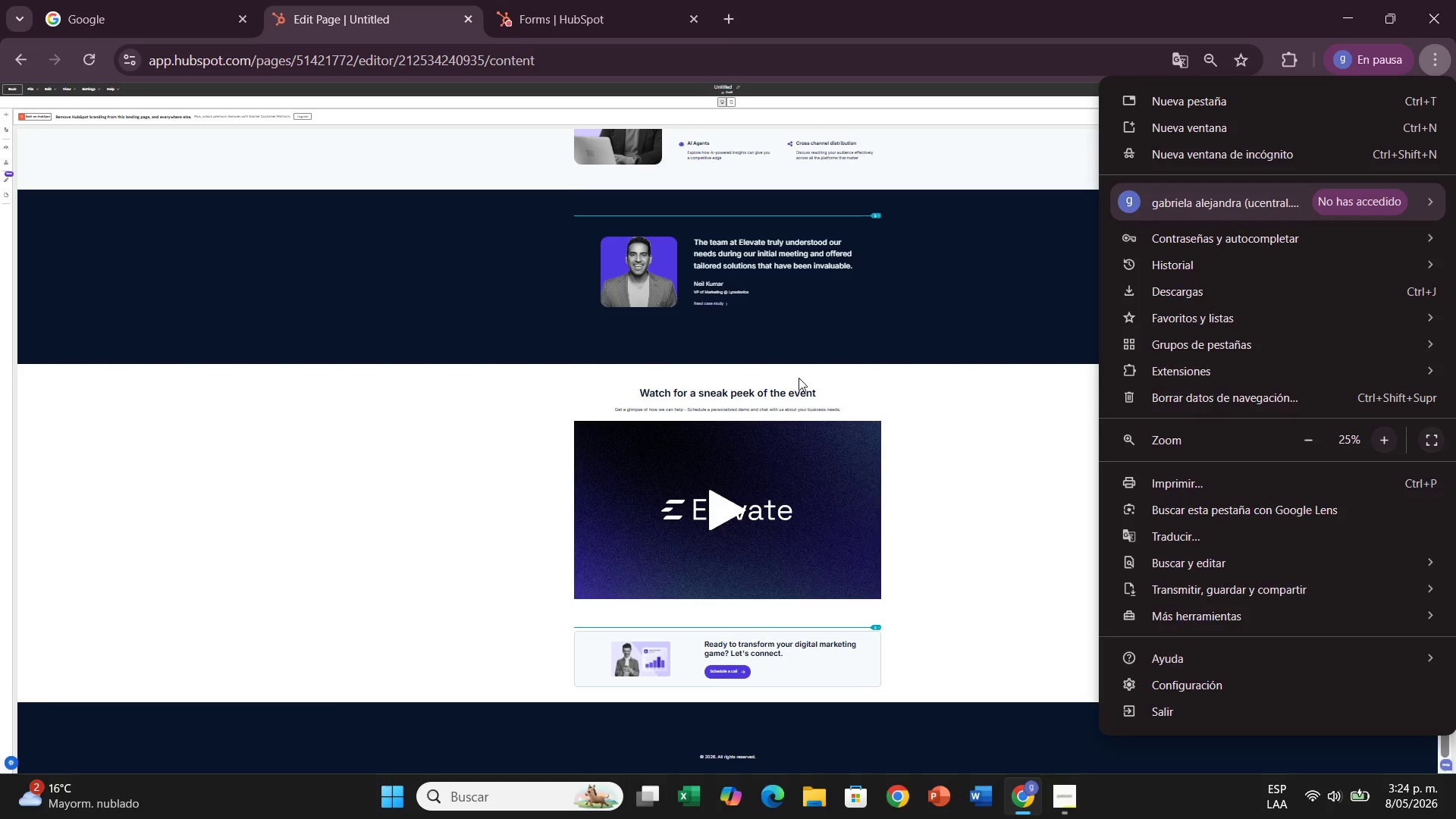 
scroll: coordinate [459, 374], scroll_direction: up, amount: 6.0
 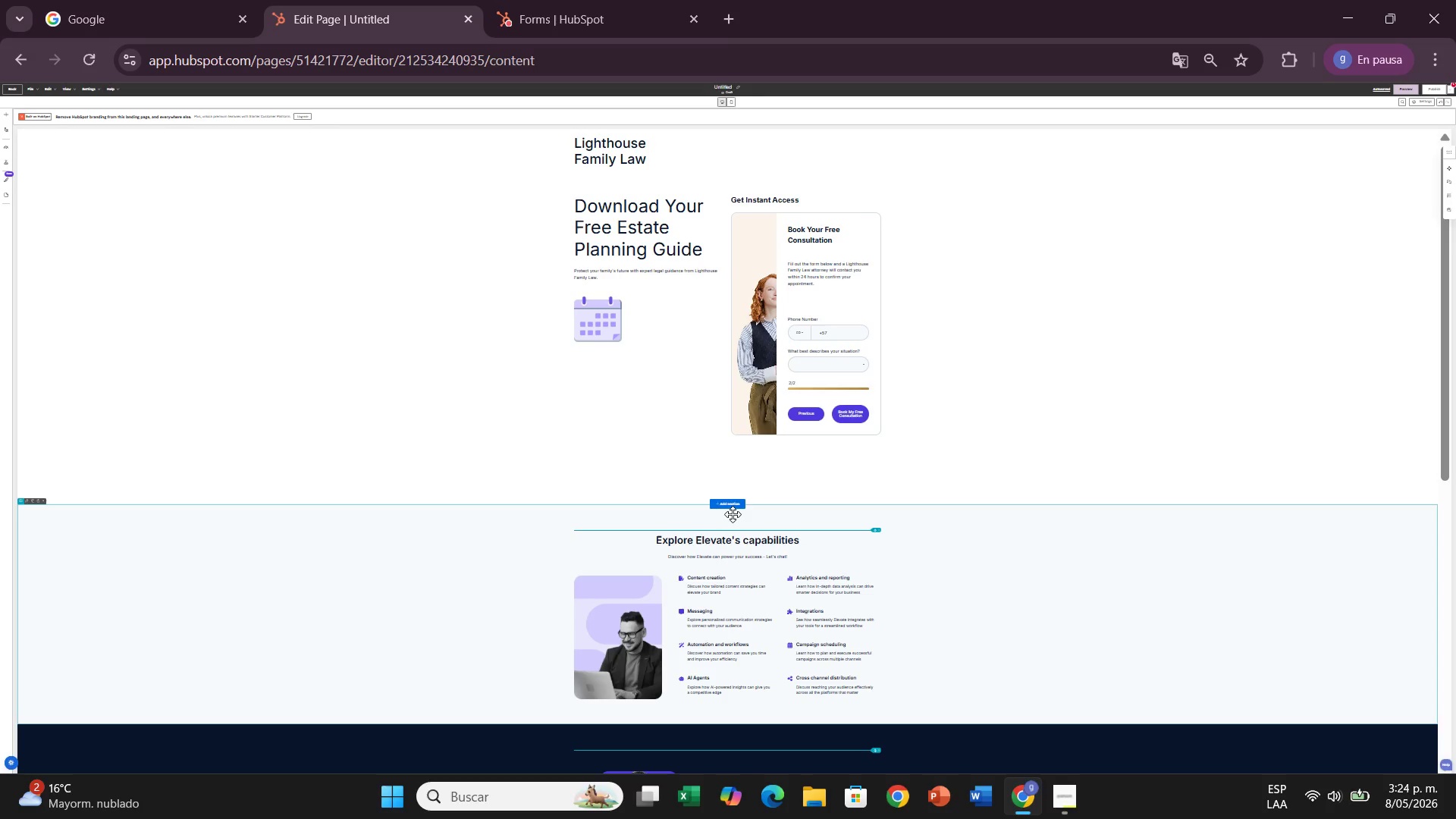 
left_click([731, 507])
 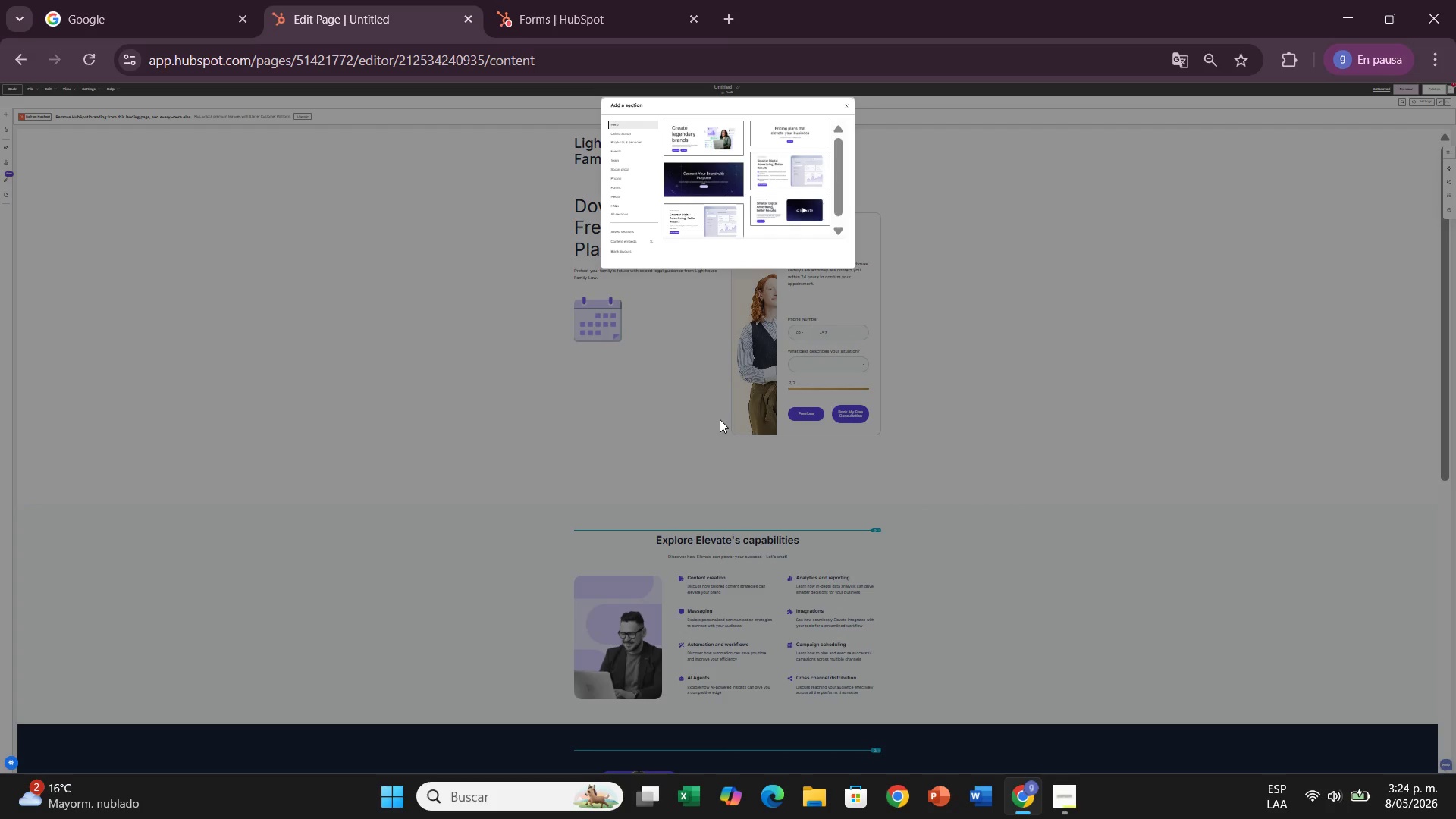 
wait(5.09)
 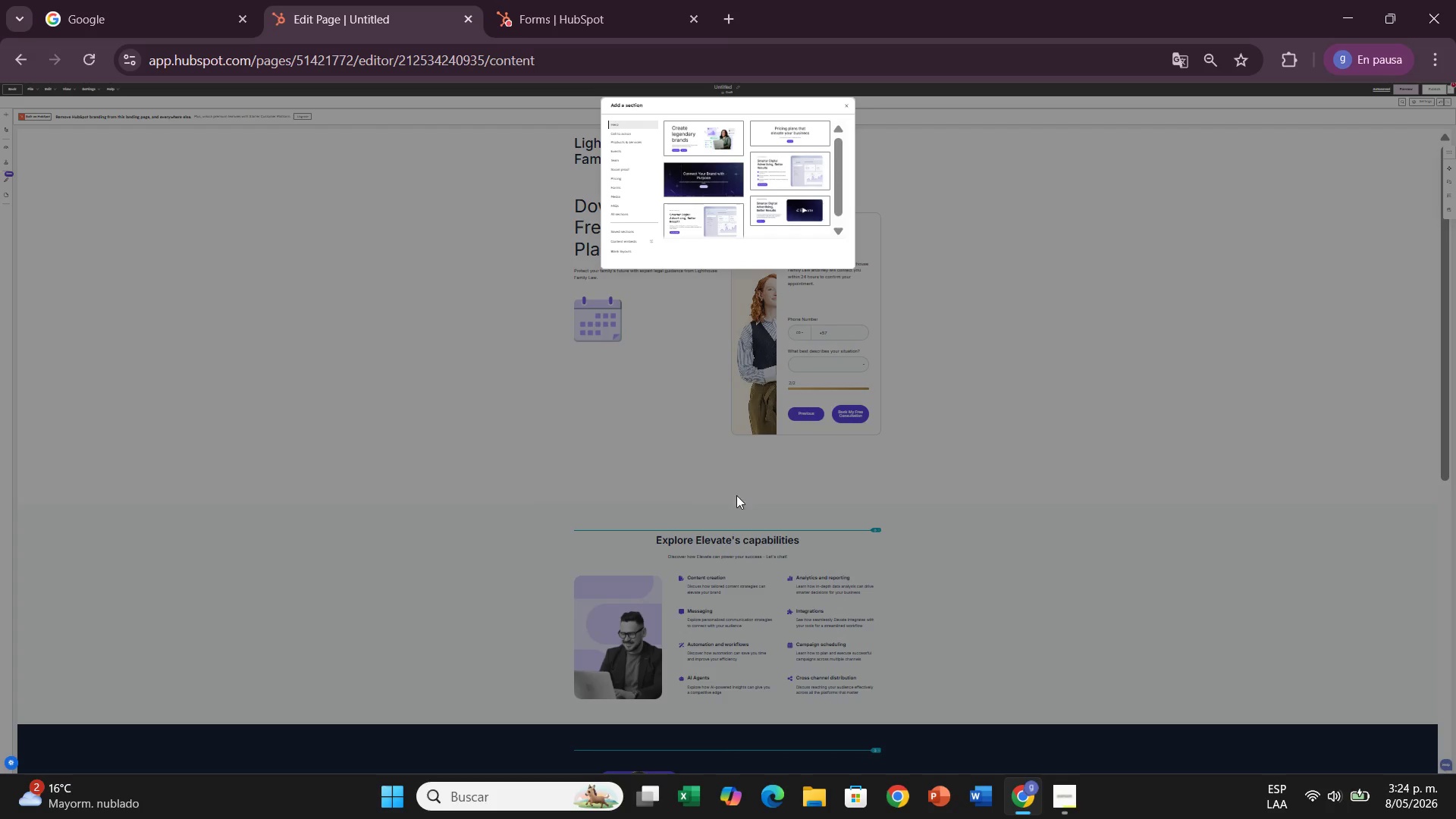 
left_click([1203, 53])
 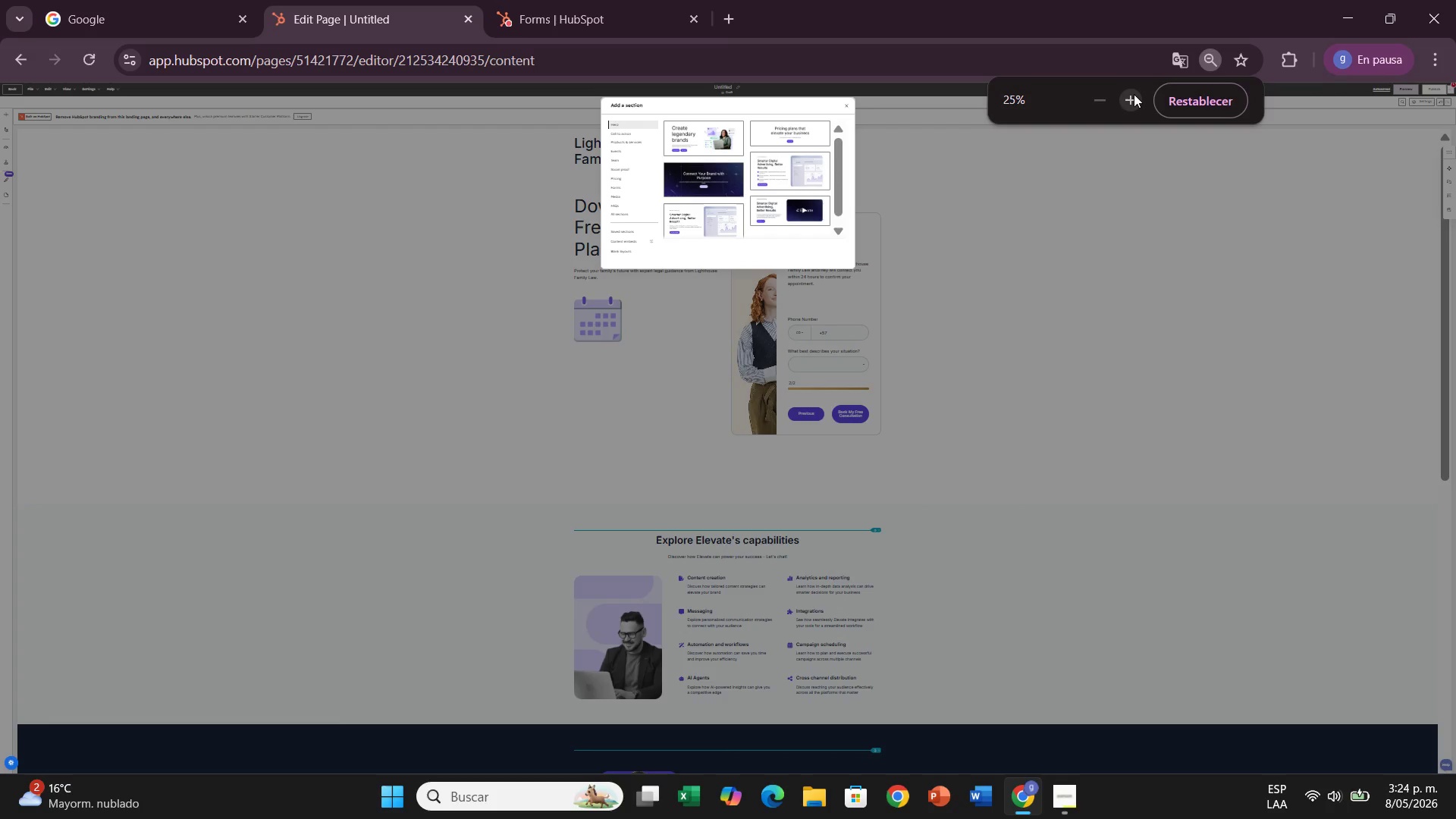 
double_click([1134, 94])
 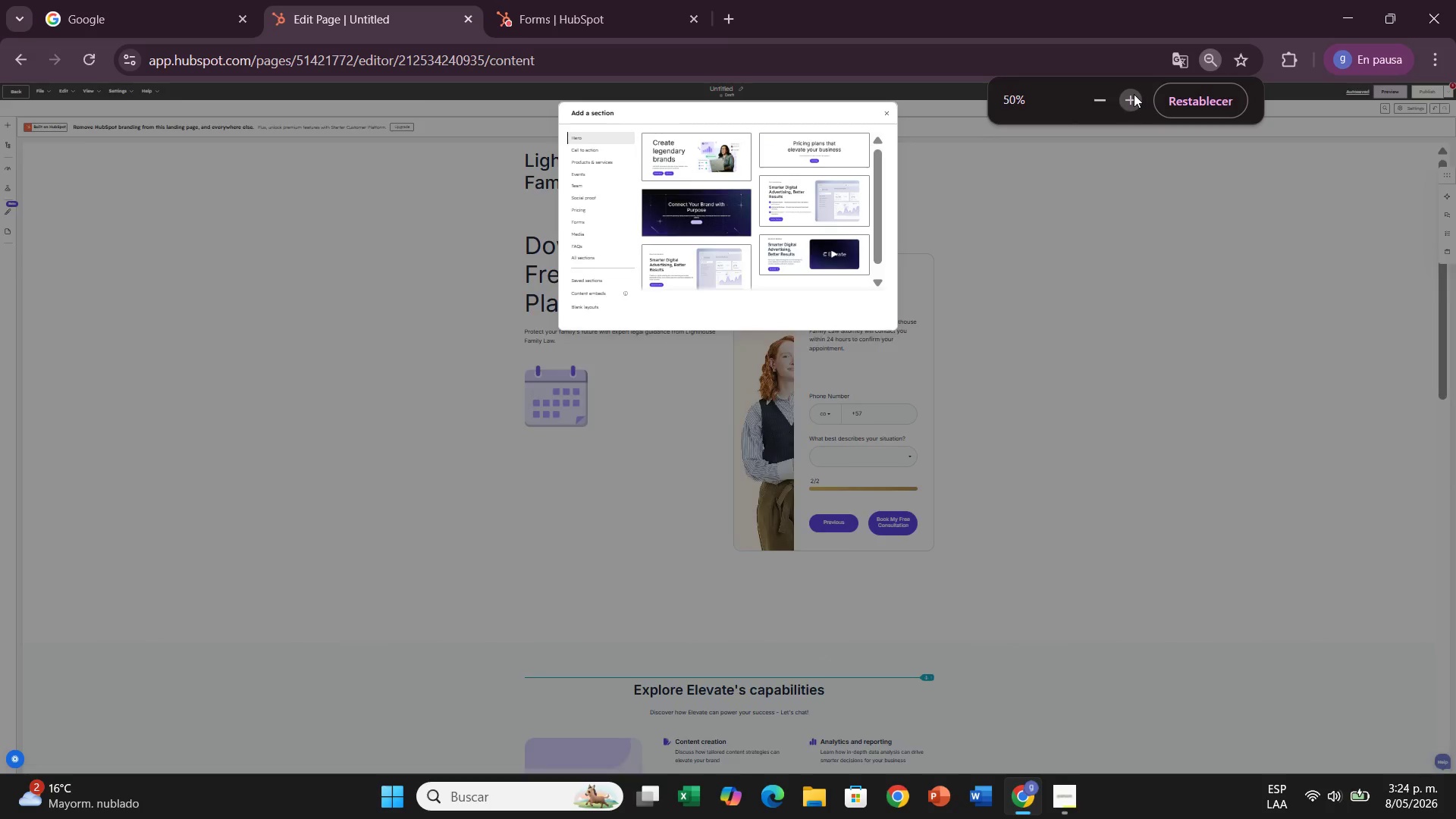 
triple_click([1134, 94])
 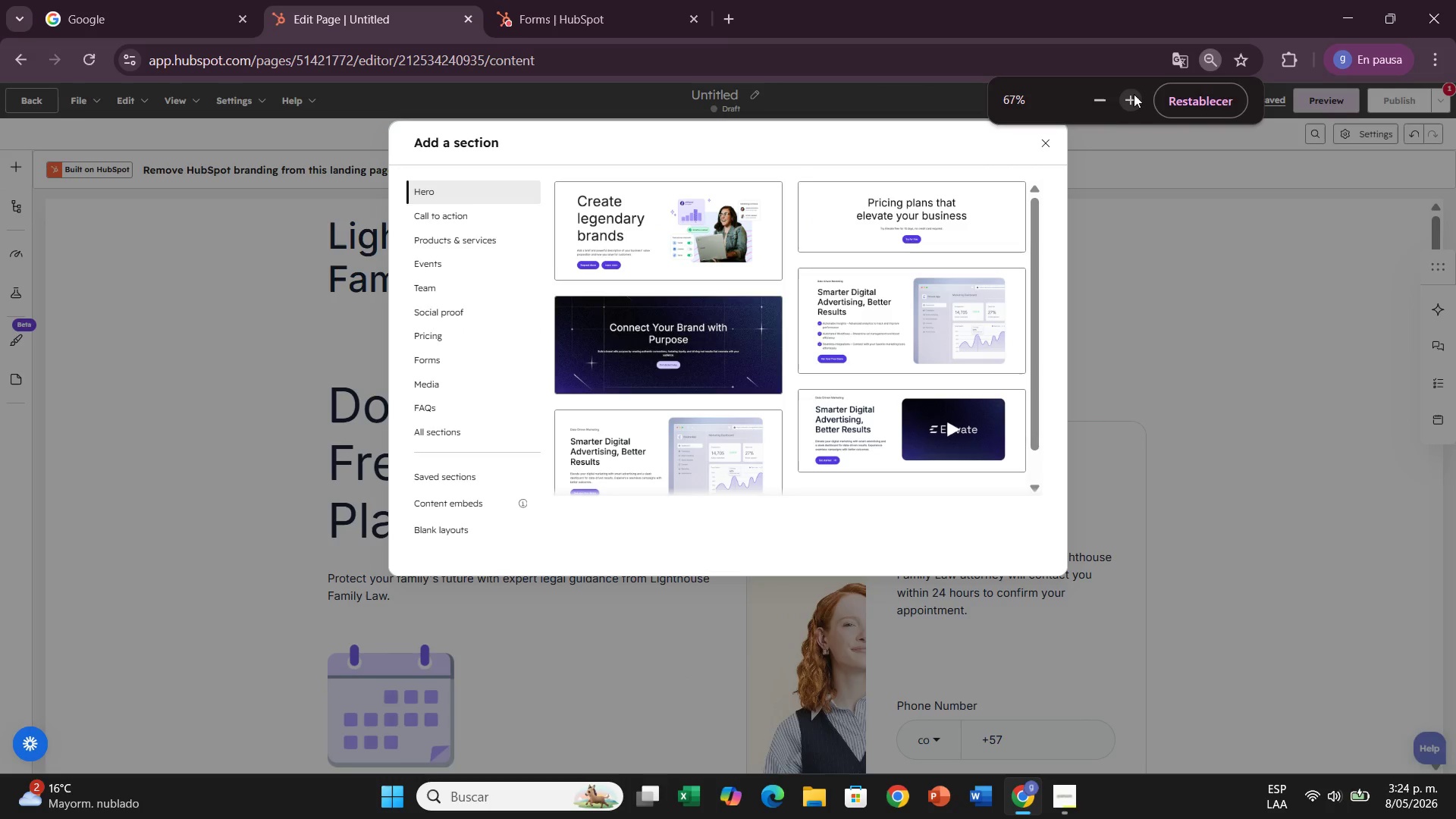 
scroll: coordinate [902, 283], scroll_direction: down, amount: 2.0
 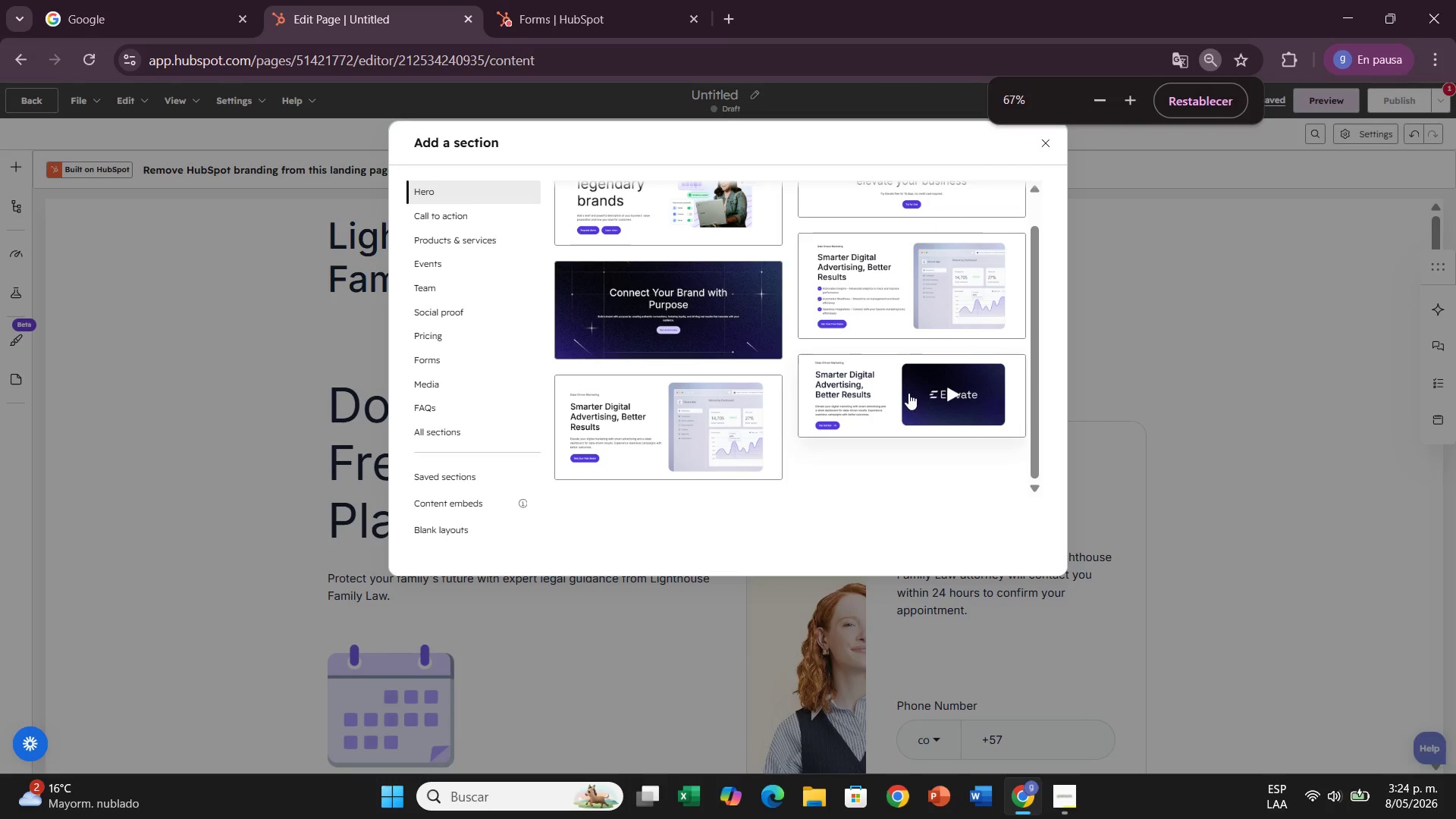 
scroll: coordinate [908, 393], scroll_direction: up, amount: 2.0
 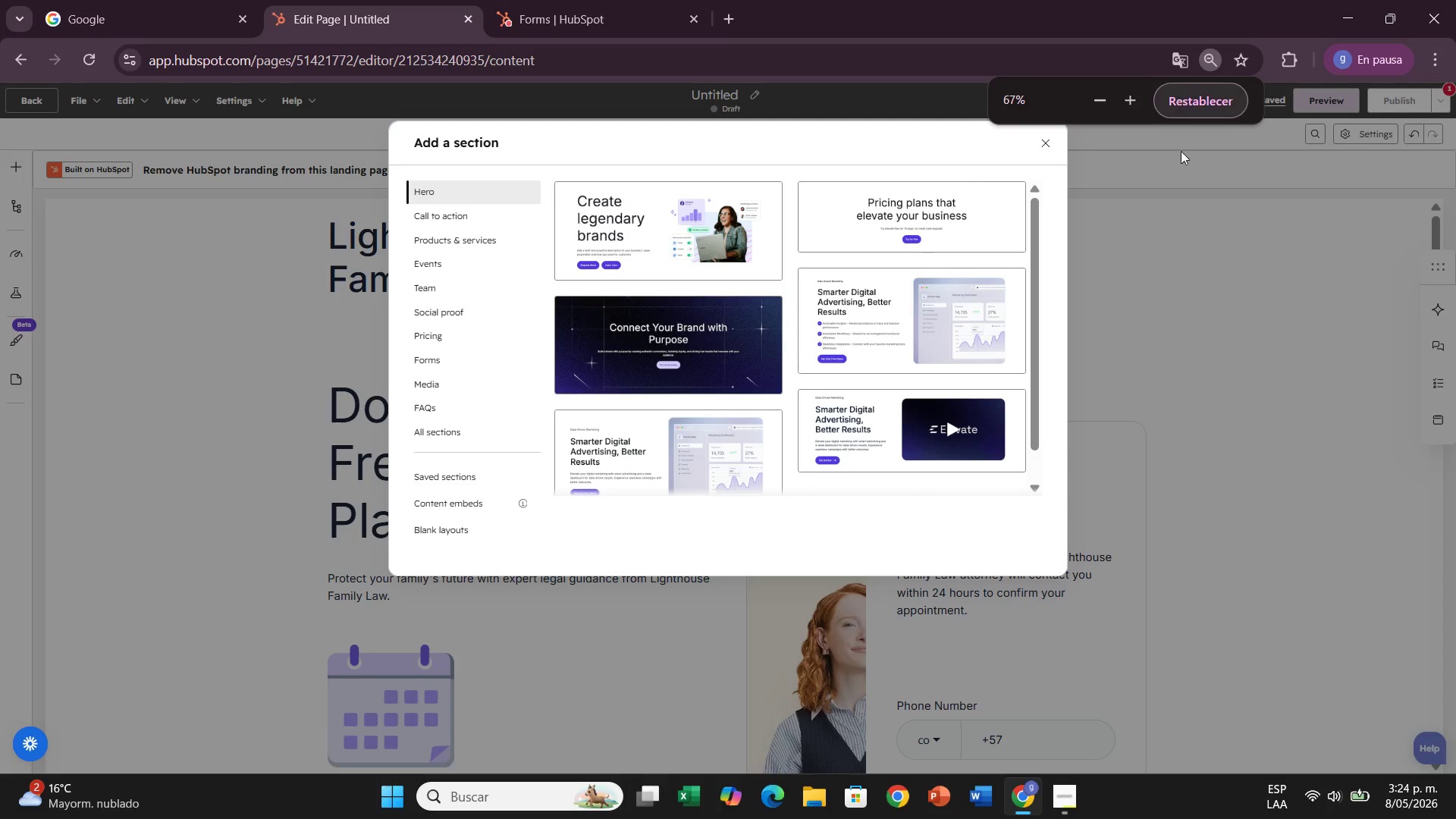 
left_click([1198, 161])
 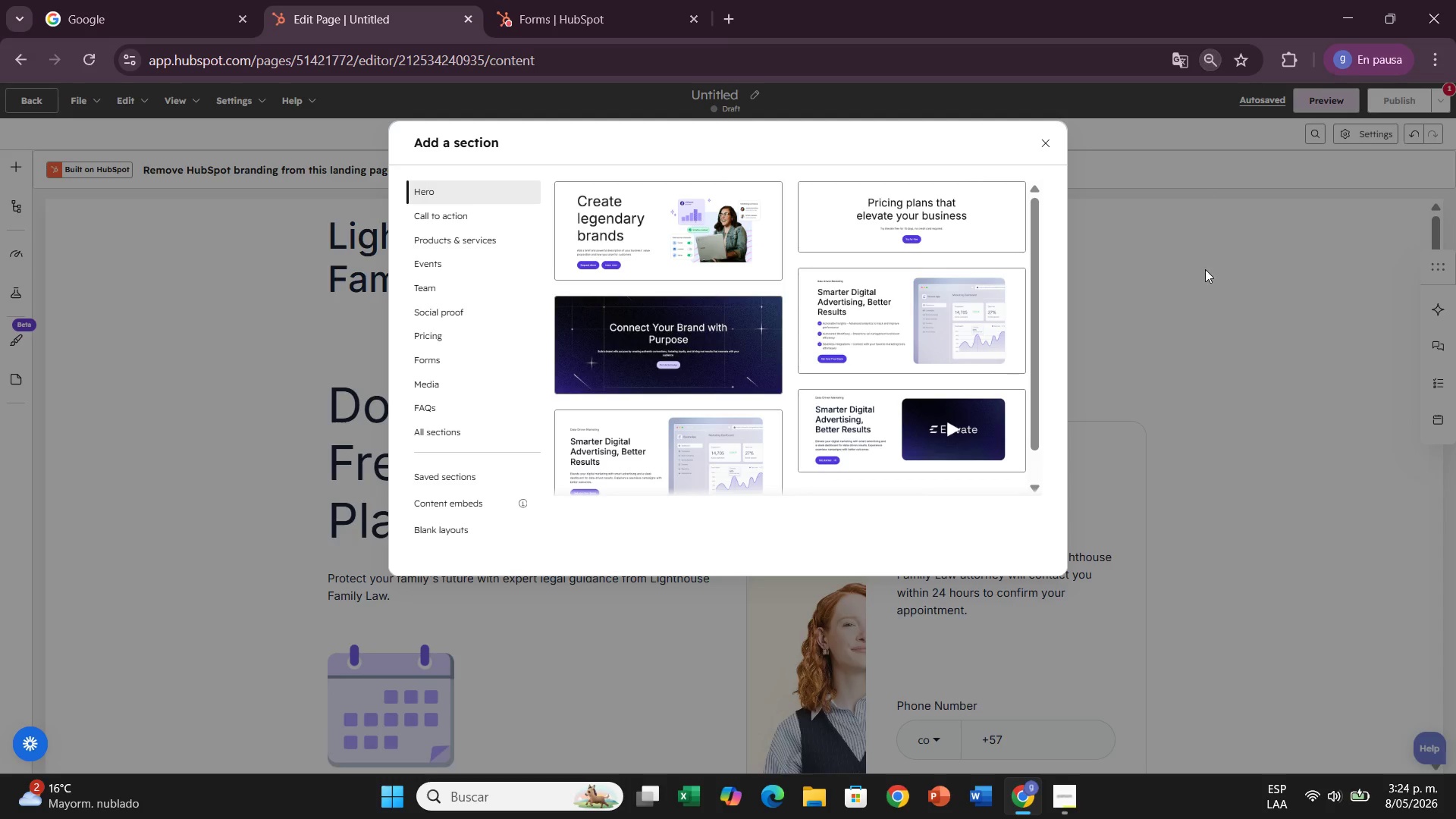 
left_click([1205, 269])
 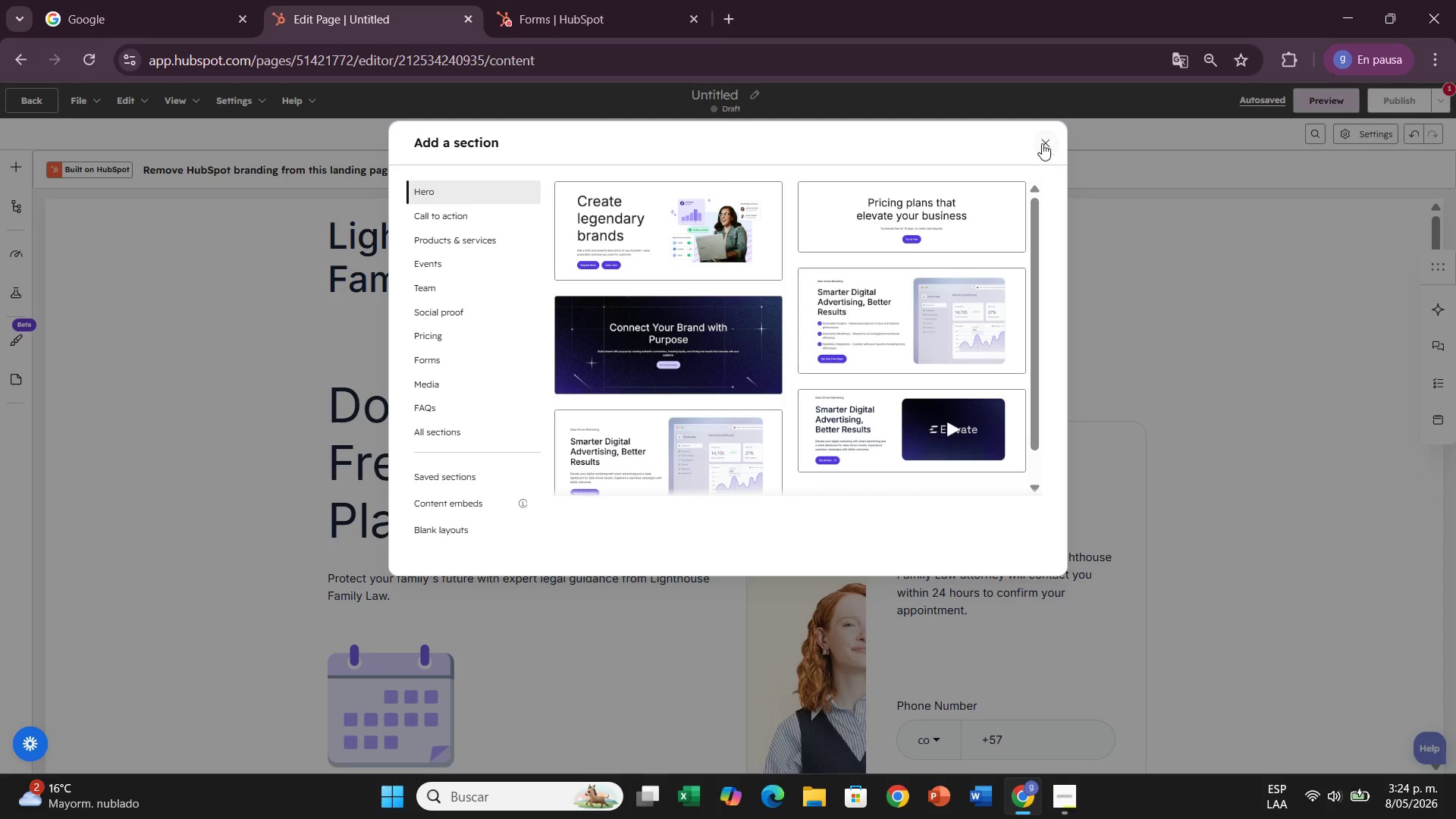 
left_click([1040, 139])
 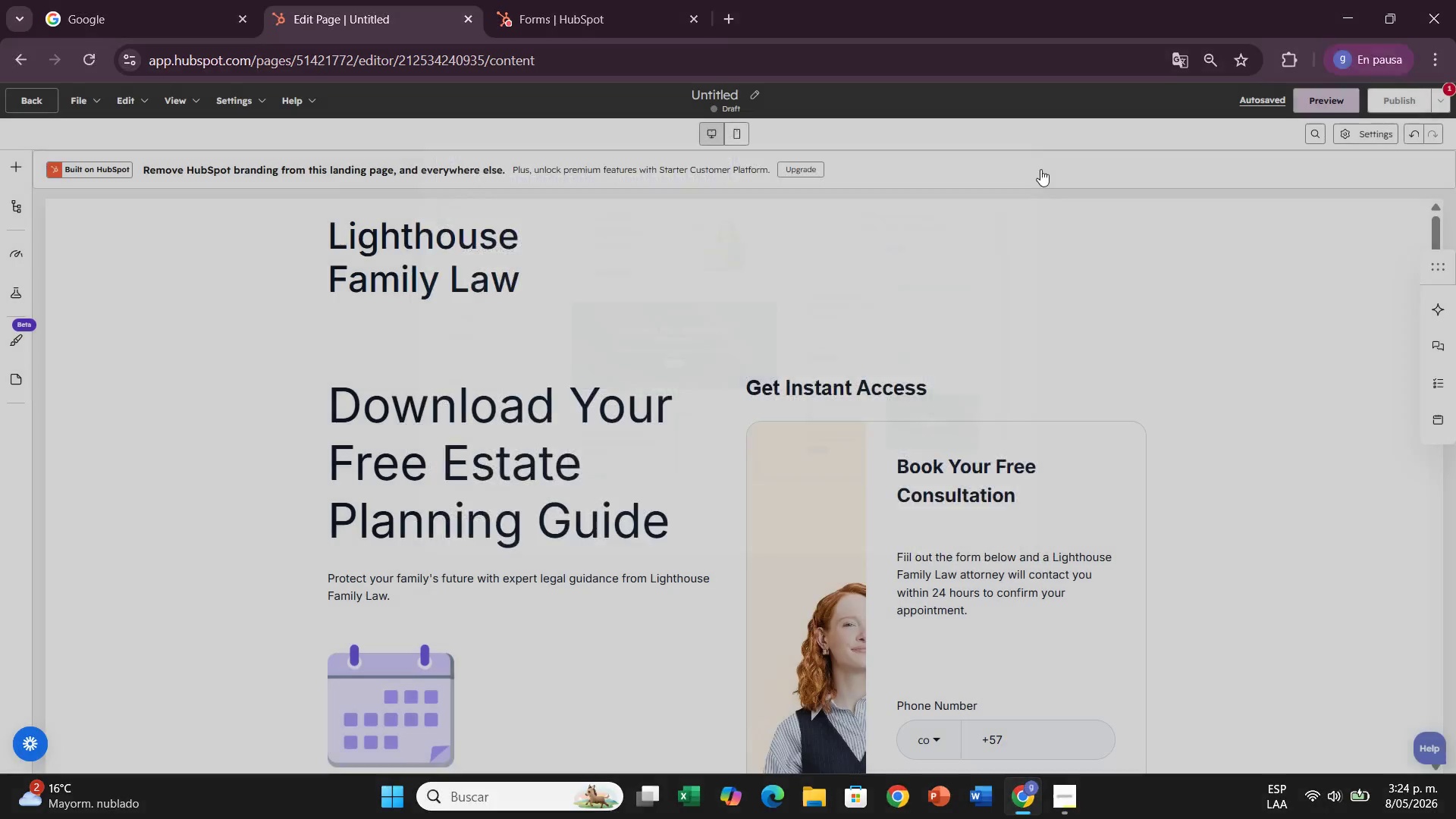 
scroll: coordinate [946, 458], scroll_direction: down, amount: 10.0
 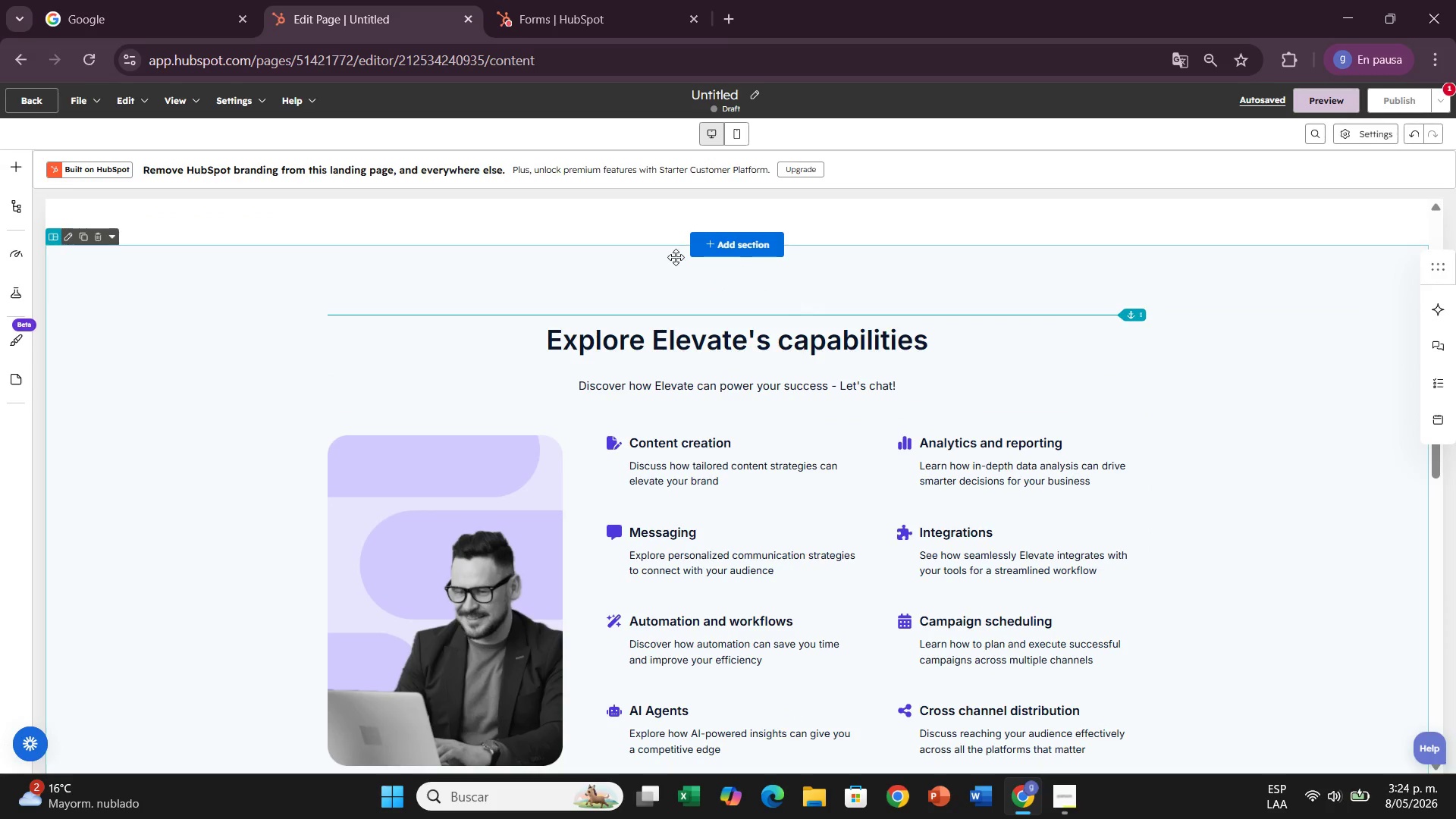 
scroll: coordinate [591, 340], scroll_direction: up, amount: 1.0
 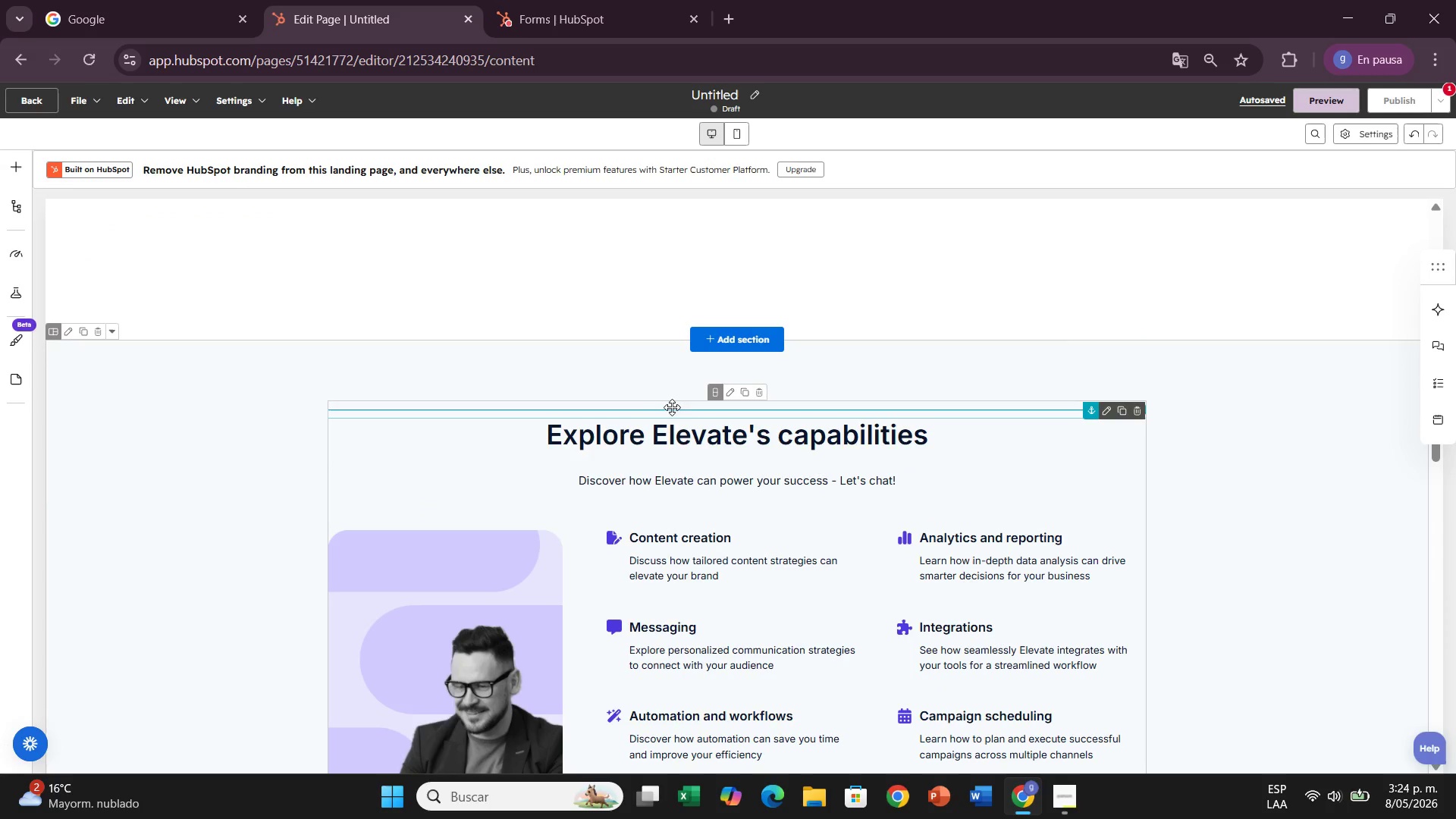 
scroll: coordinate [1167, 482], scroll_direction: down, amount: 19.0
 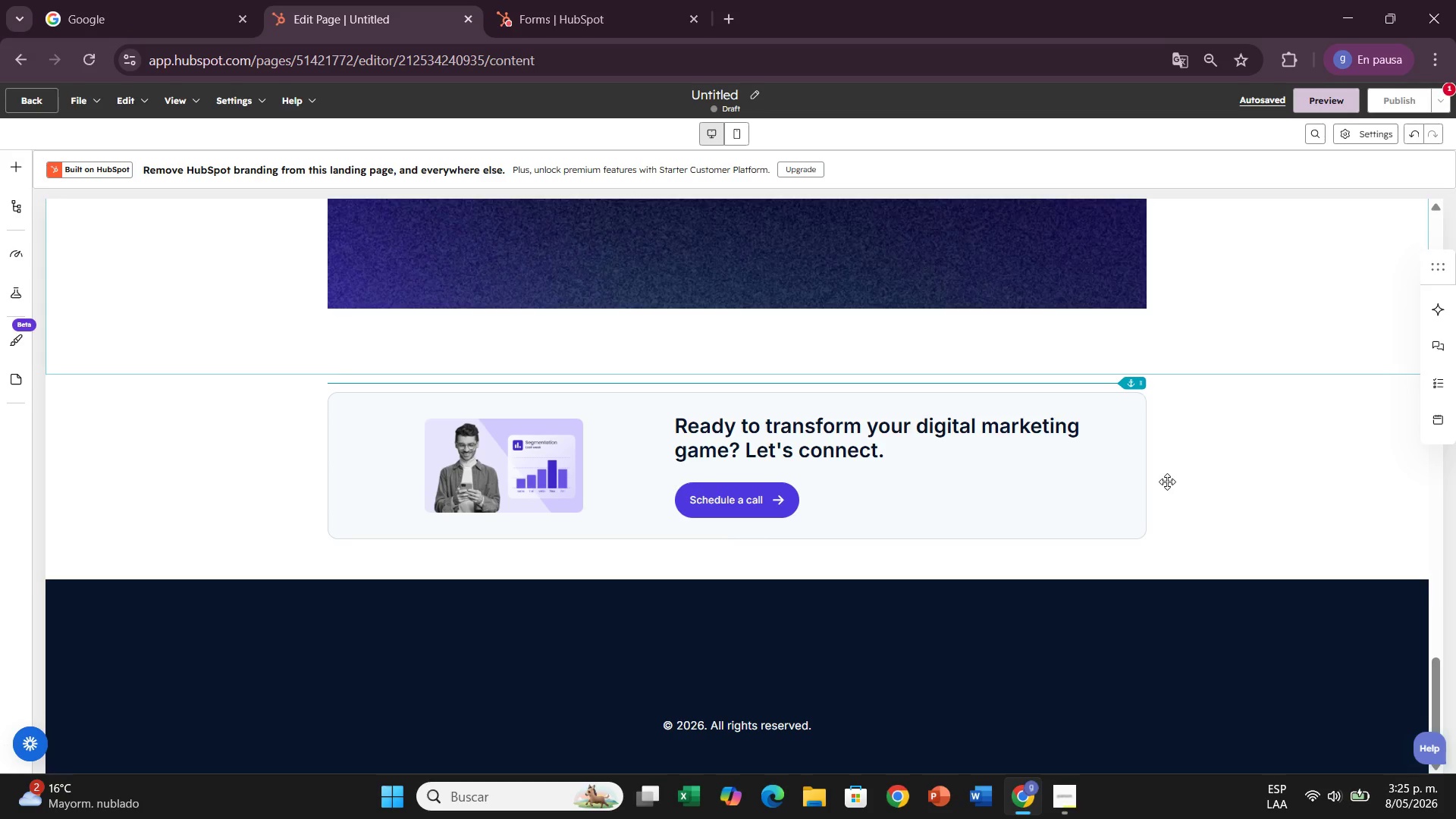 
wait(15.3)
 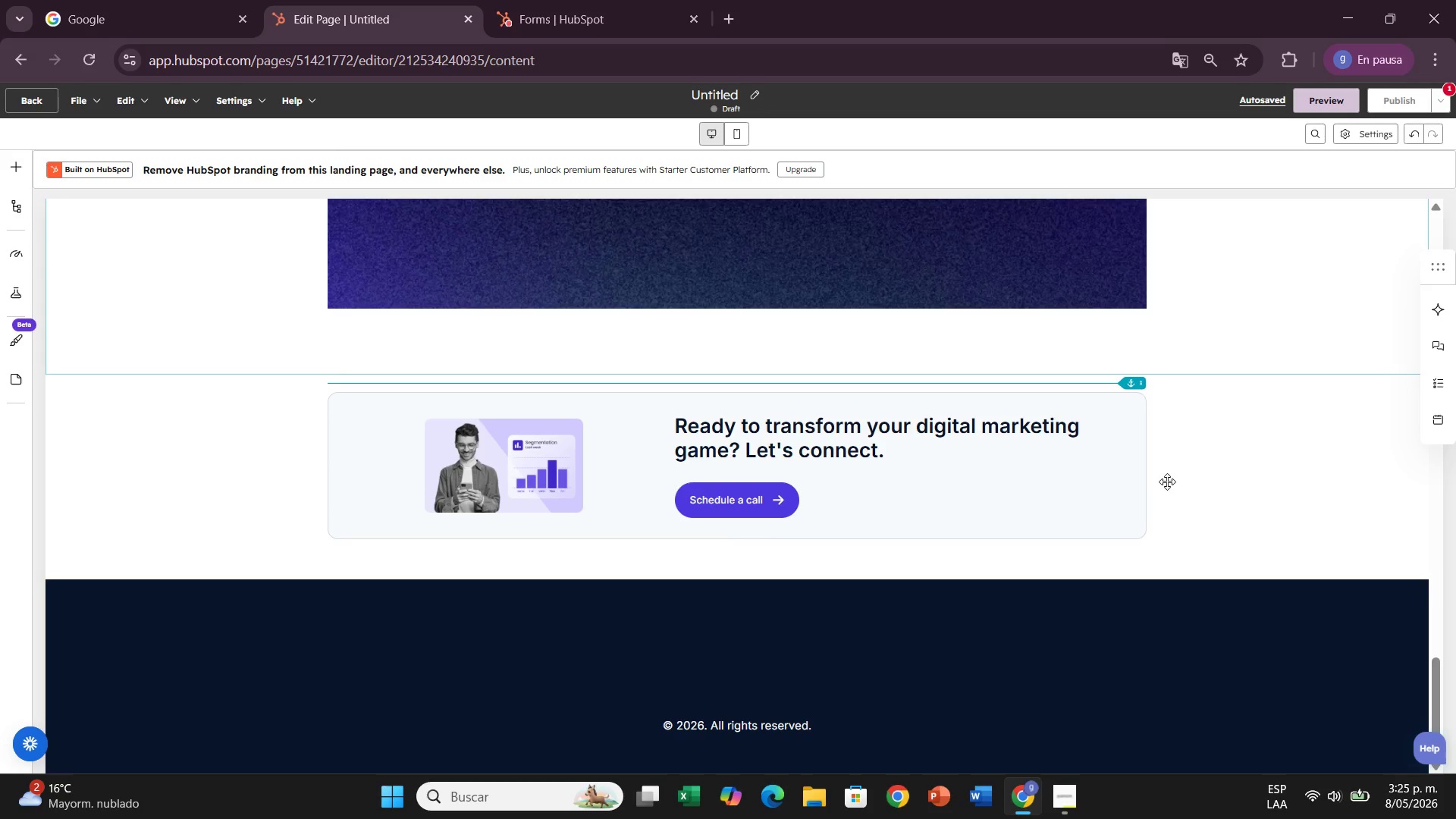 
key(Control+Z)
 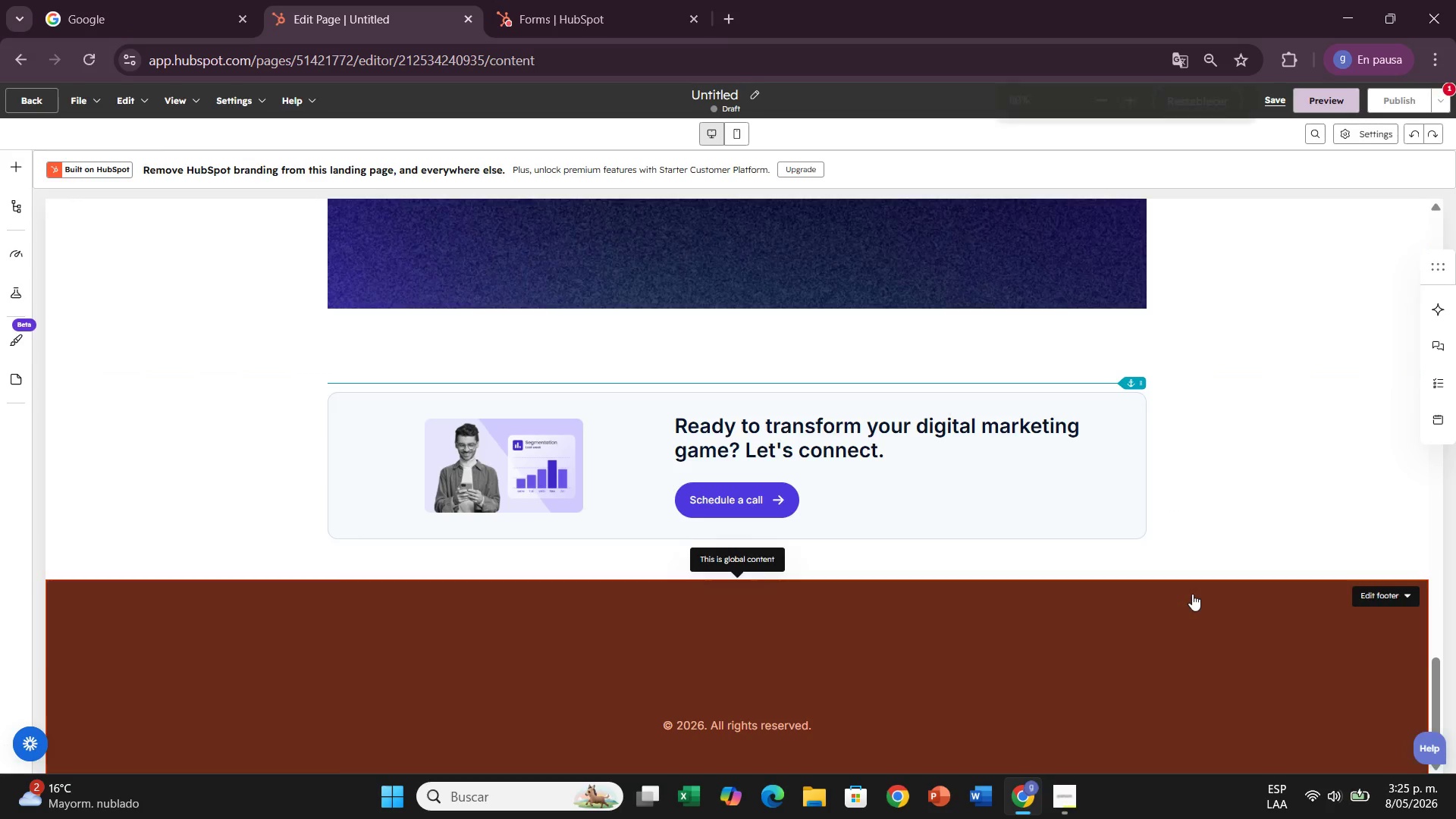 
scroll: coordinate [1015, 510], scroll_direction: up, amount: 31.0
 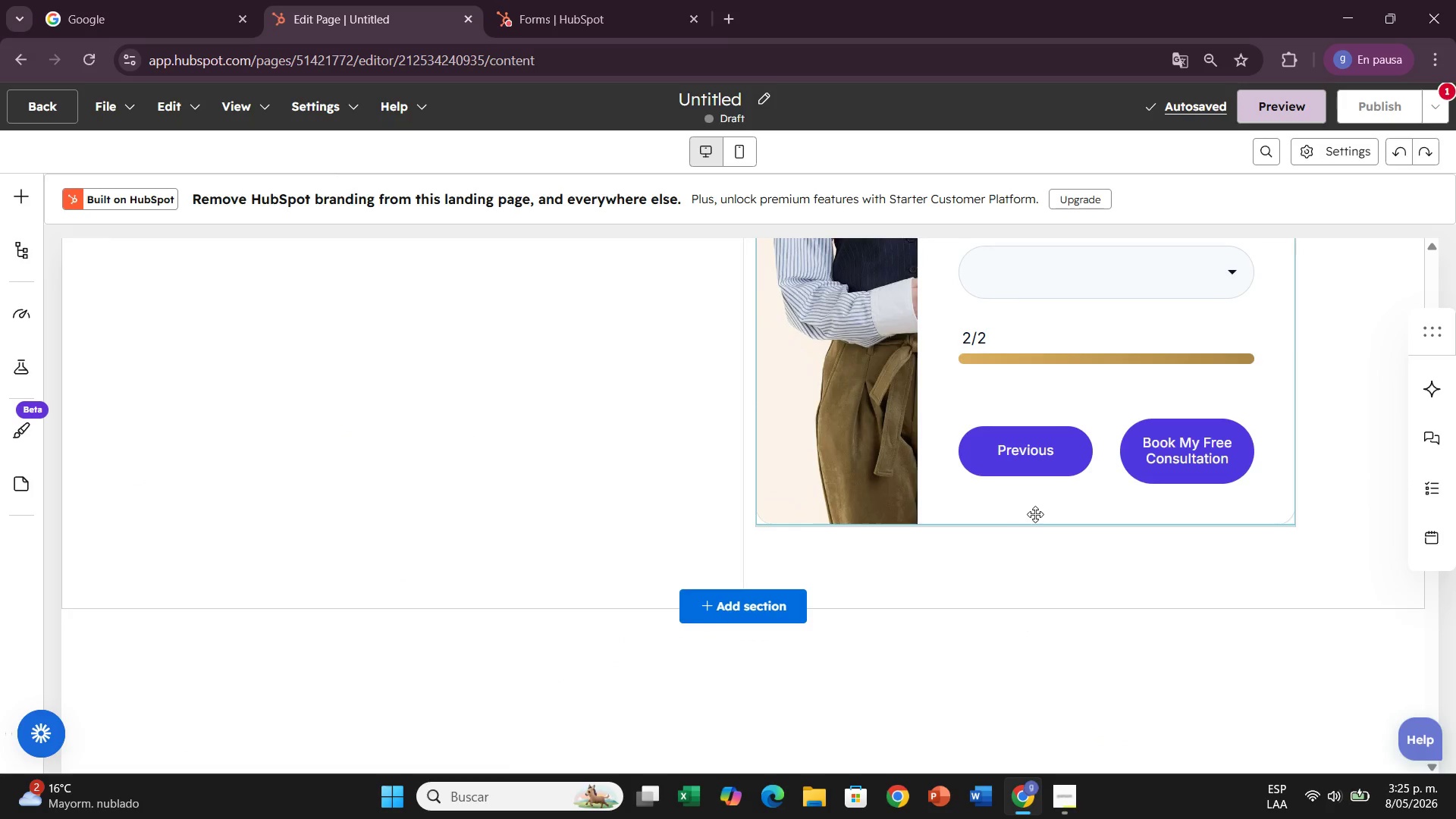 
key(Control+Z)
 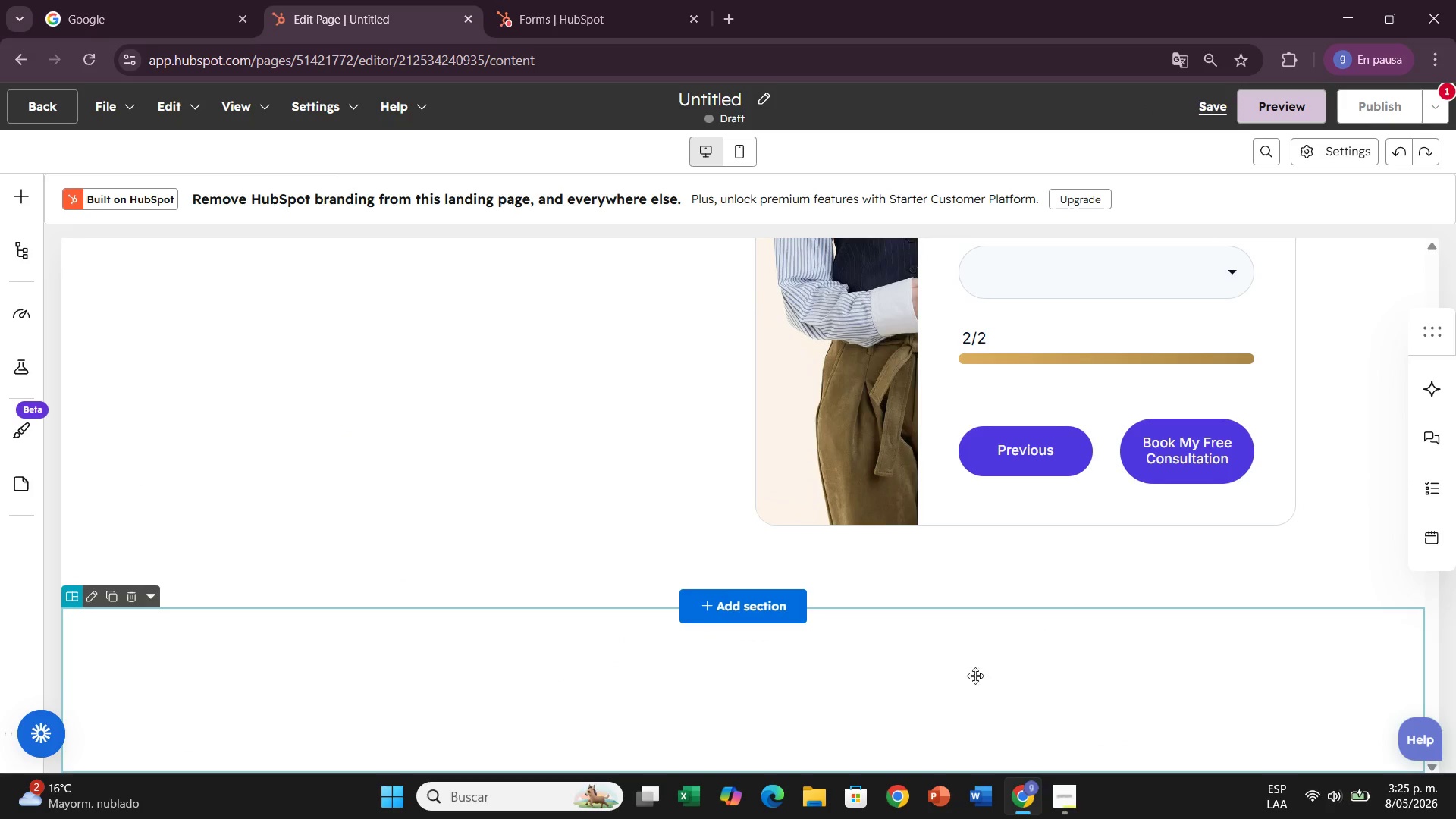 
key(Control+Z)
 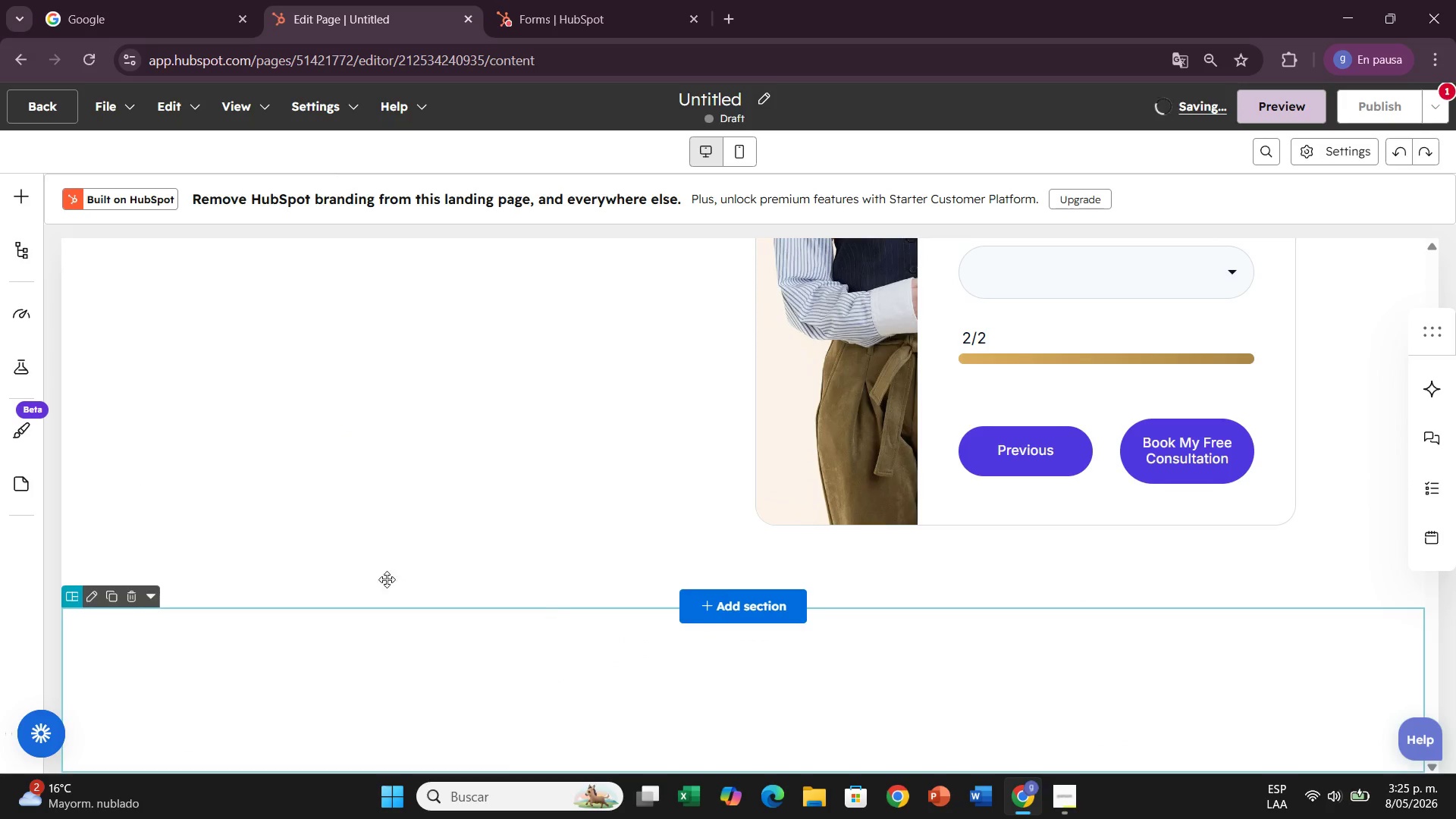 
key(Control+Z)
 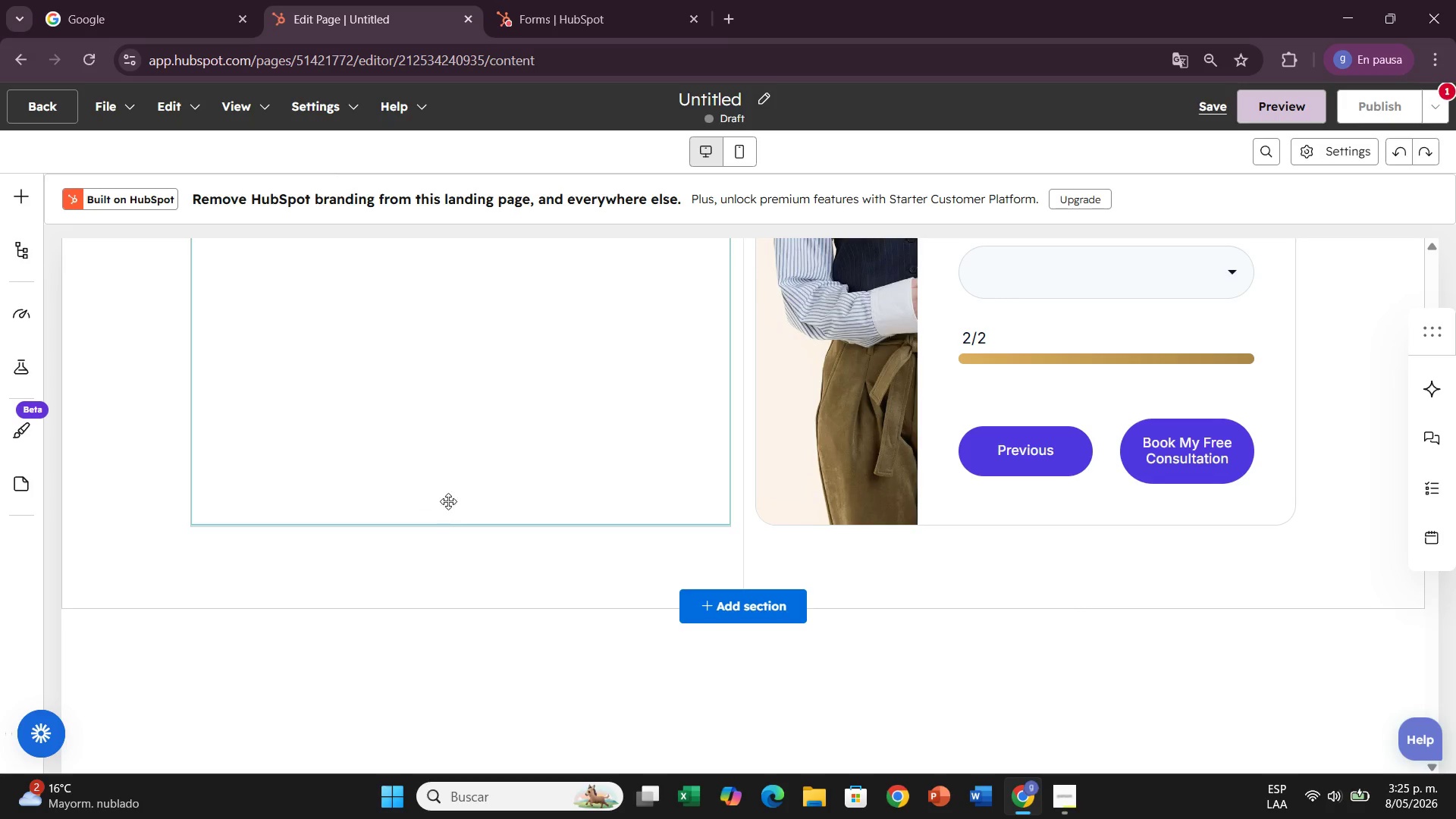 
key(Control+Z)
 